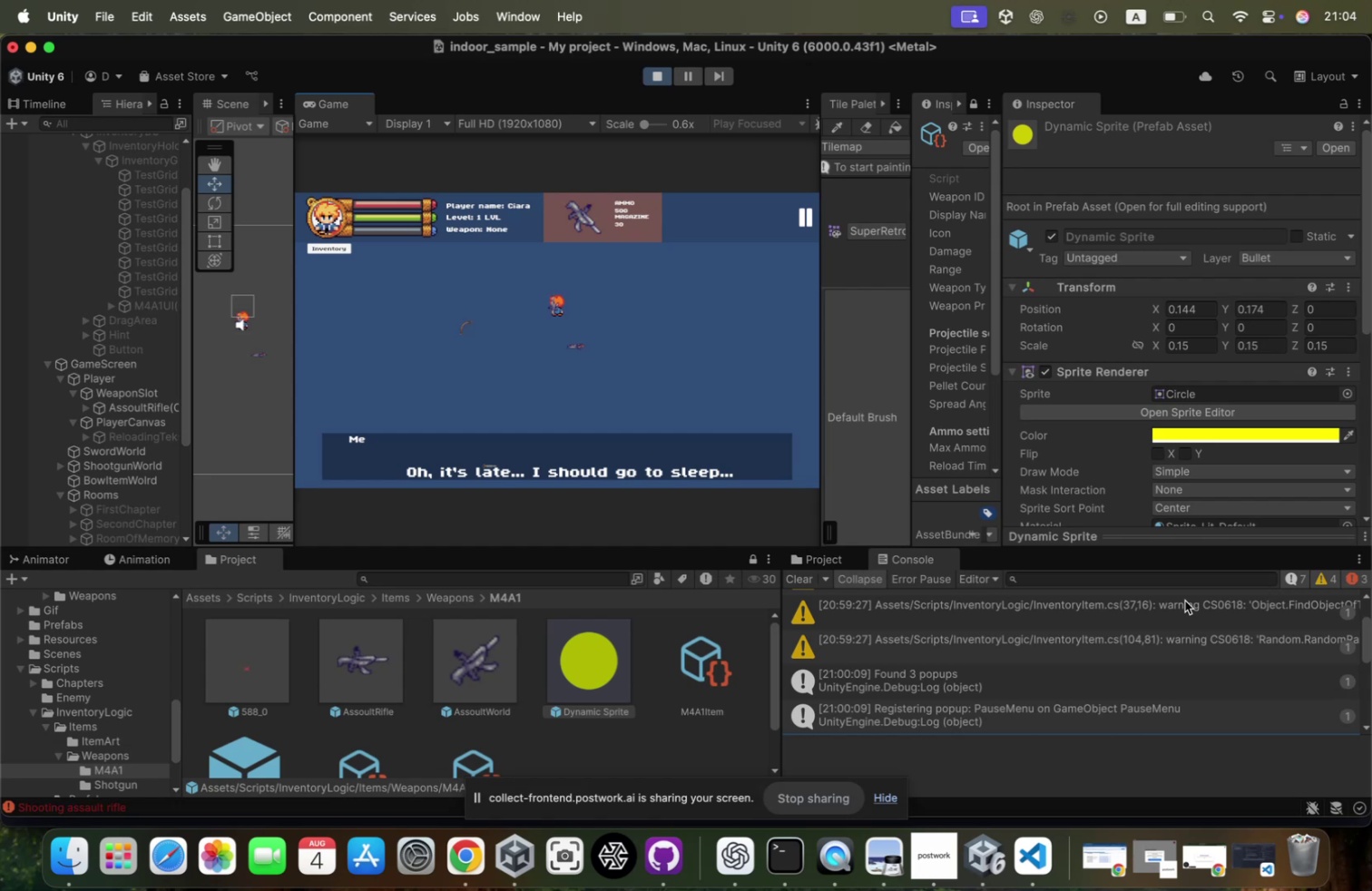 
type(ssds)
 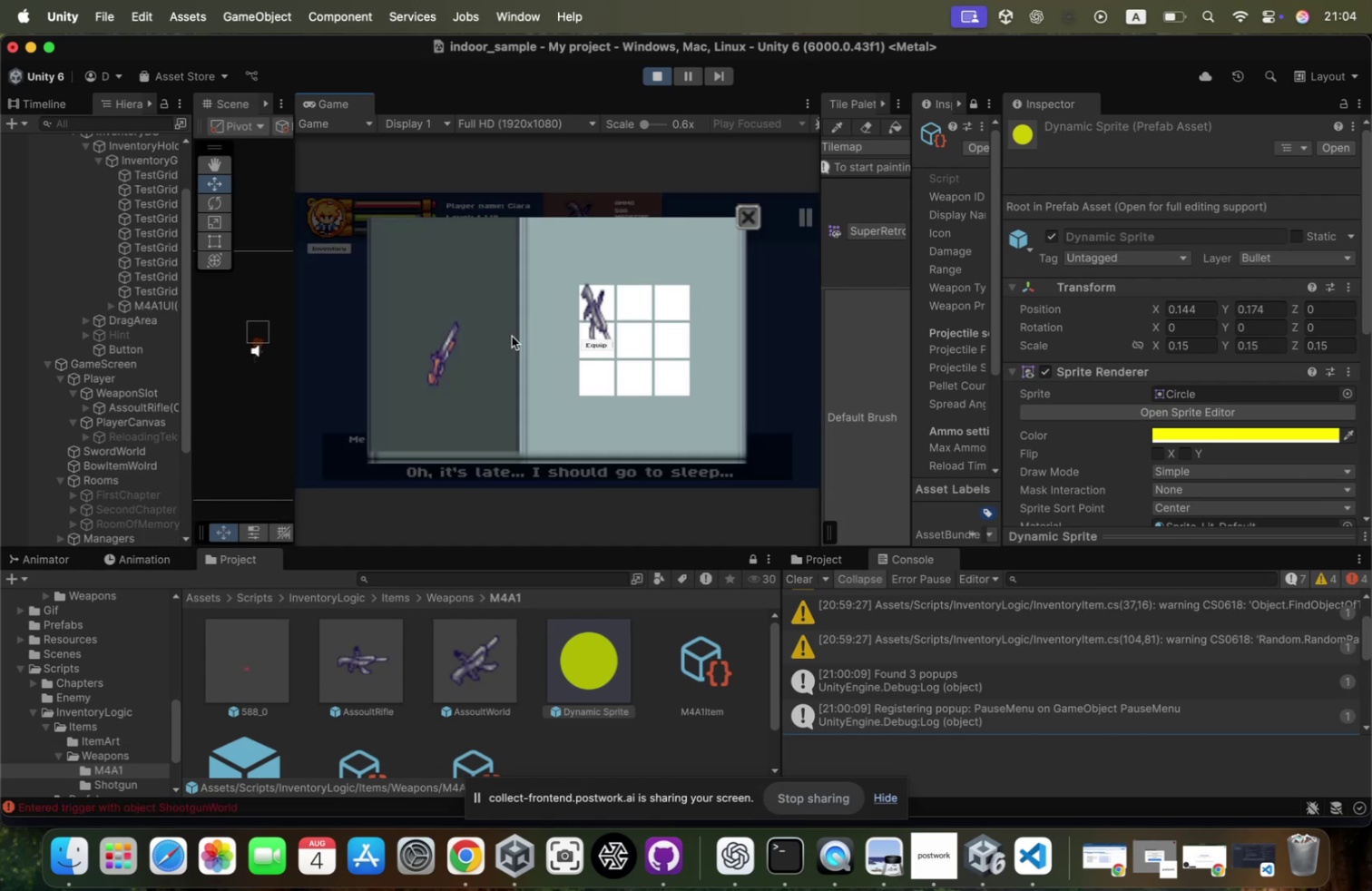 
left_click_drag(start_coordinate=[446, 358], to_coordinate=[633, 347])
 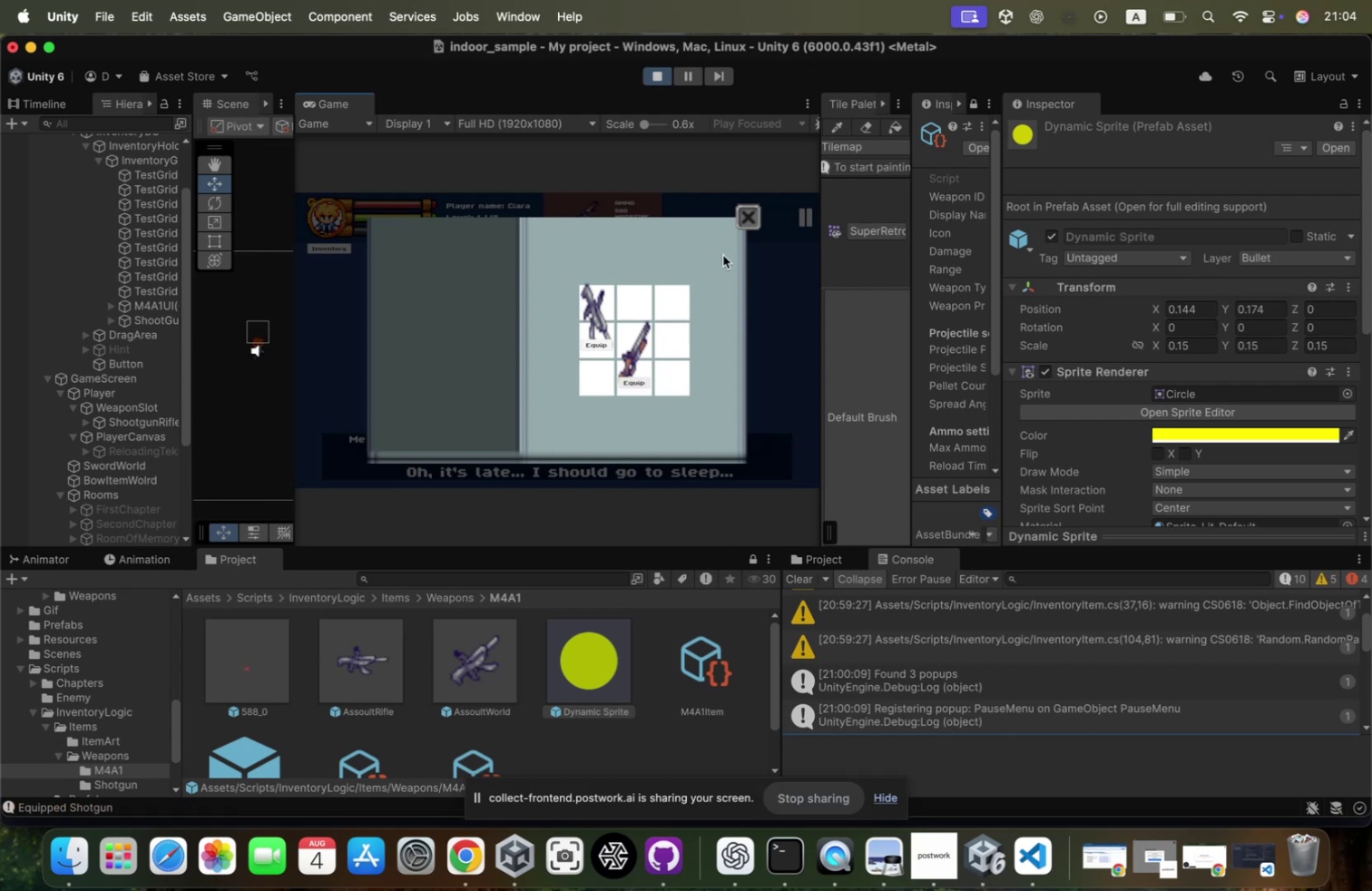 
left_click([750, 219])
 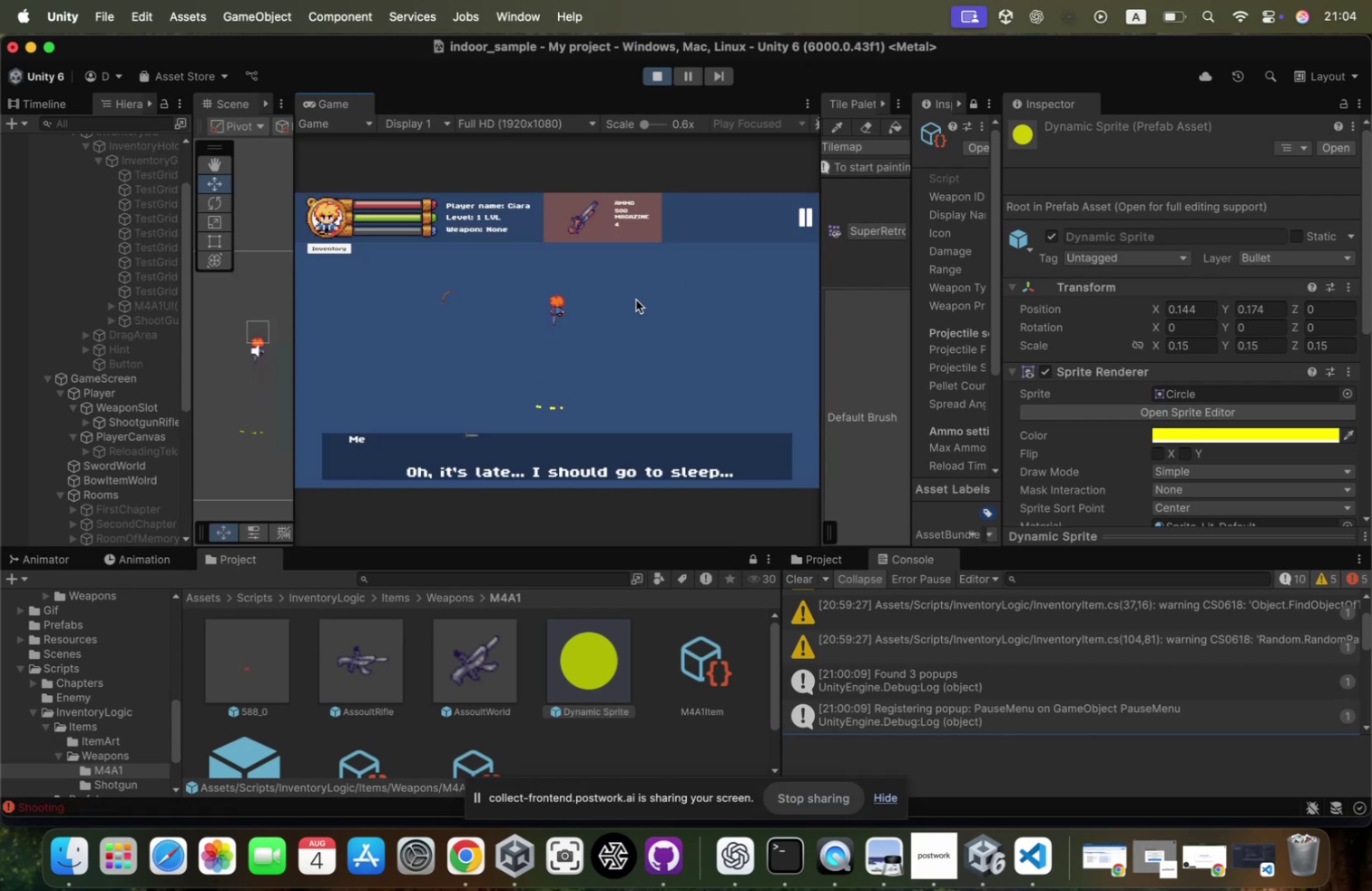 
left_click([636, 299])
 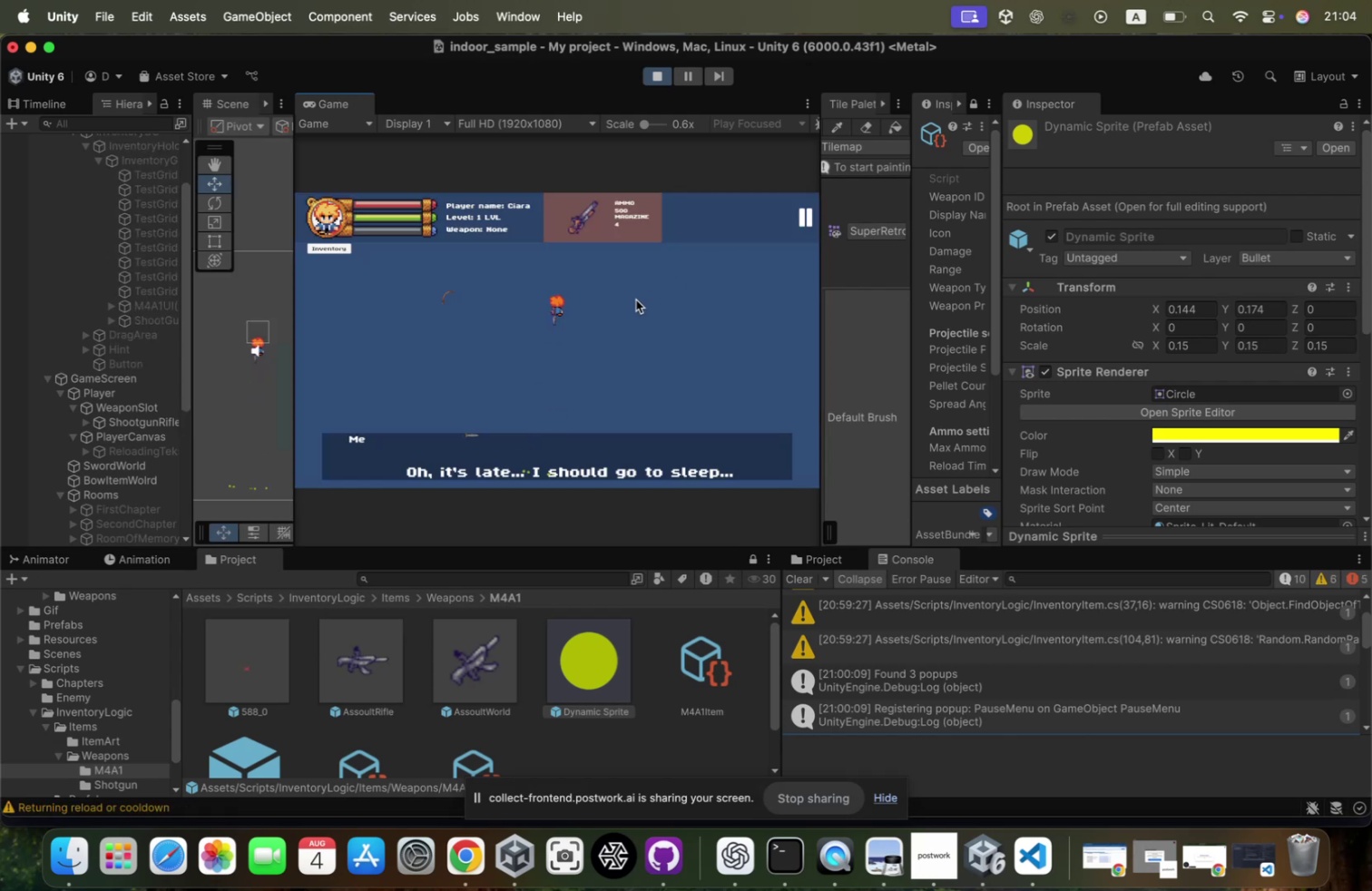 
key(D)
 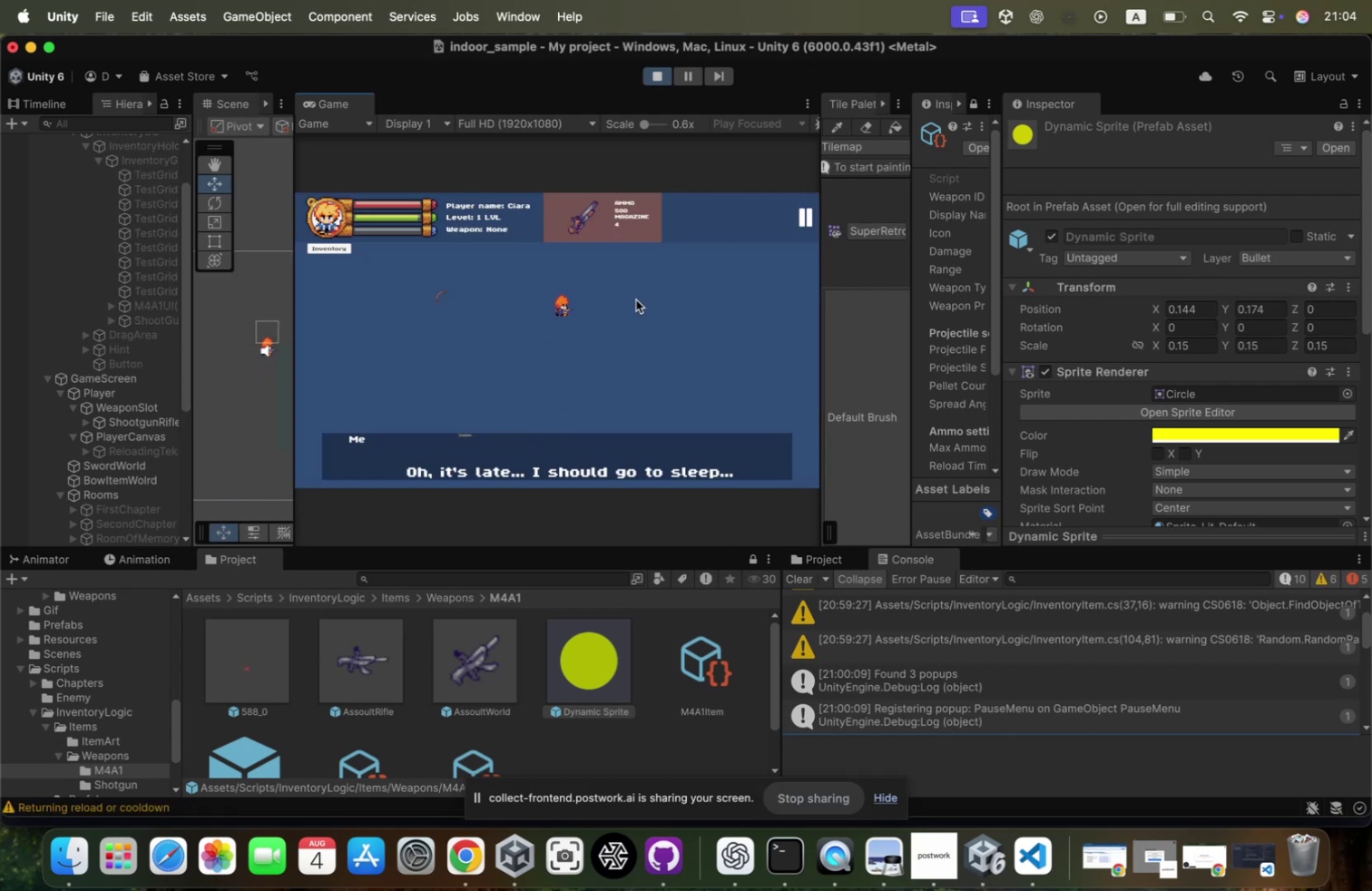 
left_click([636, 299])
 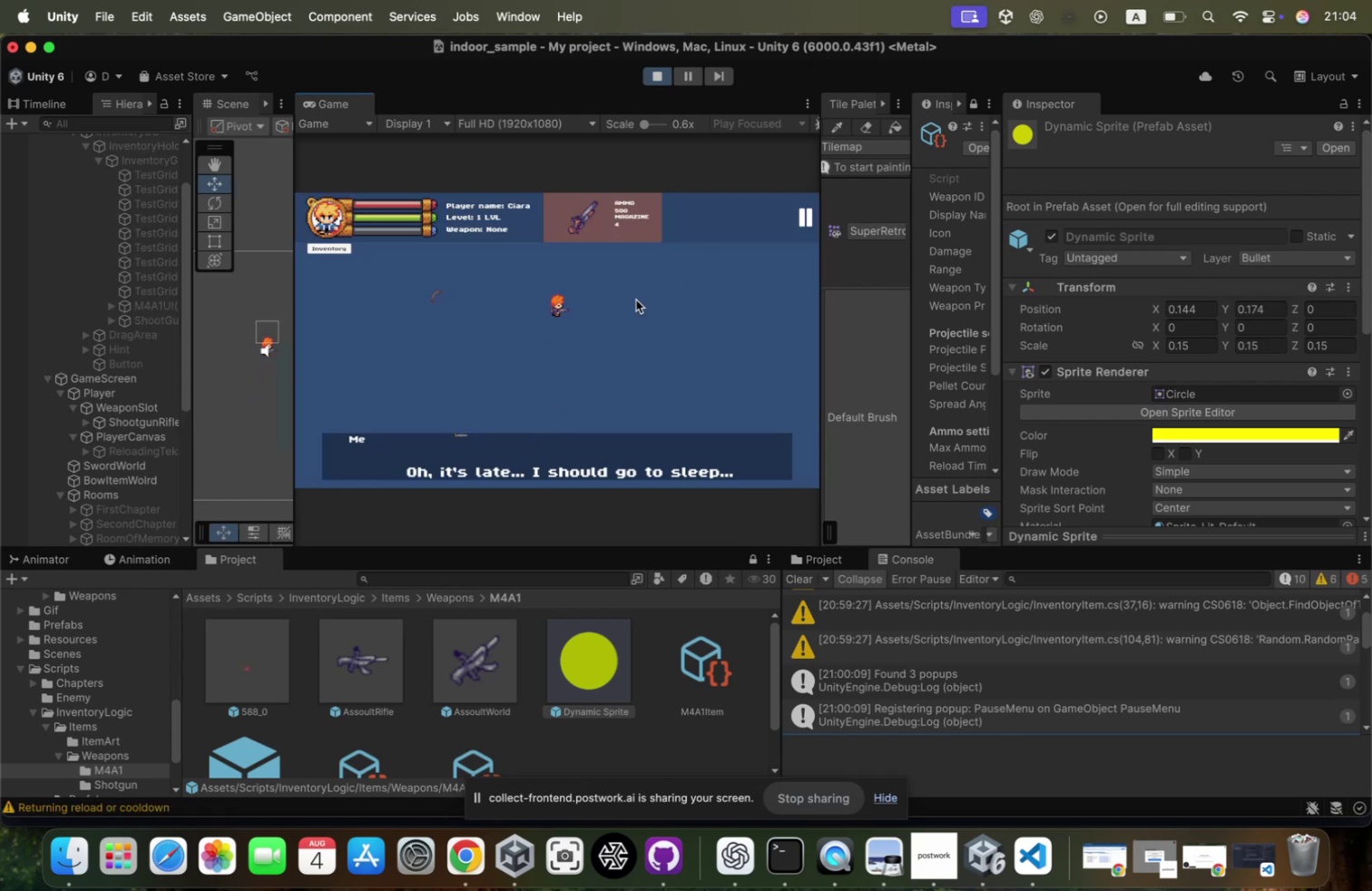 
left_click([636, 299])
 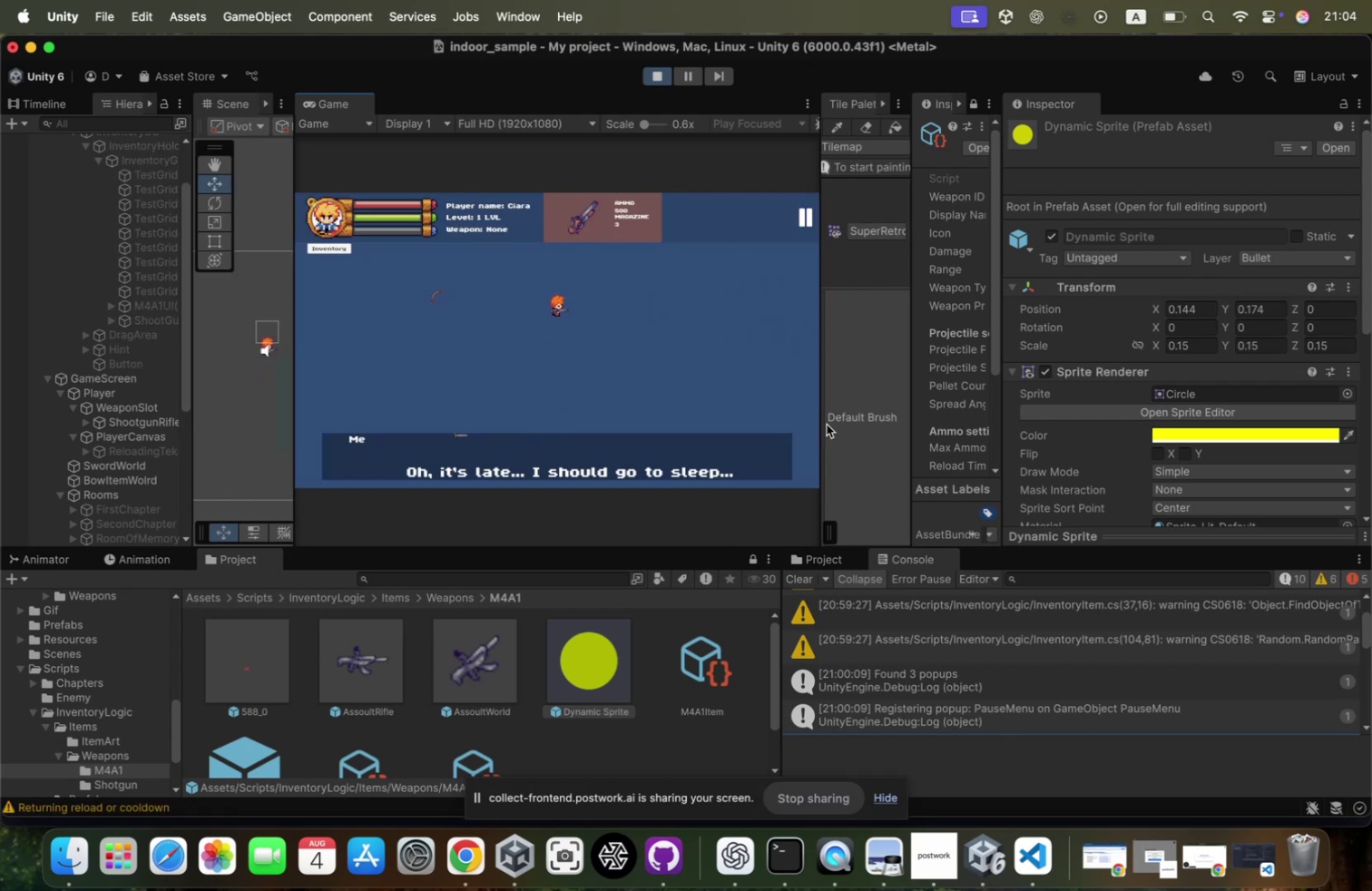 
scroll: coordinate [919, 611], scroll_direction: up, amount: 8.0
 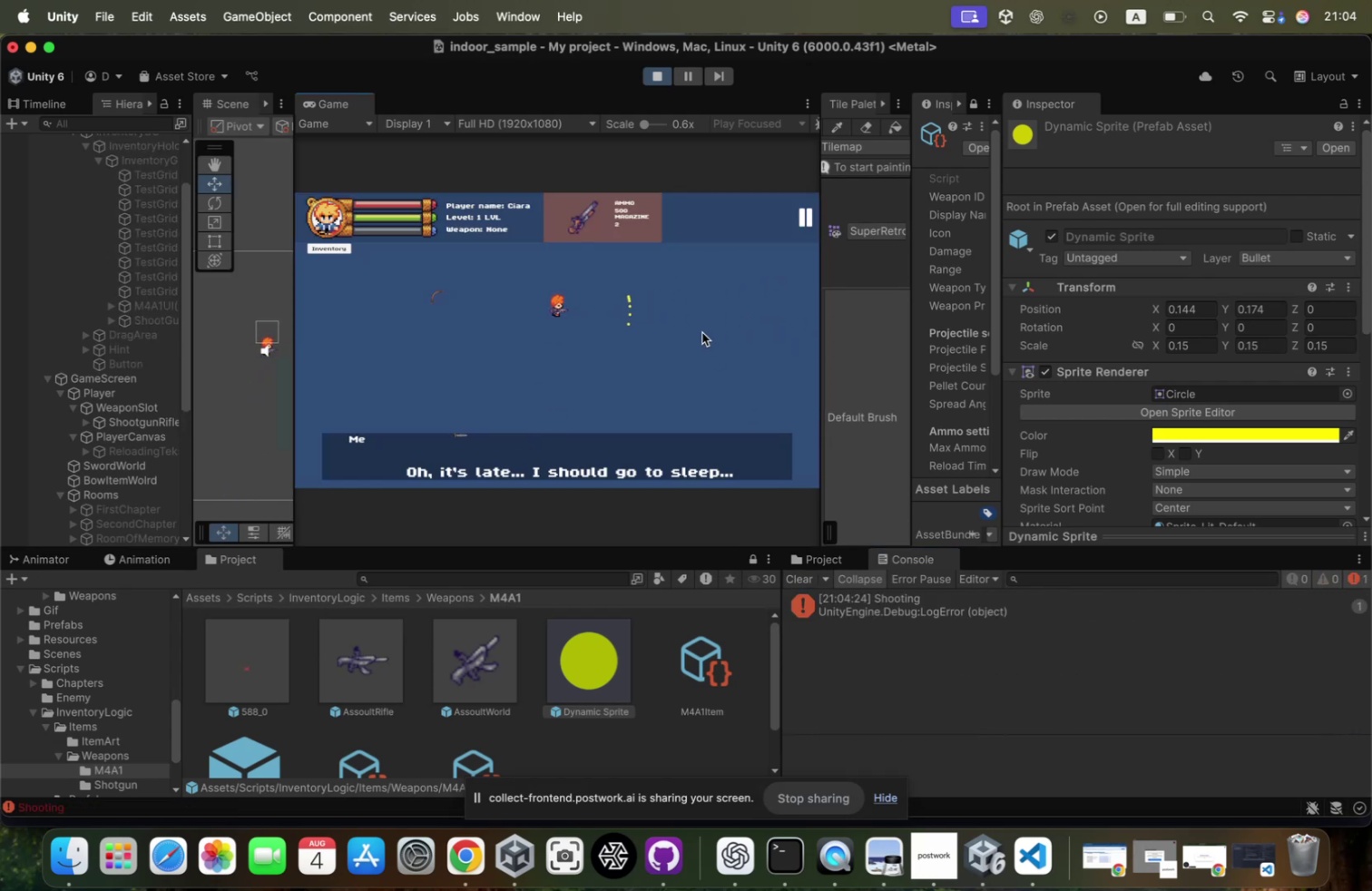 
left_click([132, 425])
 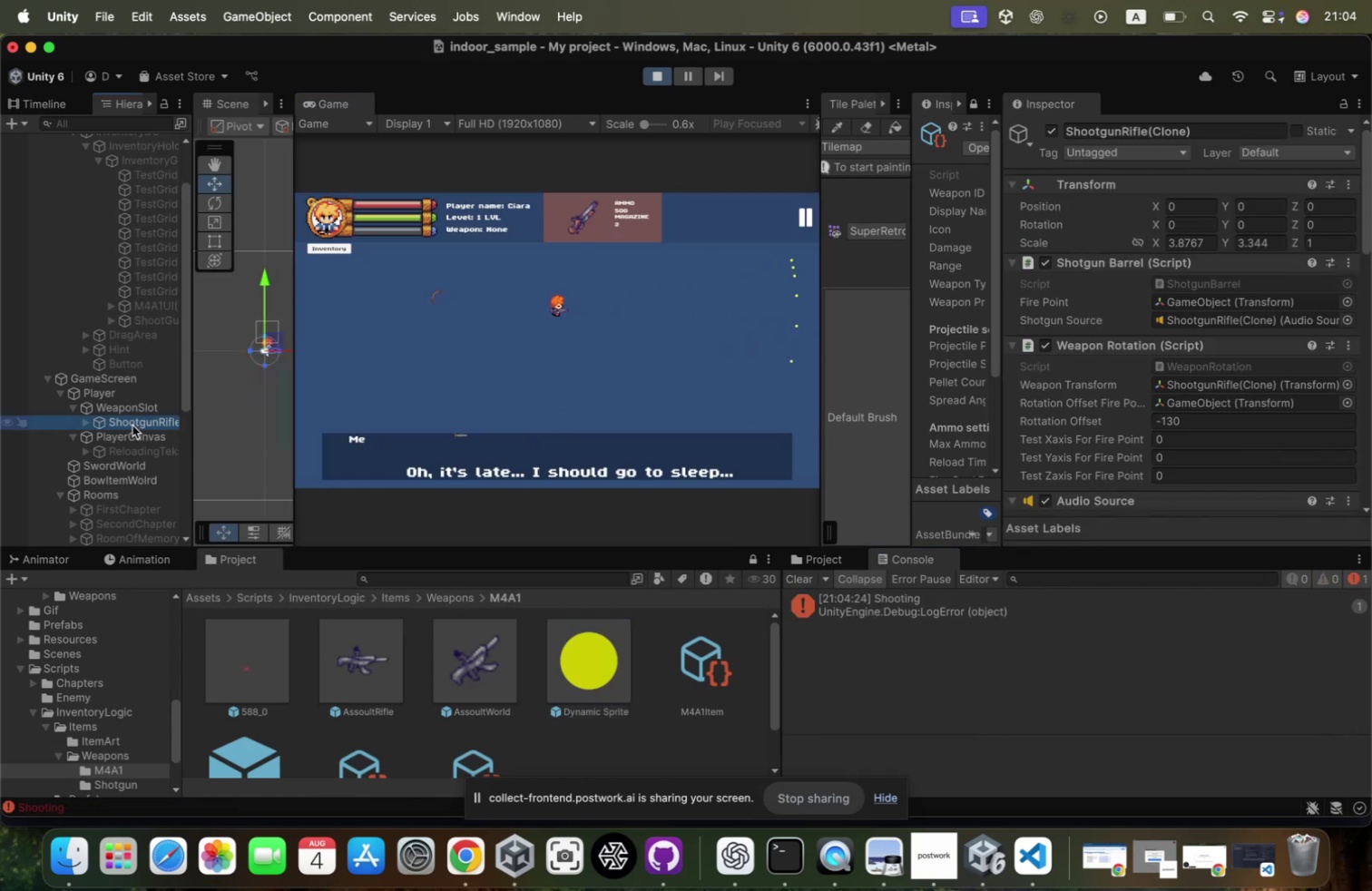 
key(ArrowRight)
 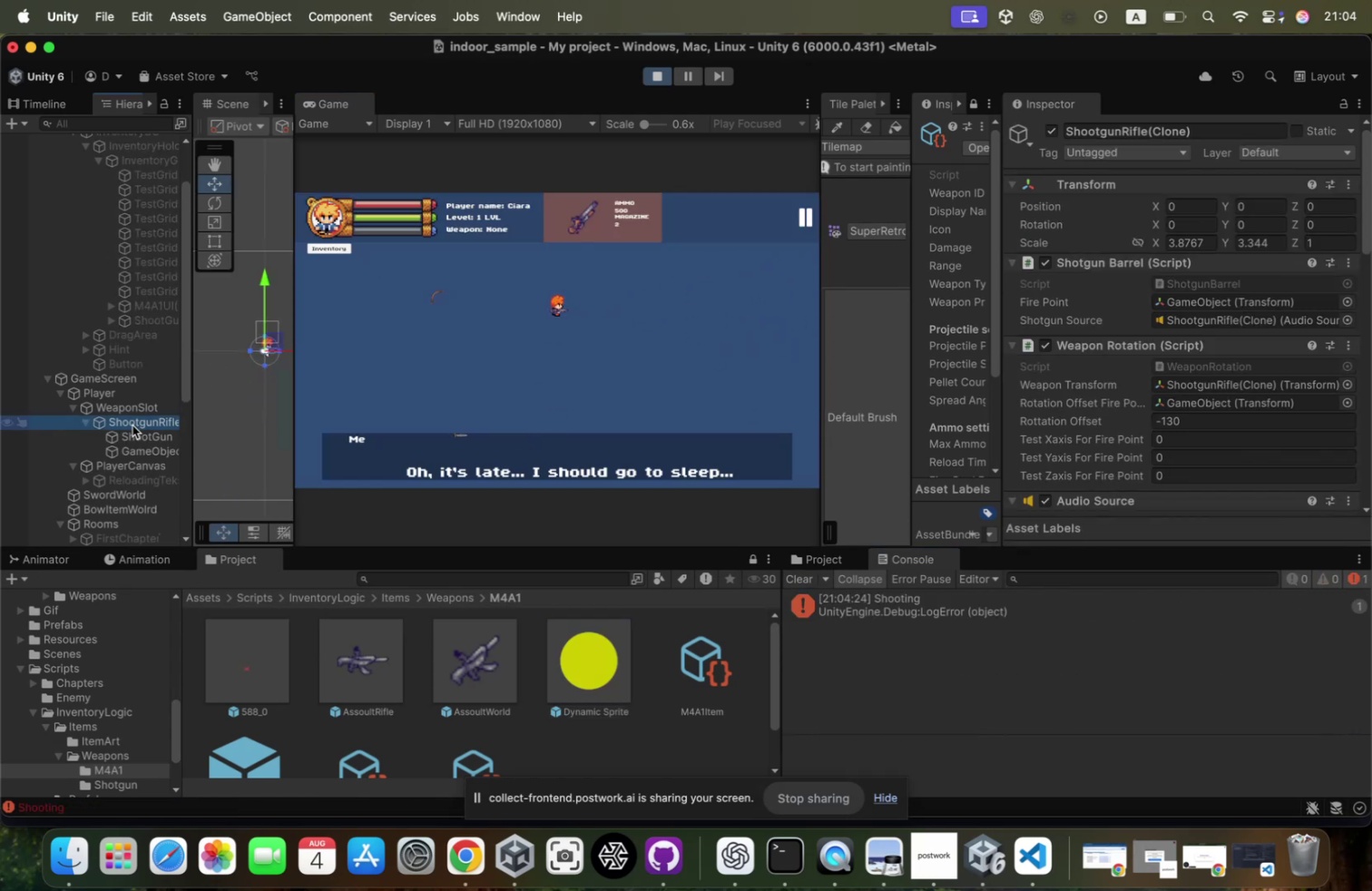 
key(ArrowDown)
 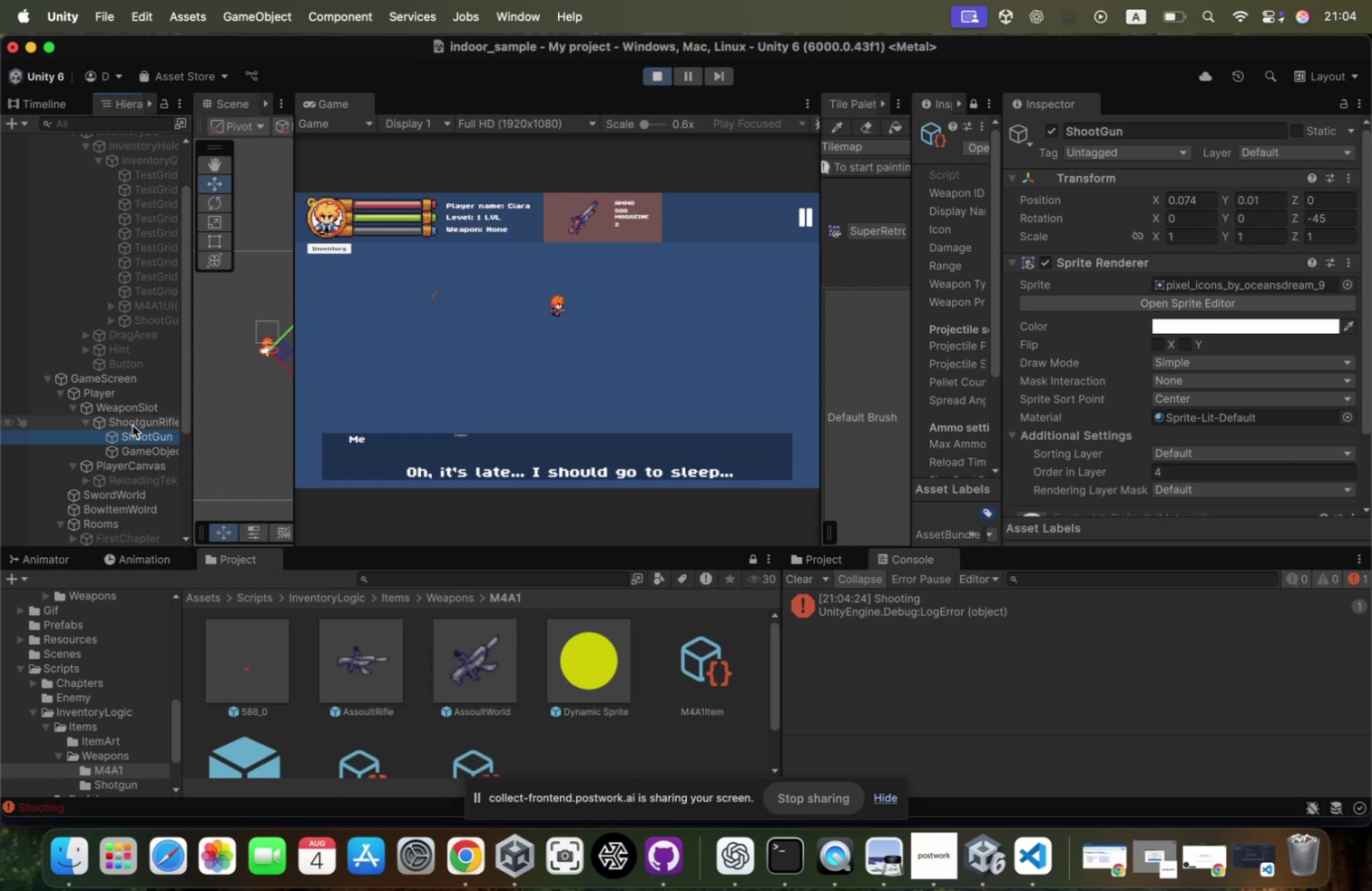 
scroll: coordinate [1041, 357], scroll_direction: down, amount: 52.0
 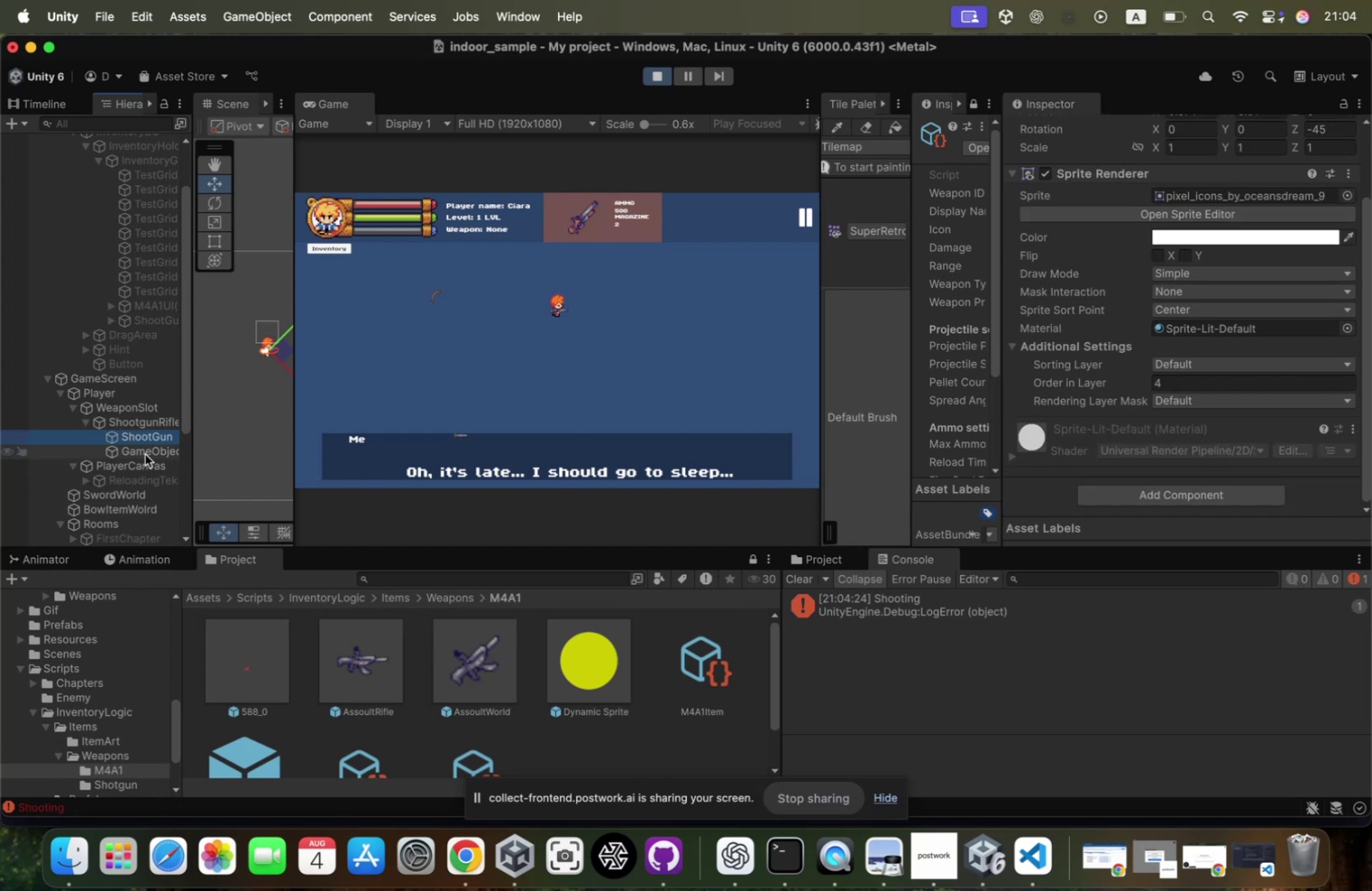 
left_click([147, 446])
 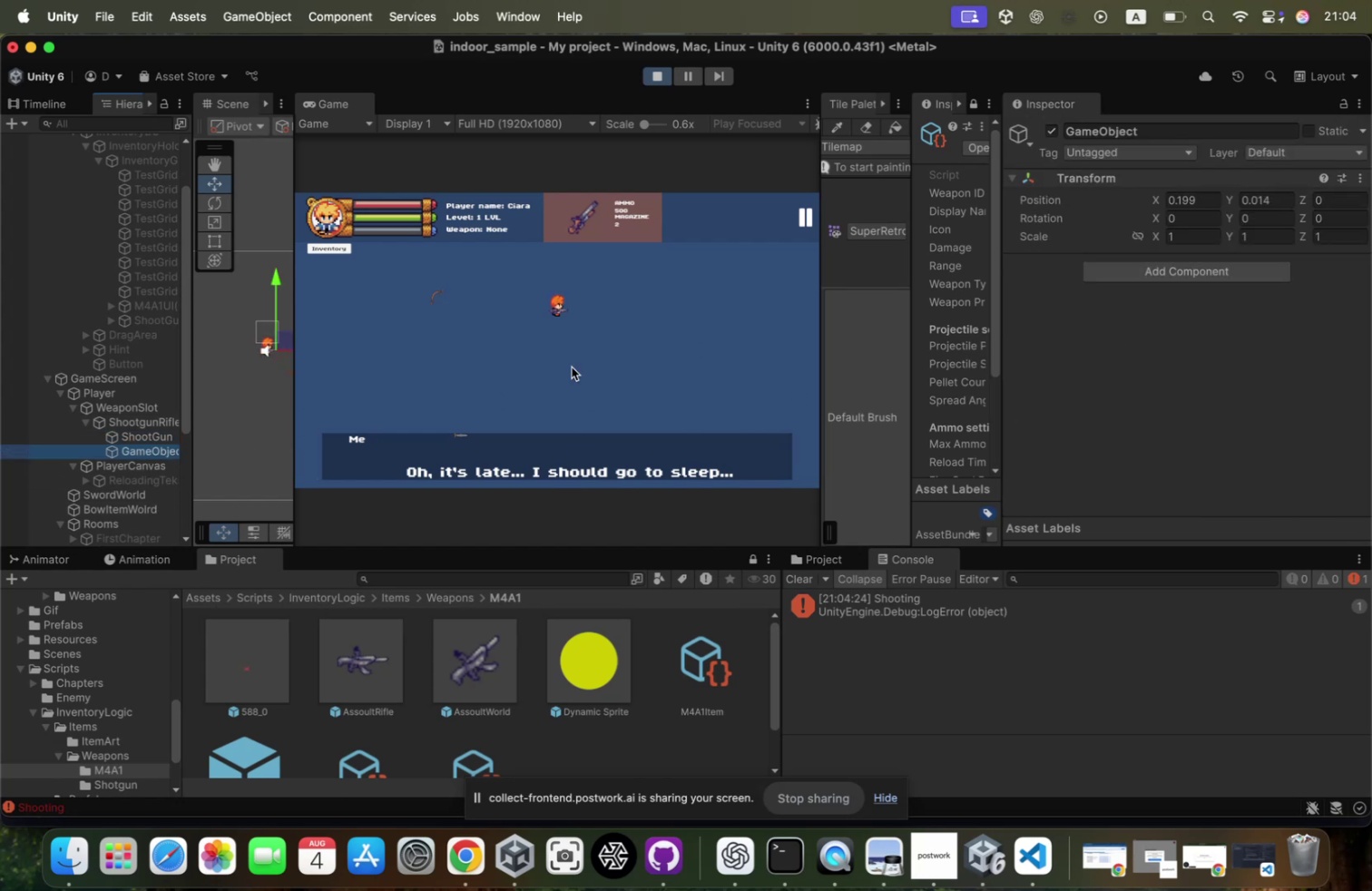 
key(ArrowUp)
 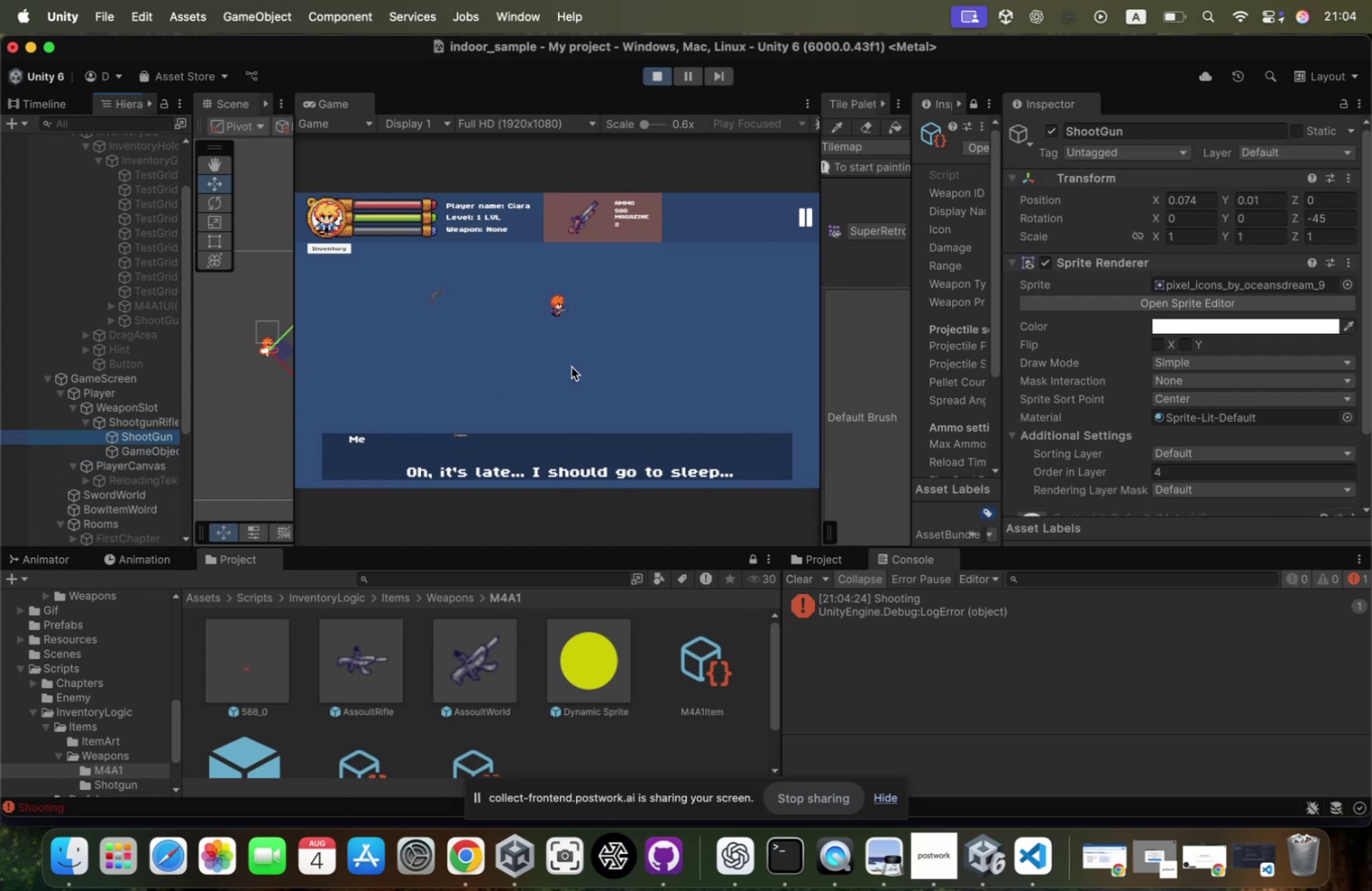 
key(ArrowDown)
 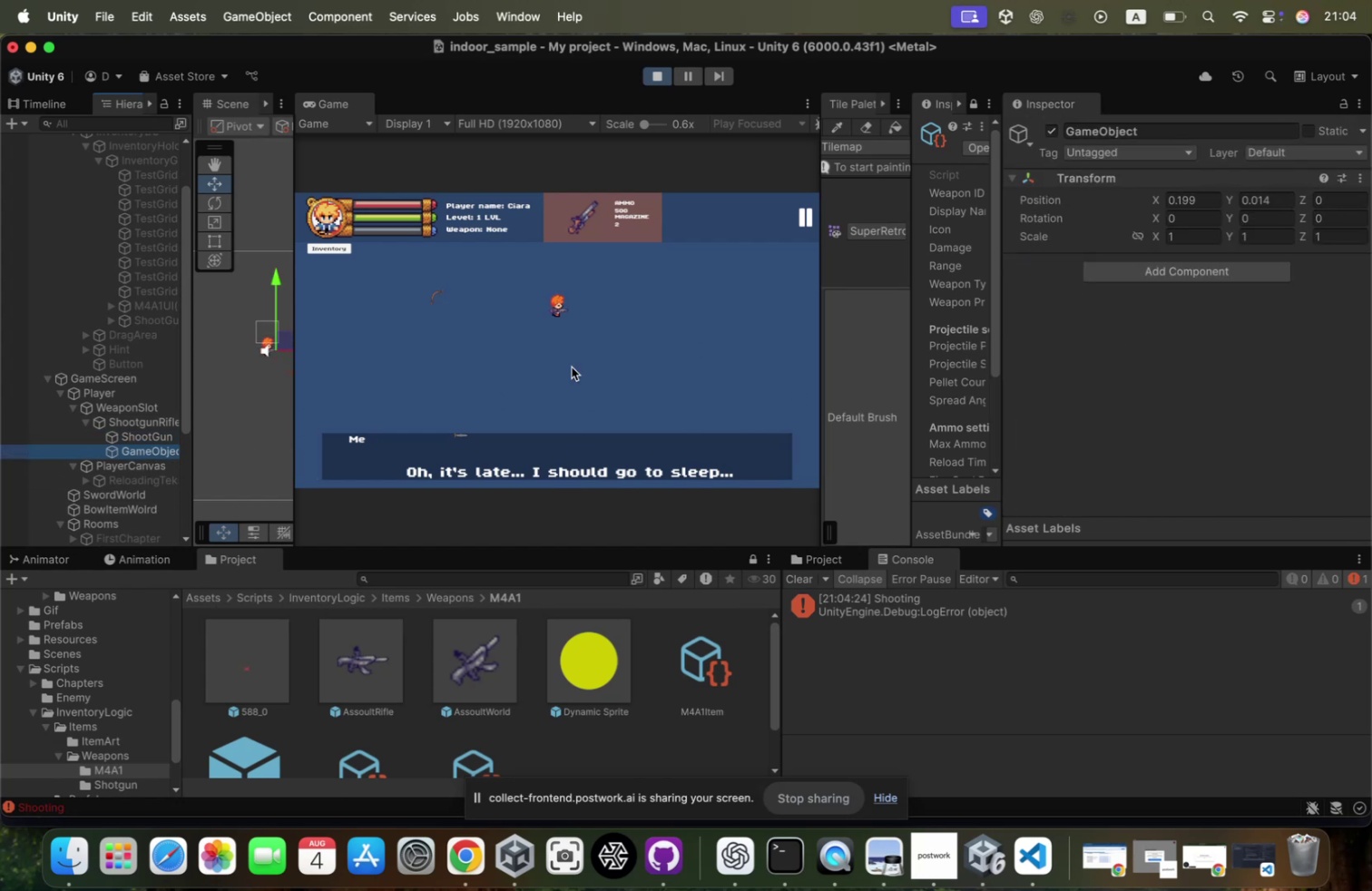 
key(ArrowUp)
 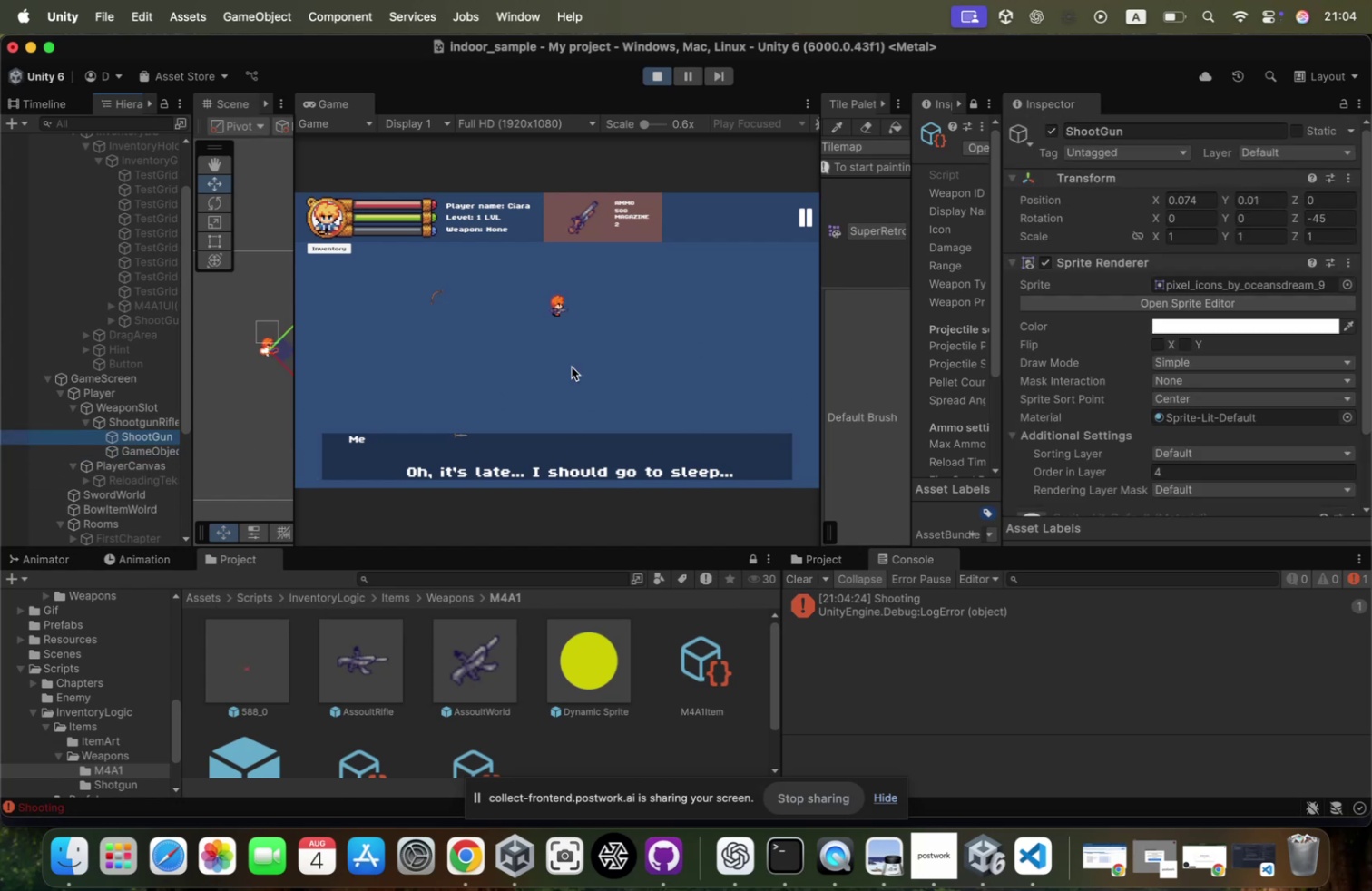 
key(ArrowUp)
 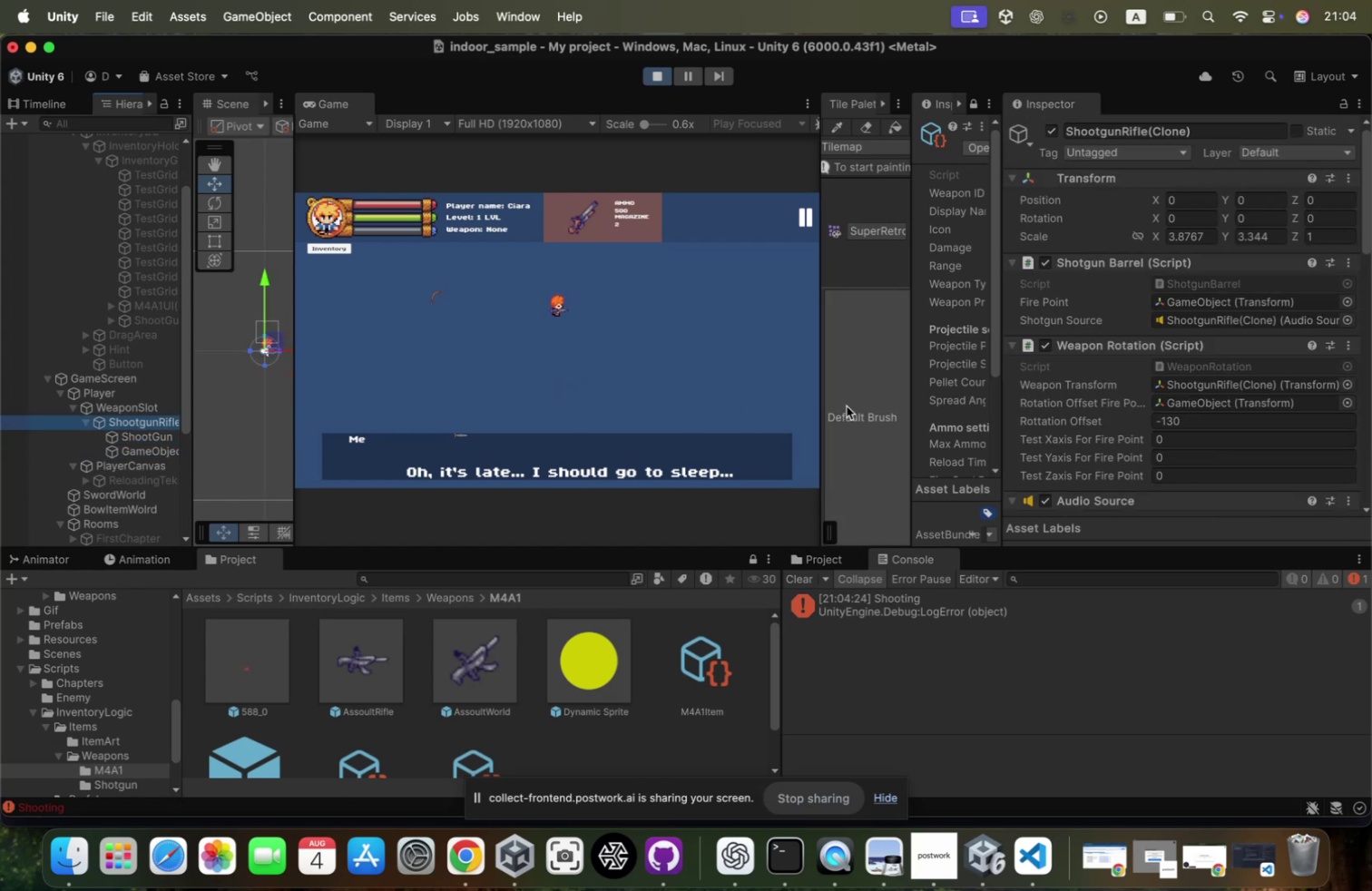 
scroll: coordinate [1198, 277], scroll_direction: down, amount: 9.0
 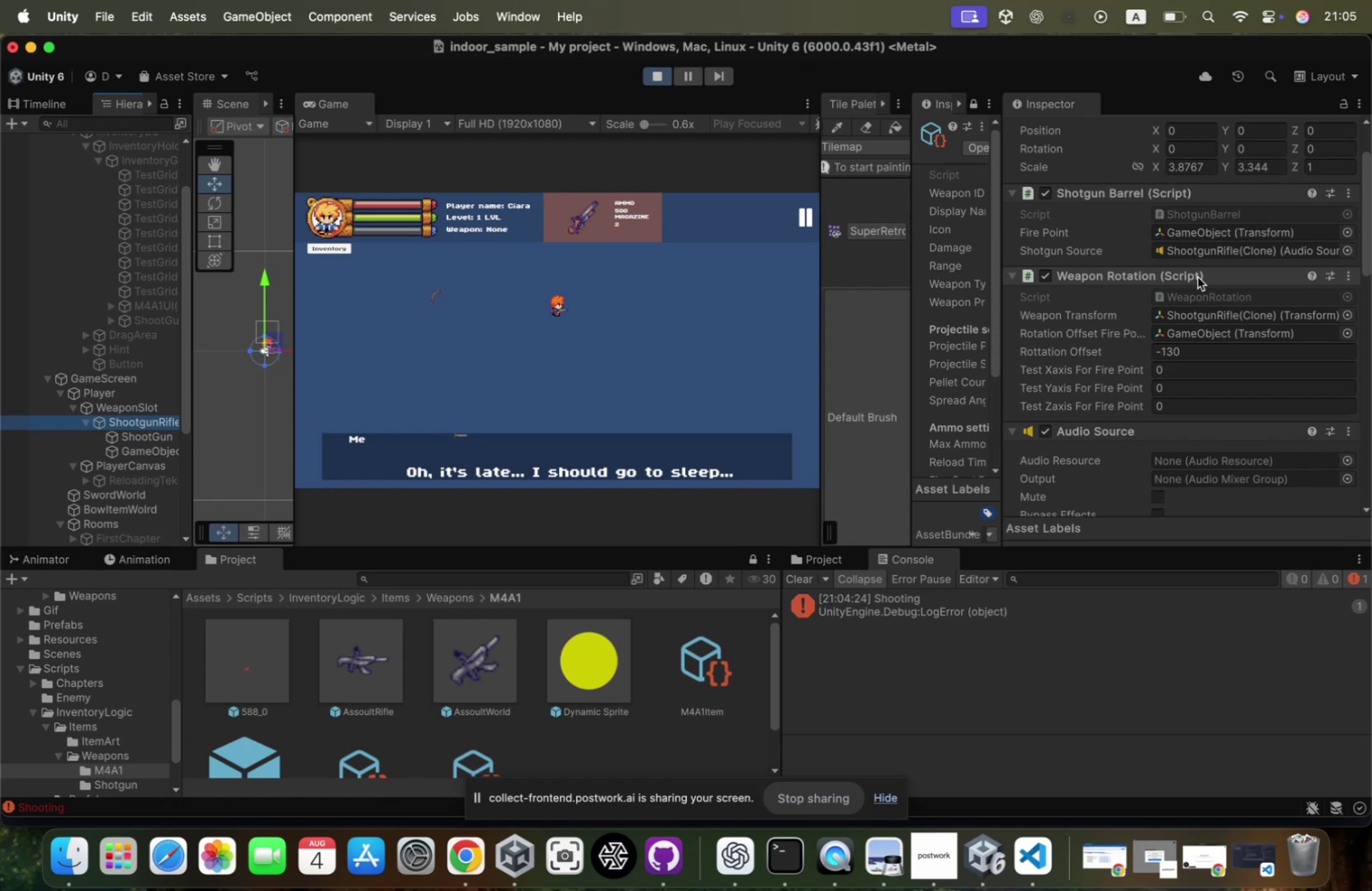 
wait(46.32)
 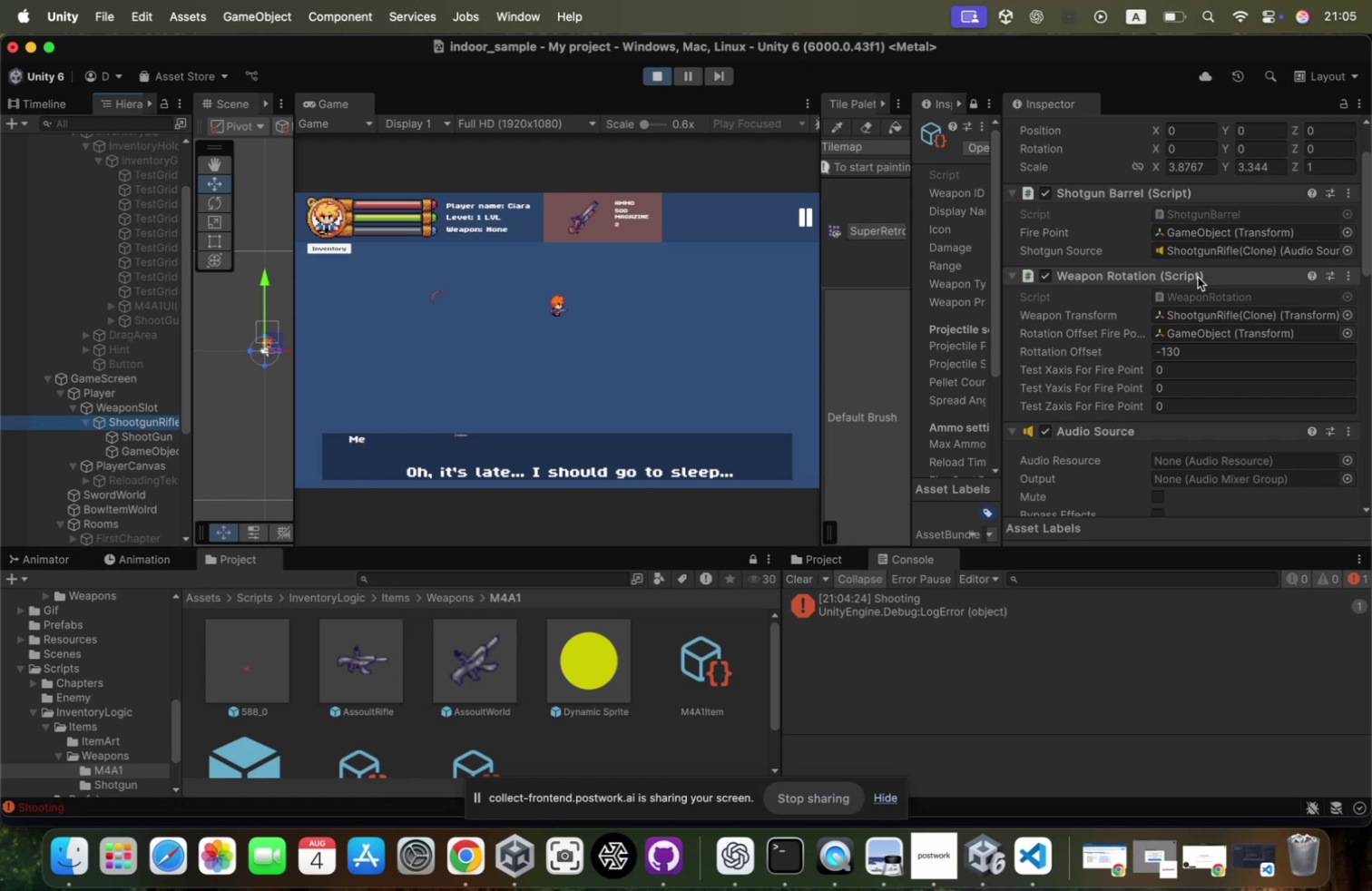 
left_click([338, 245])
 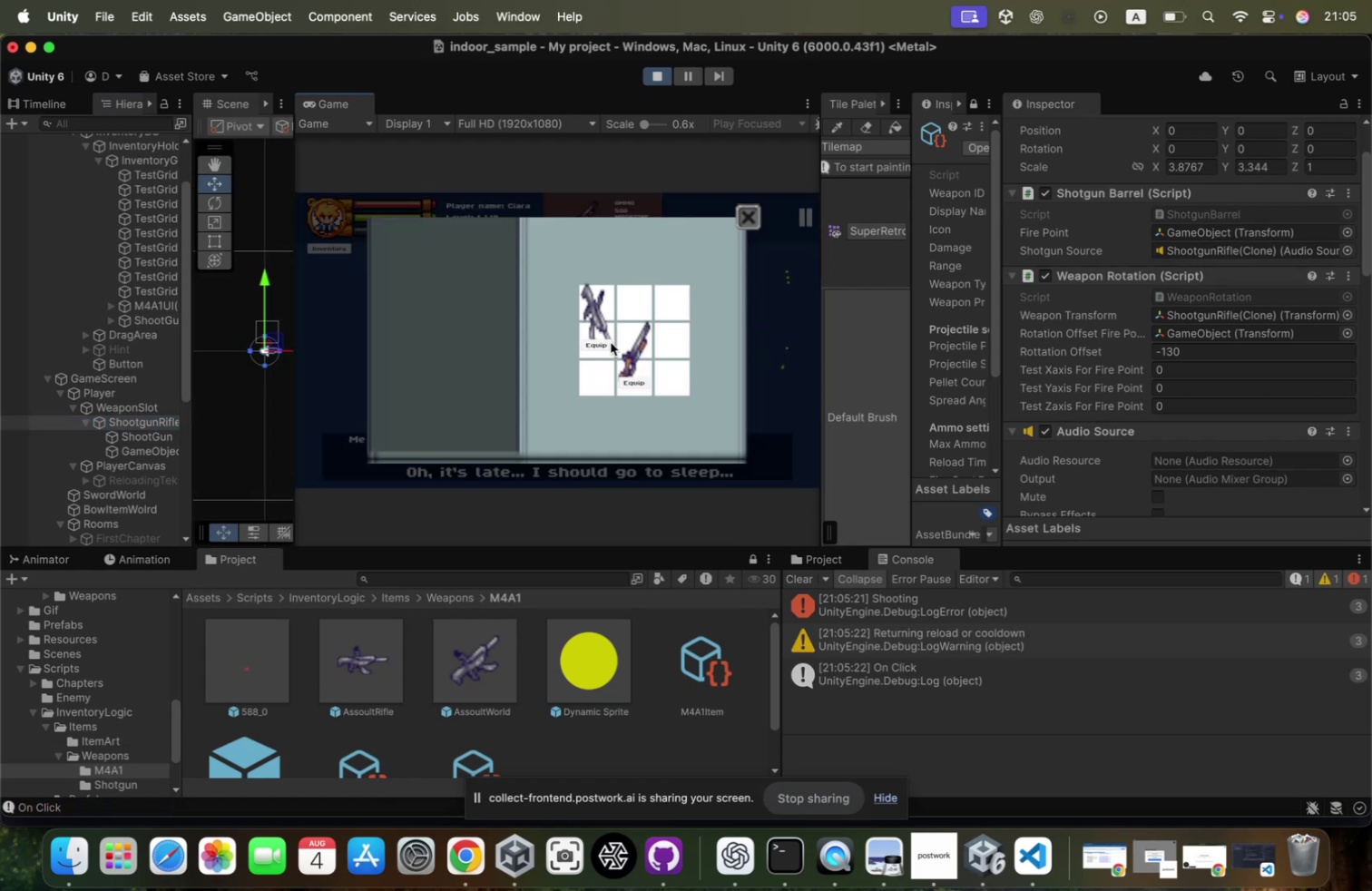 
left_click([599, 342])
 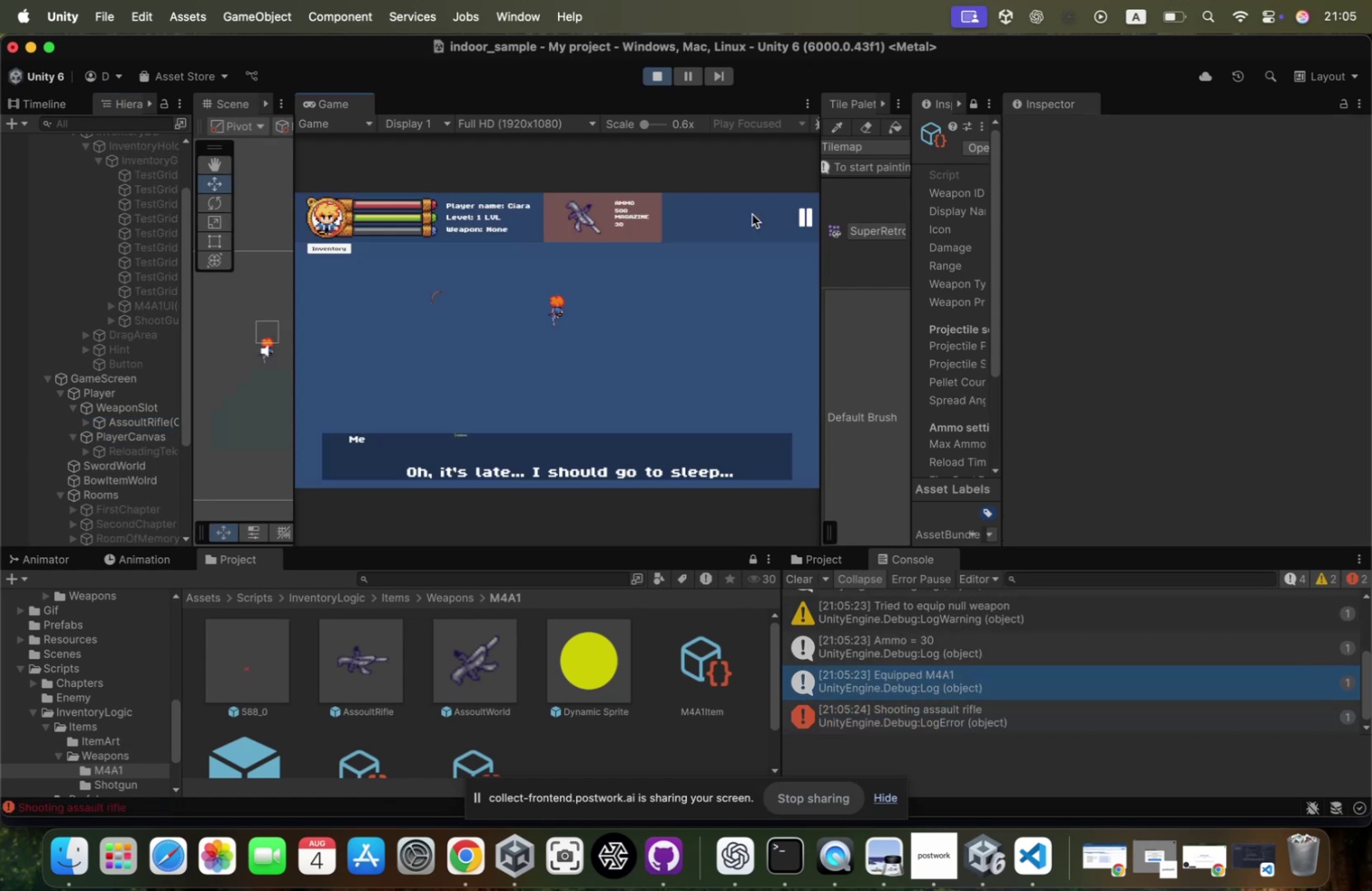 
key(D)
 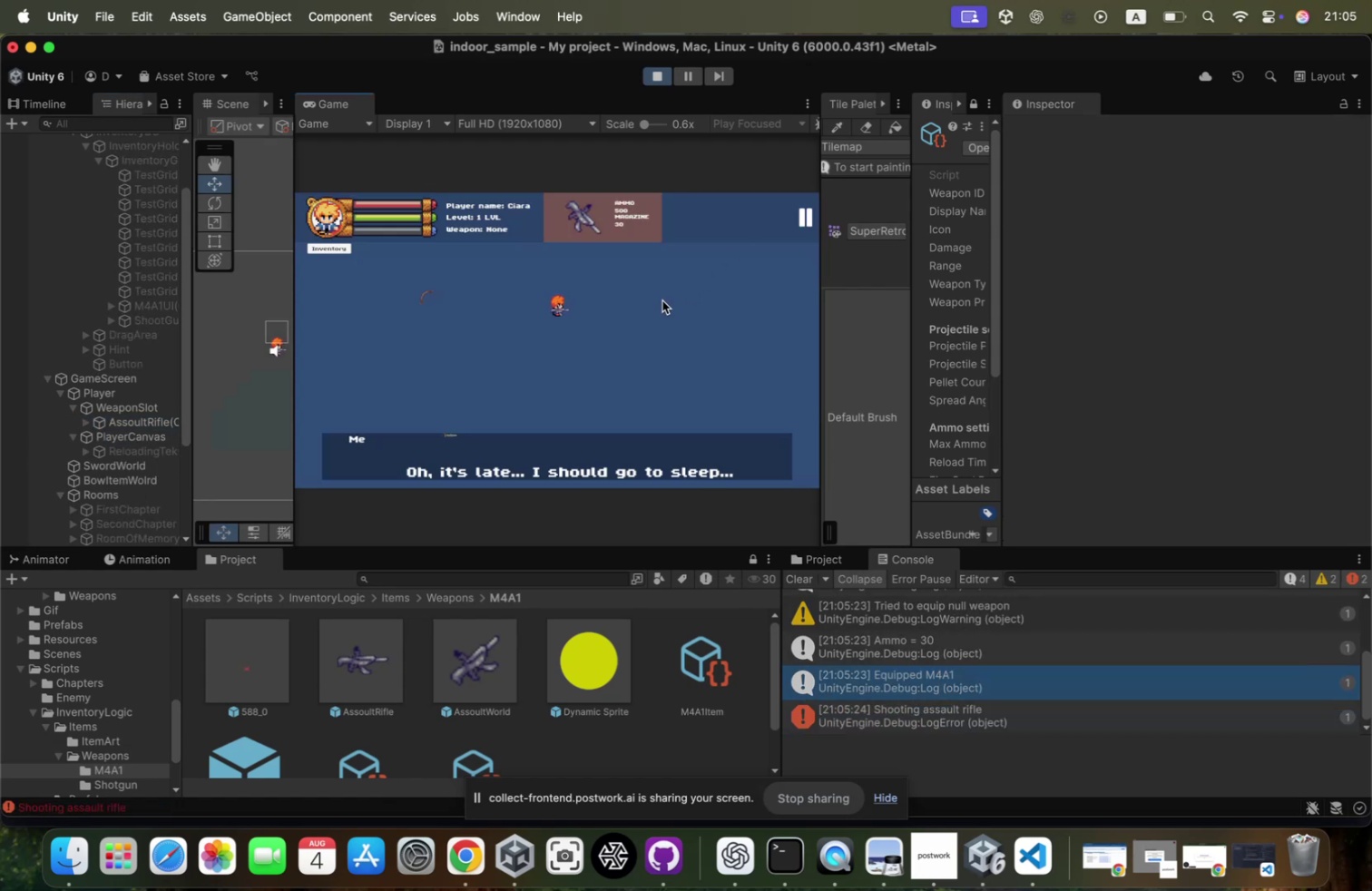 
left_click([662, 300])
 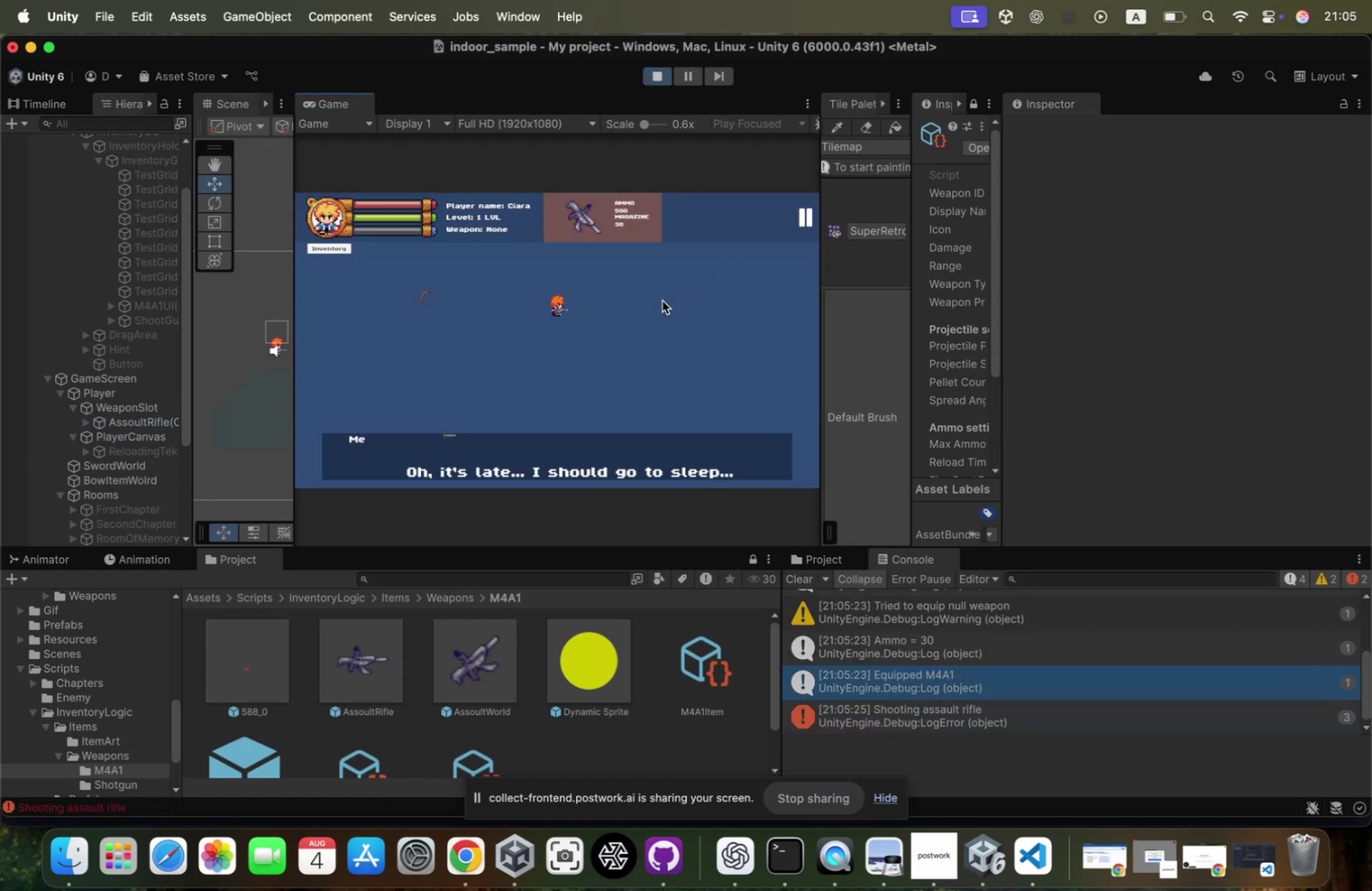 
triple_click([662, 300])
 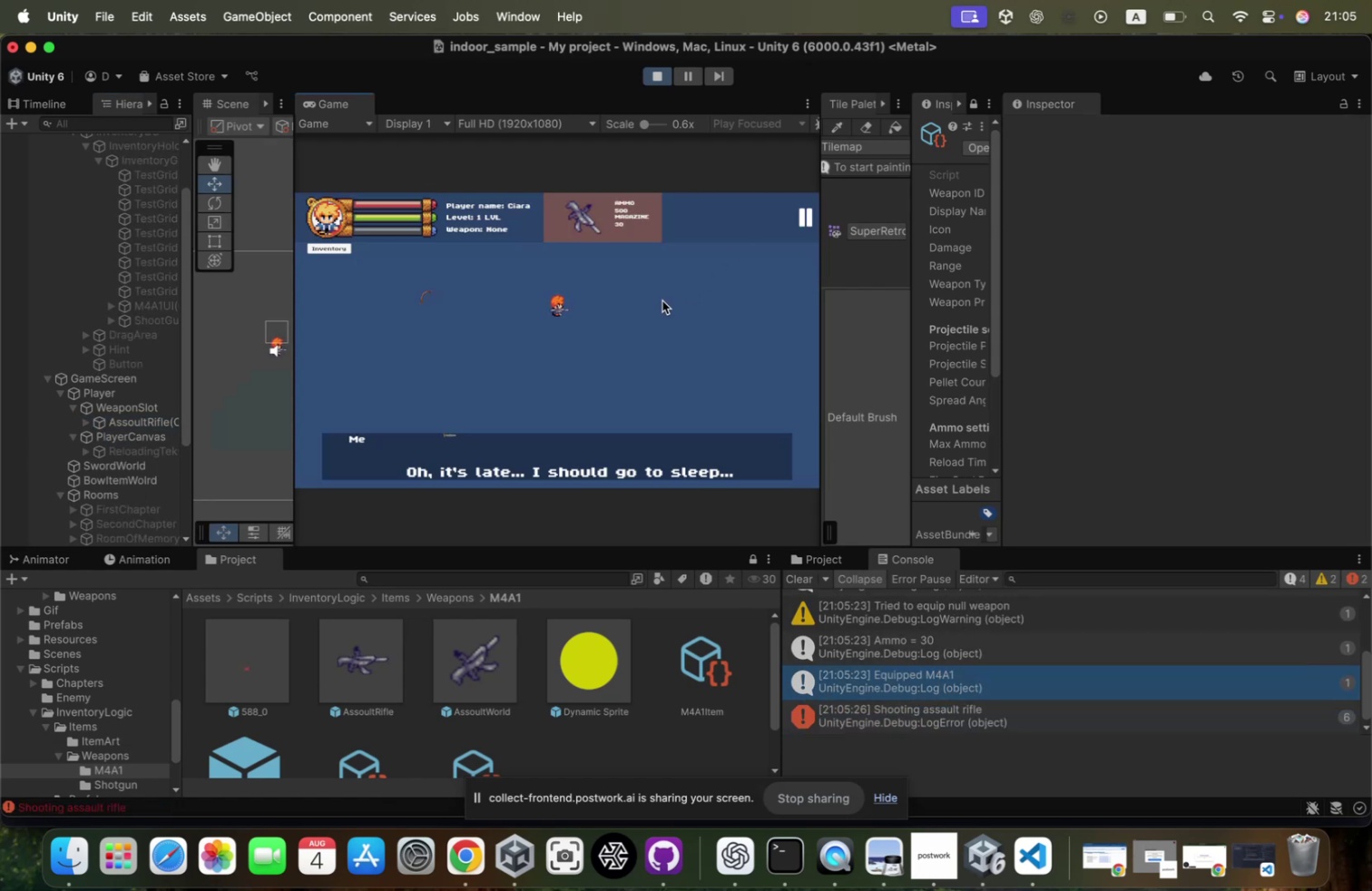 
triple_click([662, 300])
 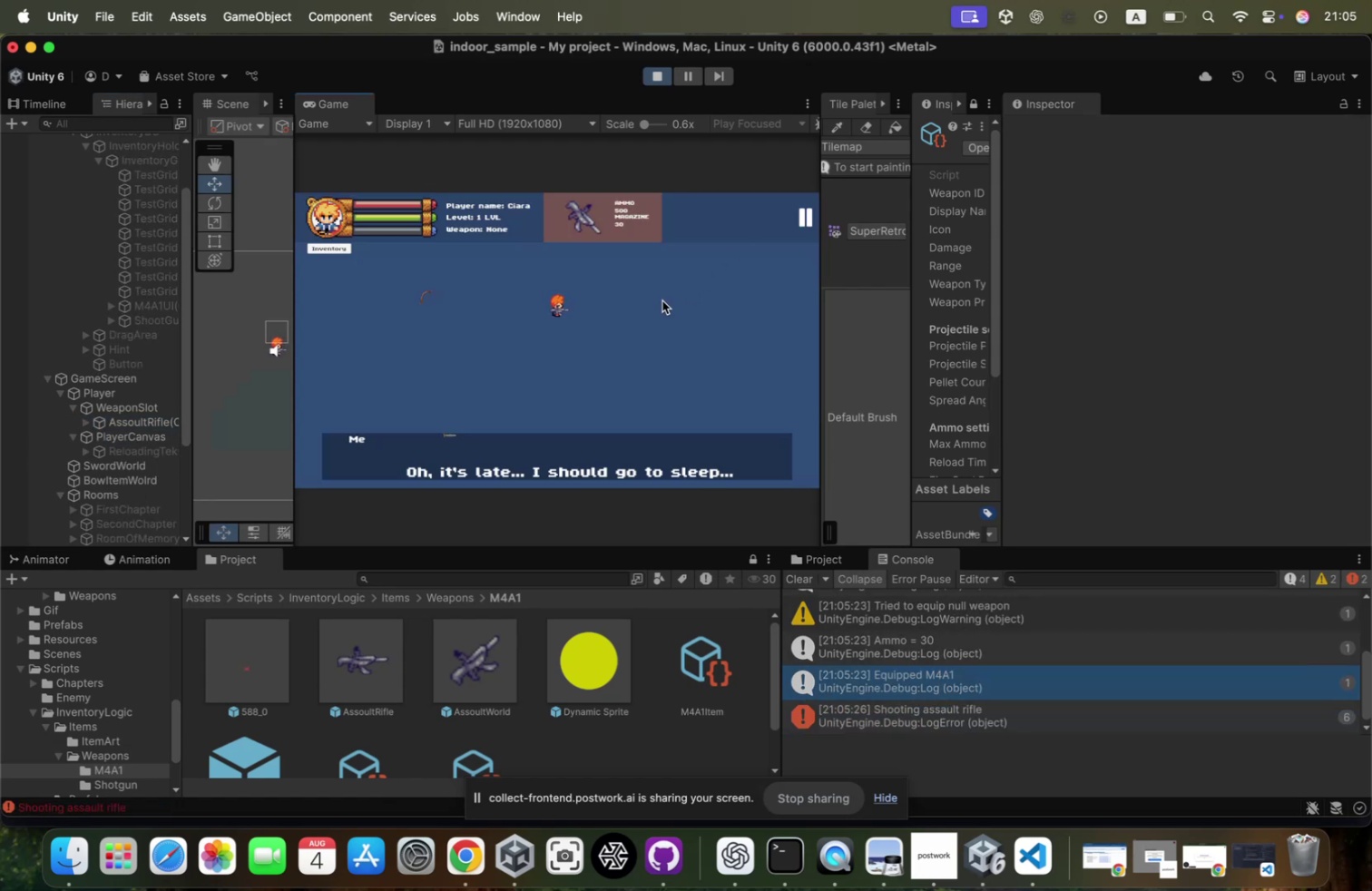 
triple_click([662, 300])
 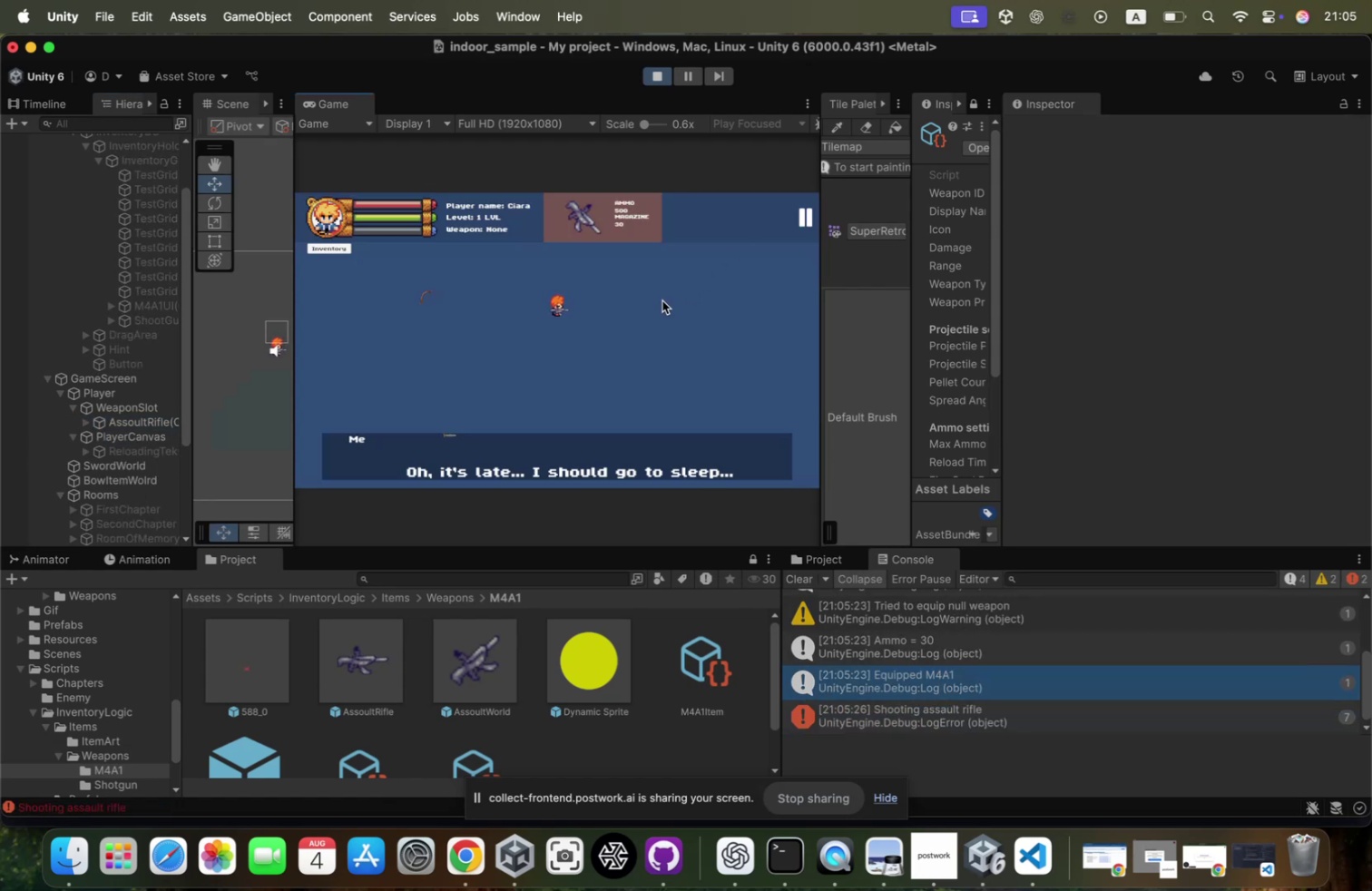 
triple_click([662, 300])
 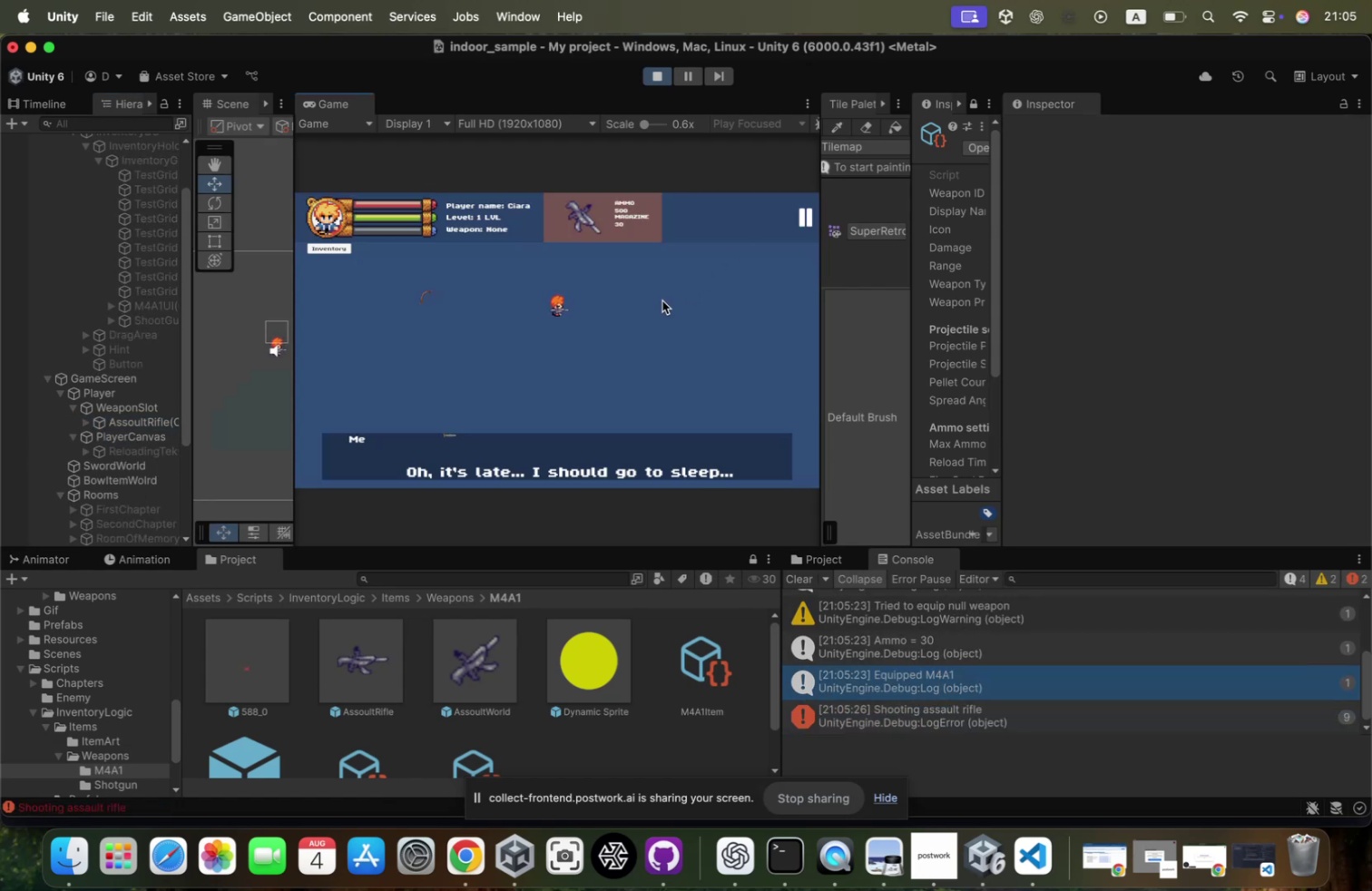 
triple_click([662, 300])
 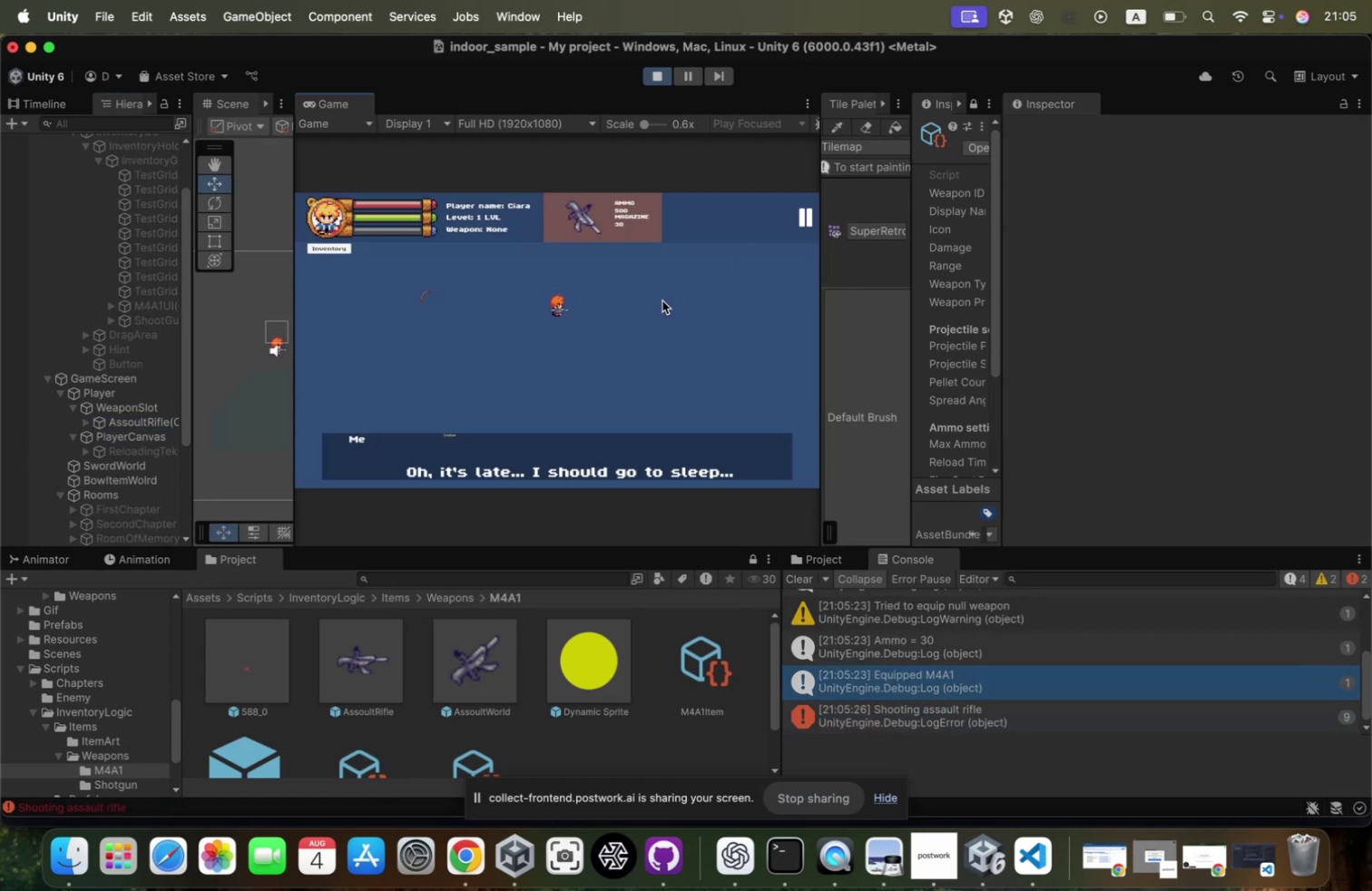 
triple_click([662, 300])
 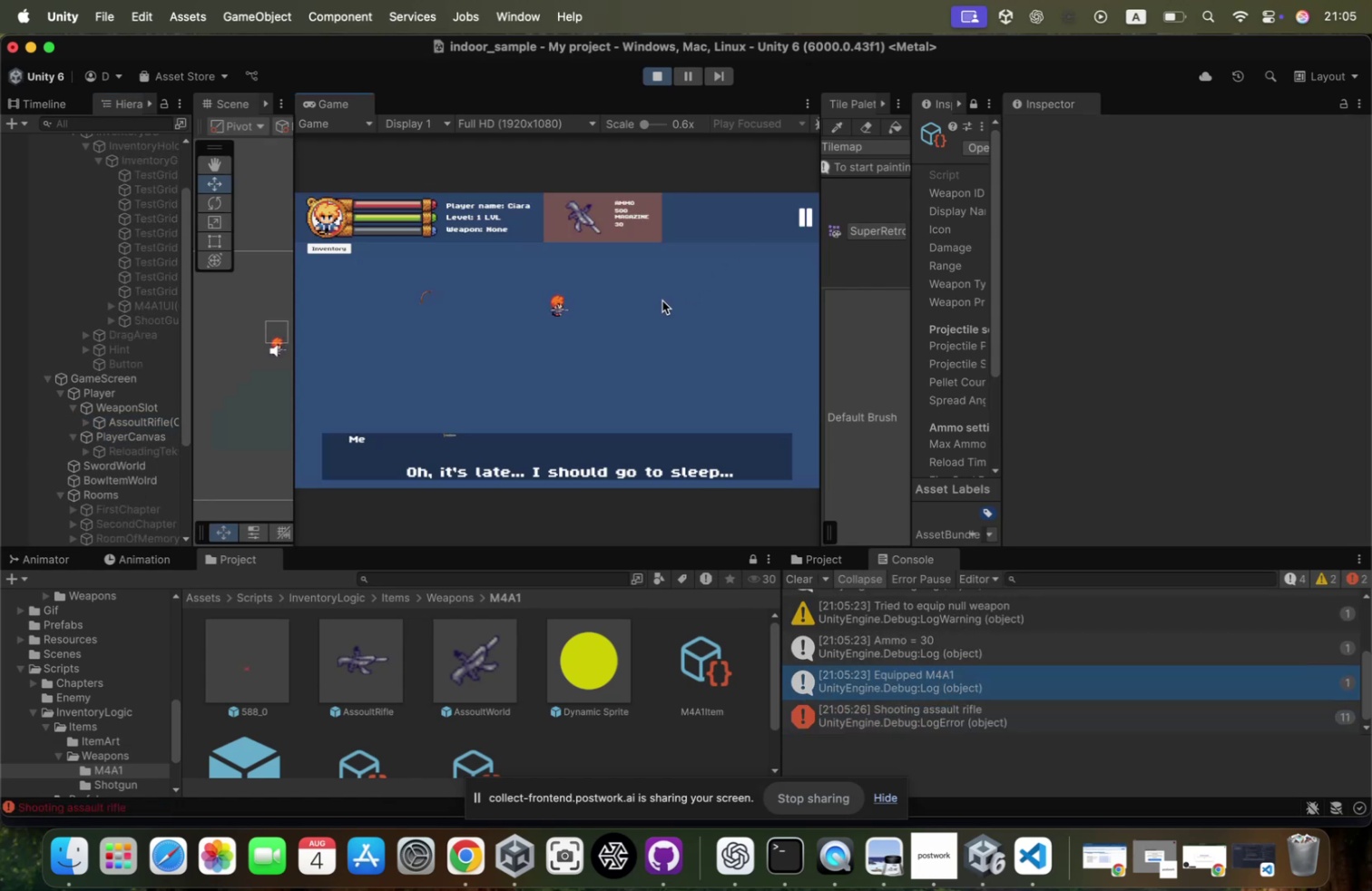 
triple_click([662, 300])
 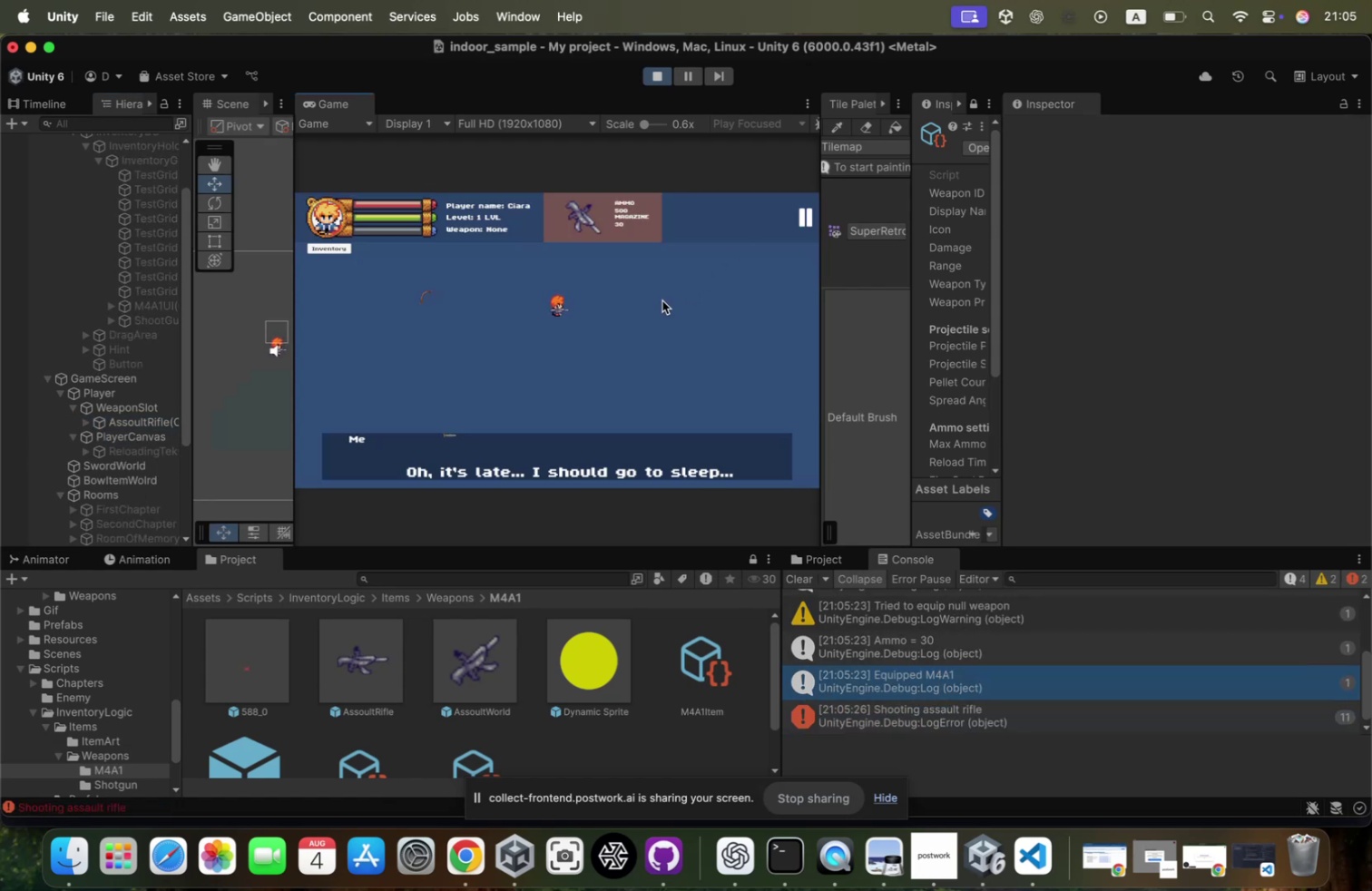 
triple_click([662, 300])
 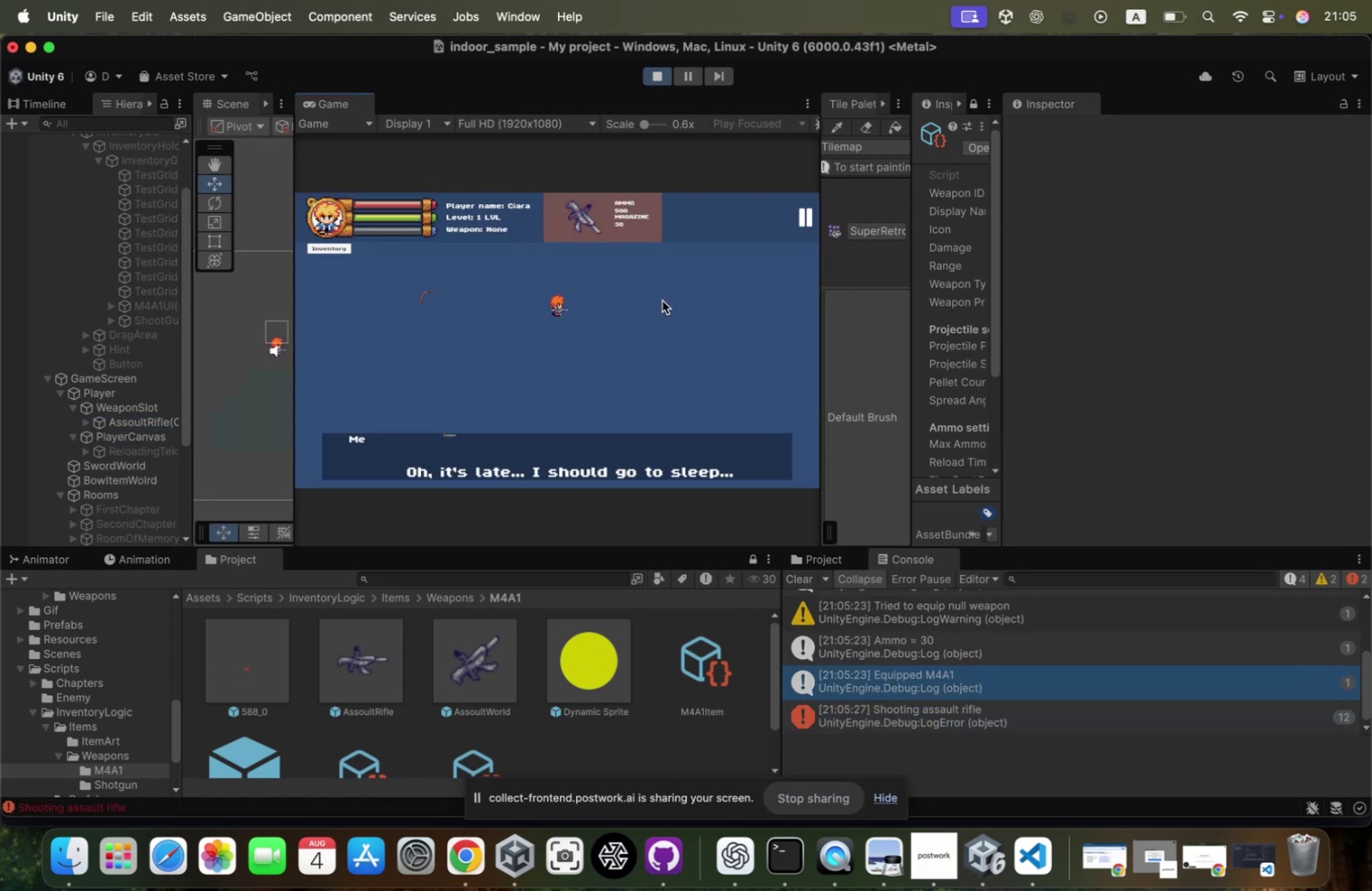 
triple_click([662, 300])
 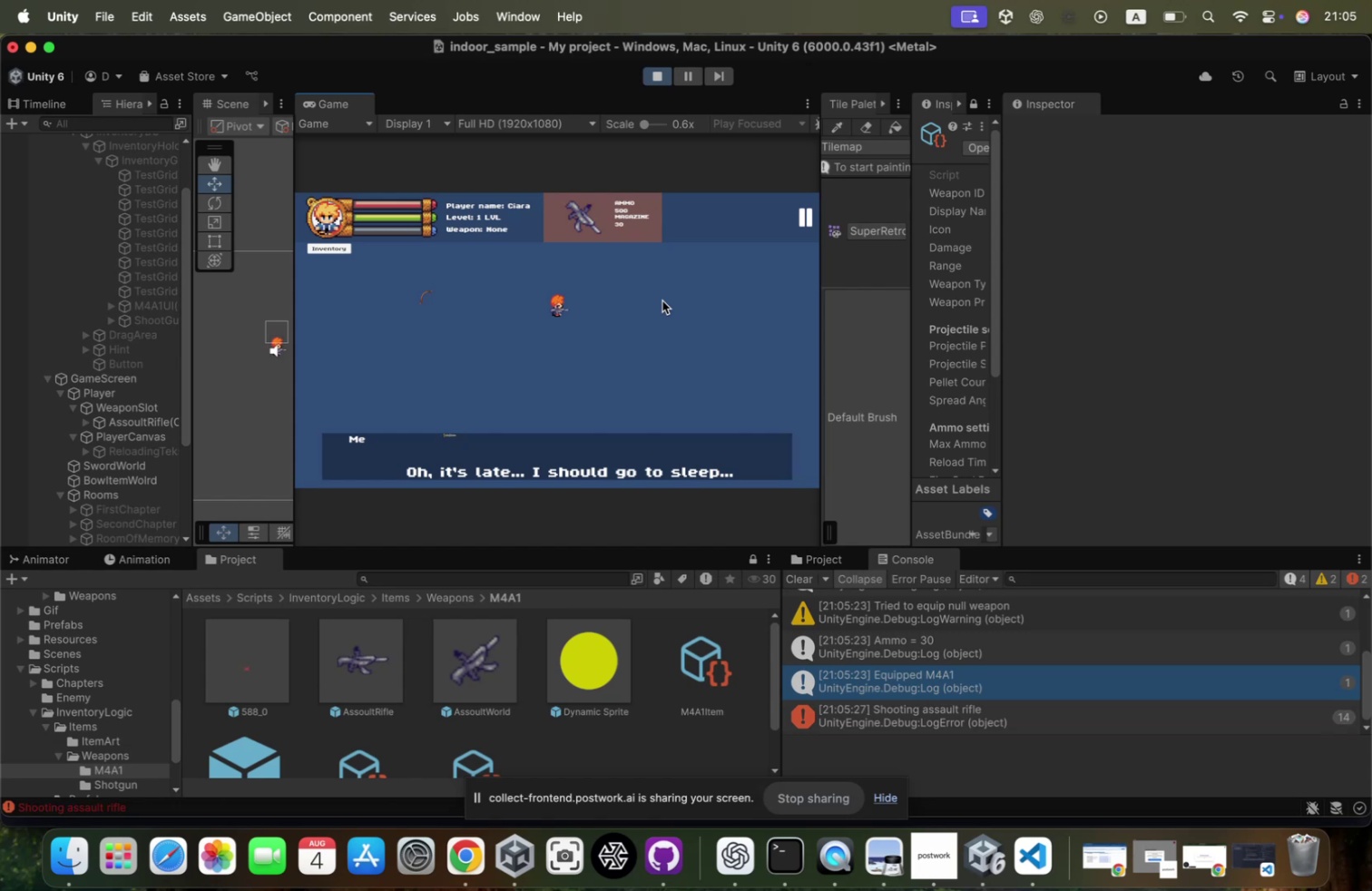 
triple_click([662, 300])
 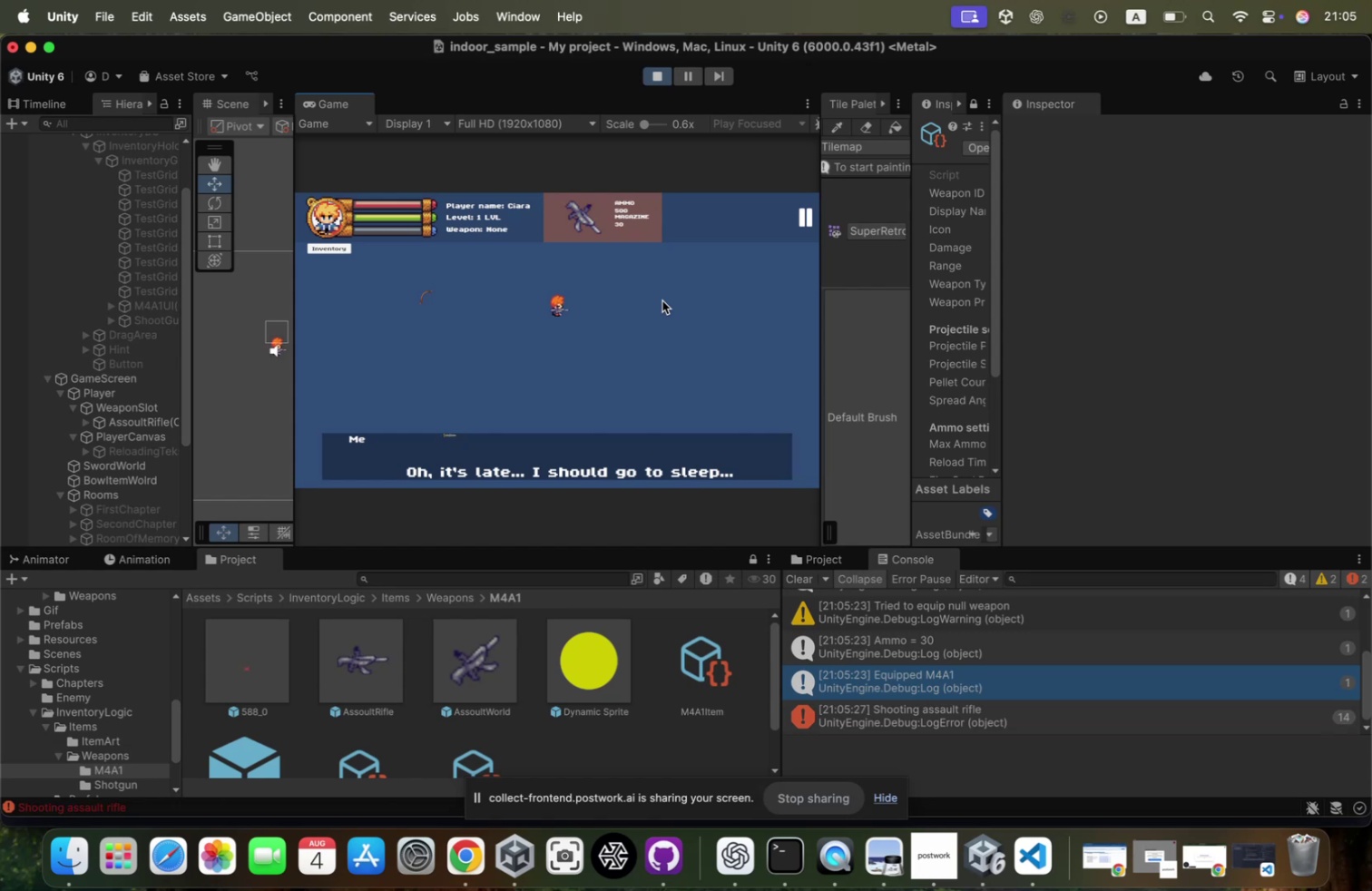 
triple_click([662, 300])
 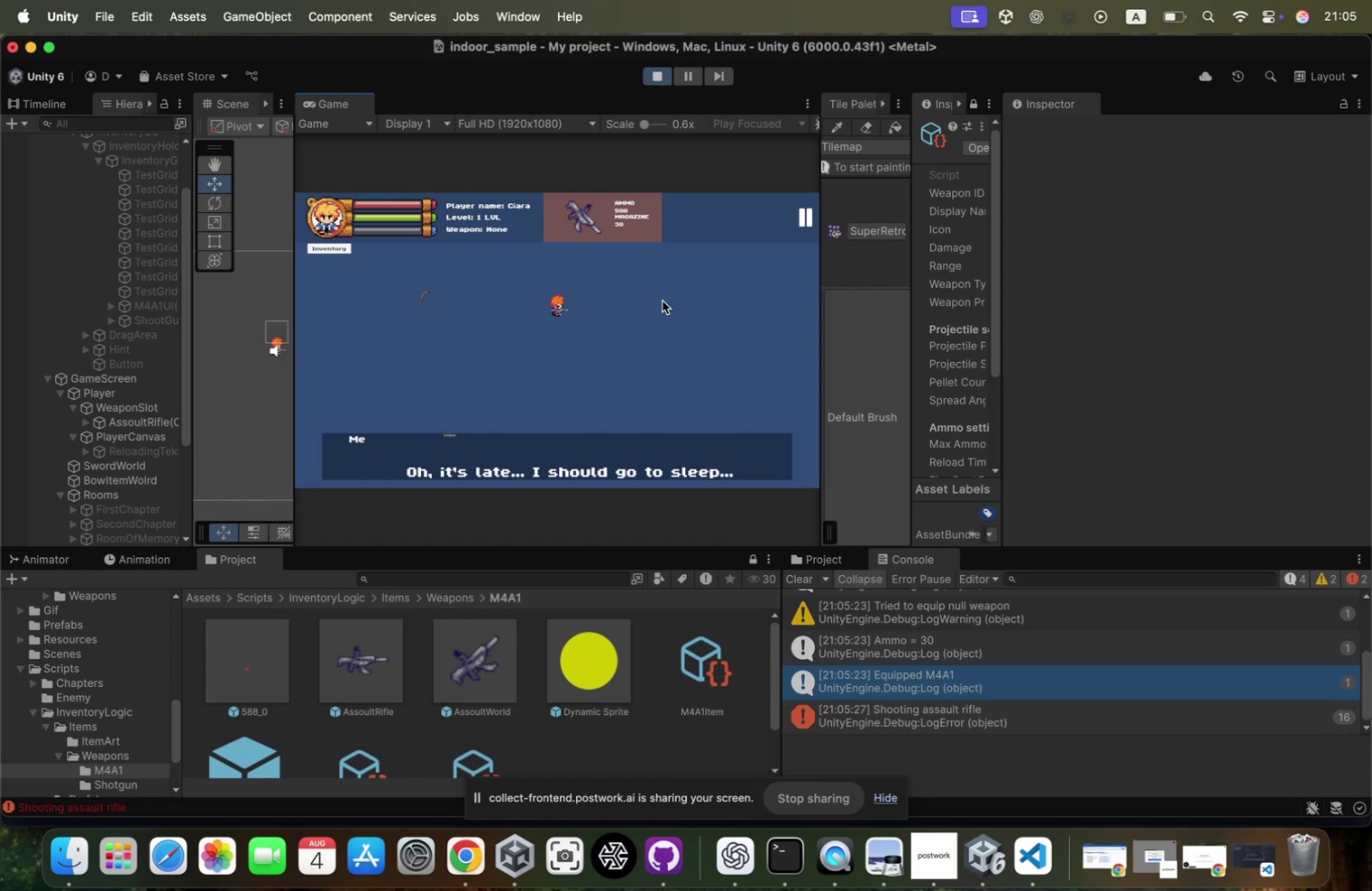 
triple_click([662, 300])
 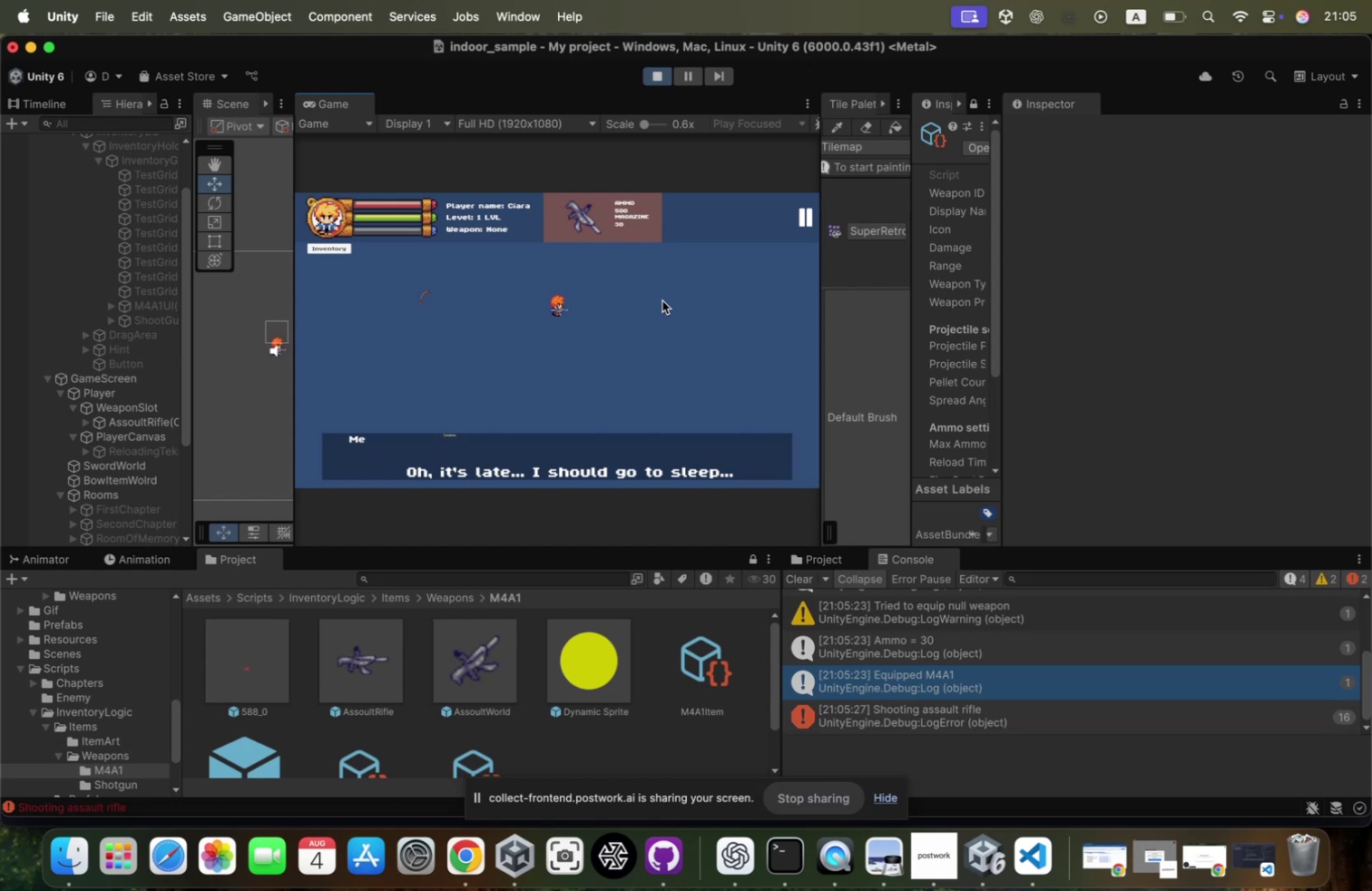 
triple_click([662, 300])
 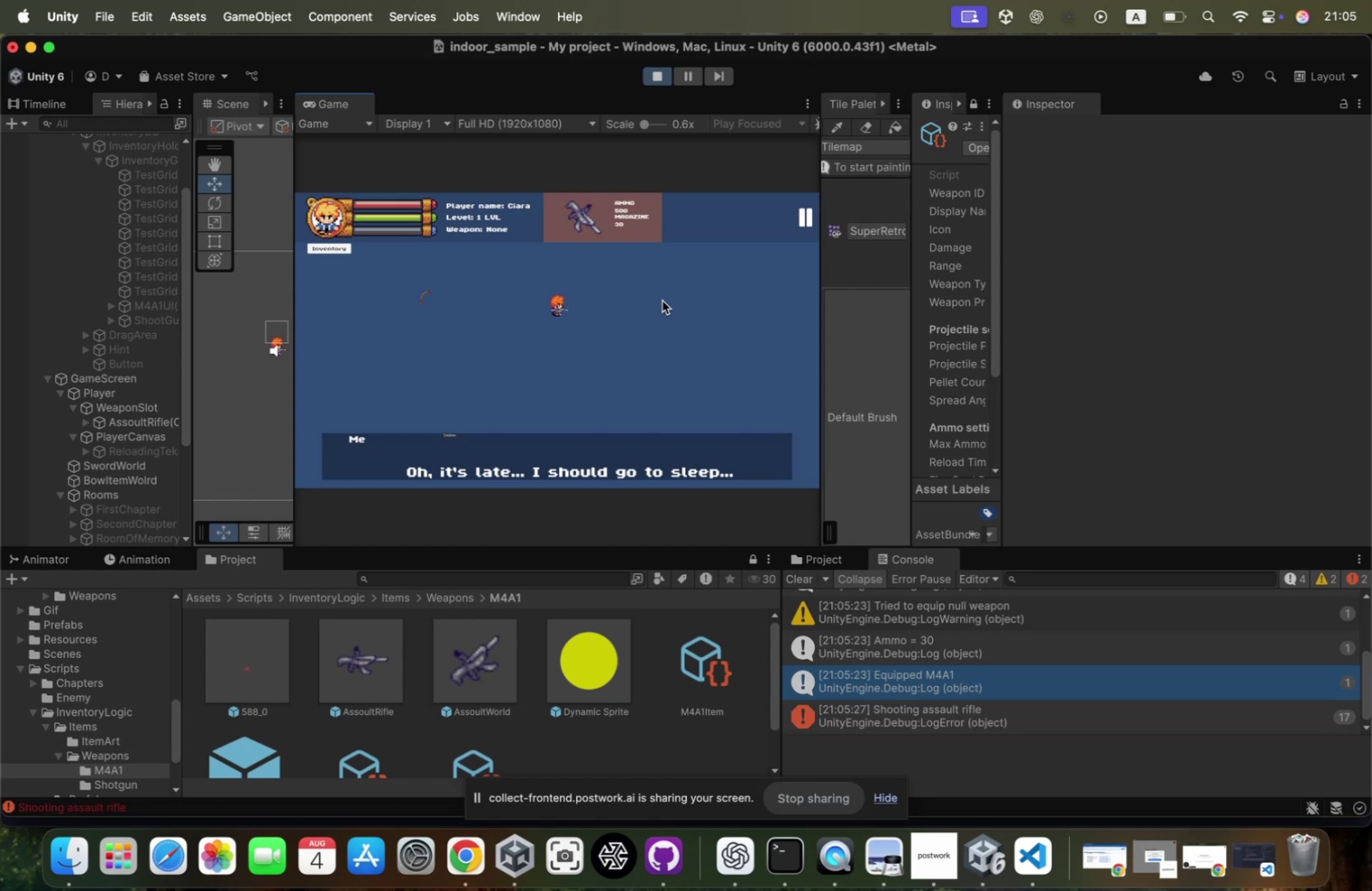 
triple_click([662, 300])
 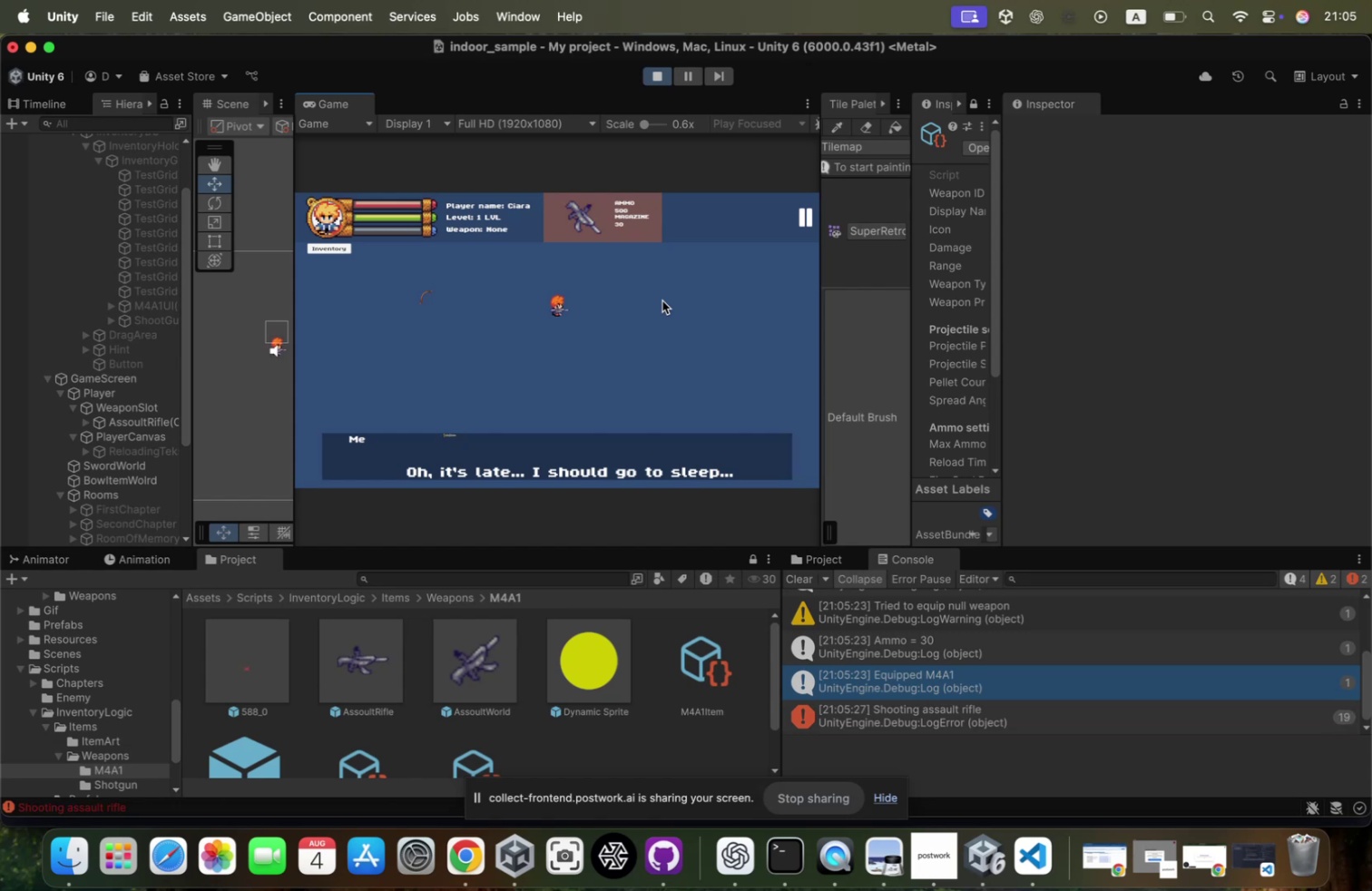 
triple_click([662, 300])
 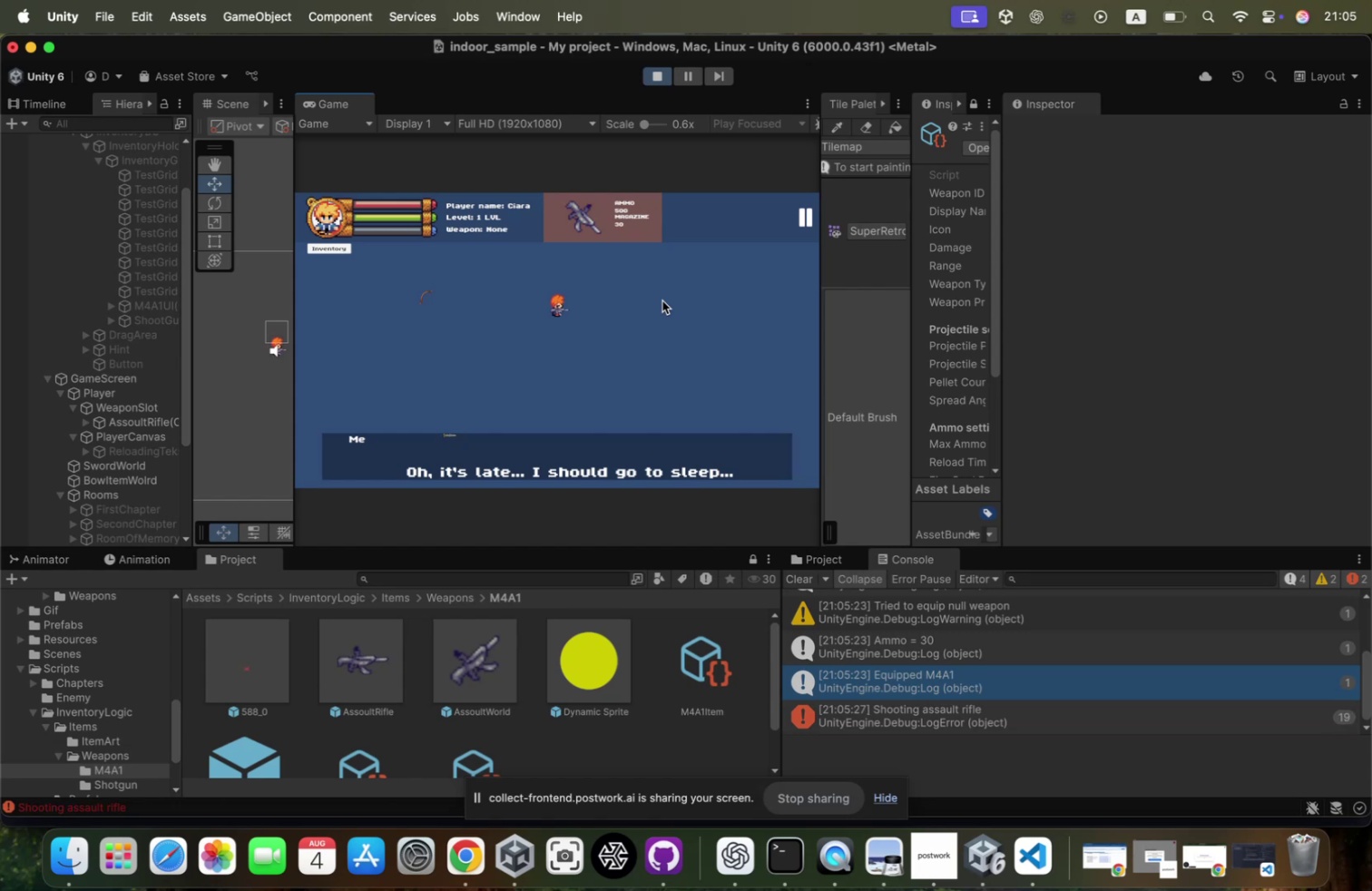 
triple_click([662, 300])
 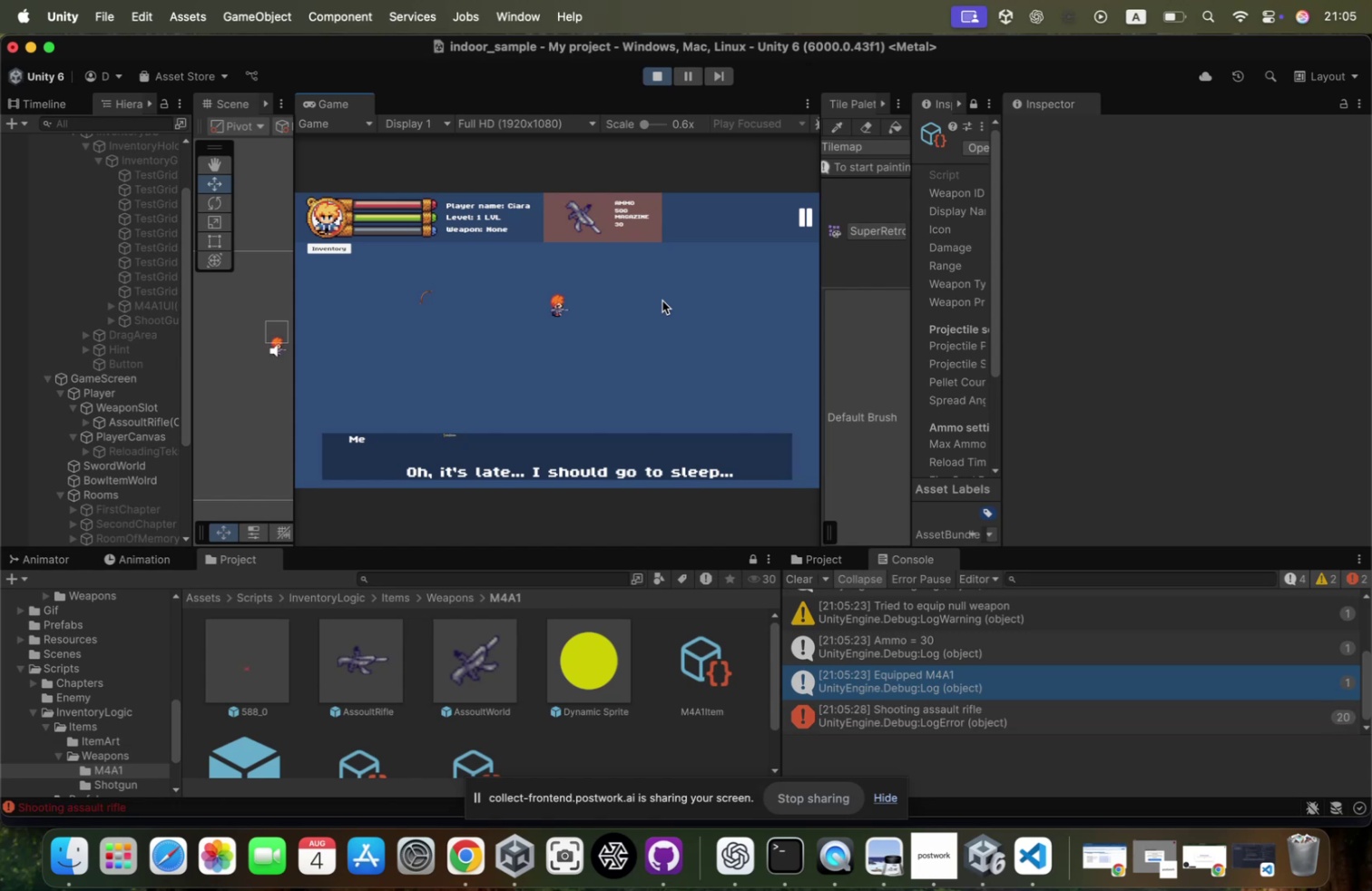 
triple_click([662, 300])
 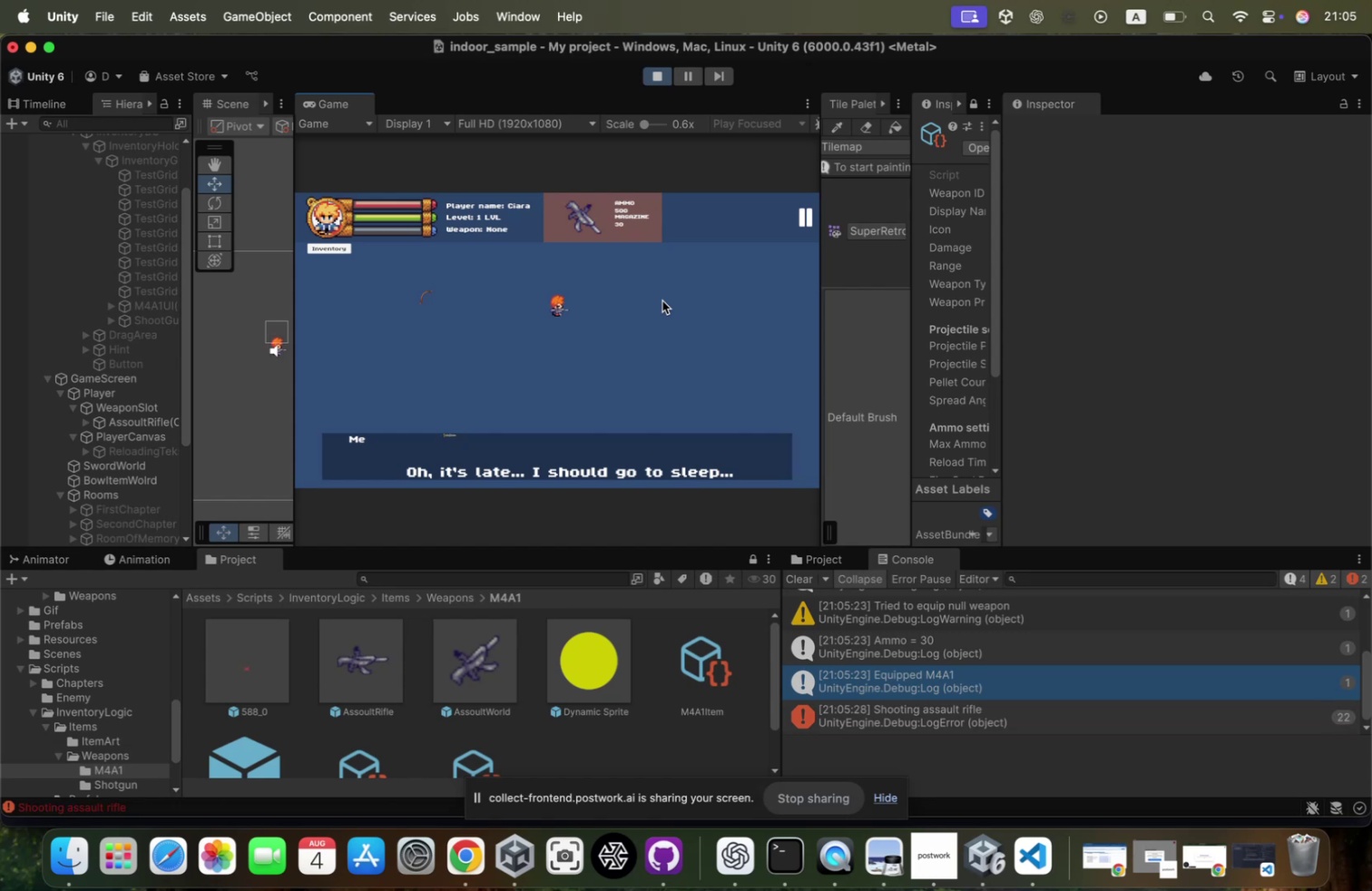 
triple_click([662, 300])
 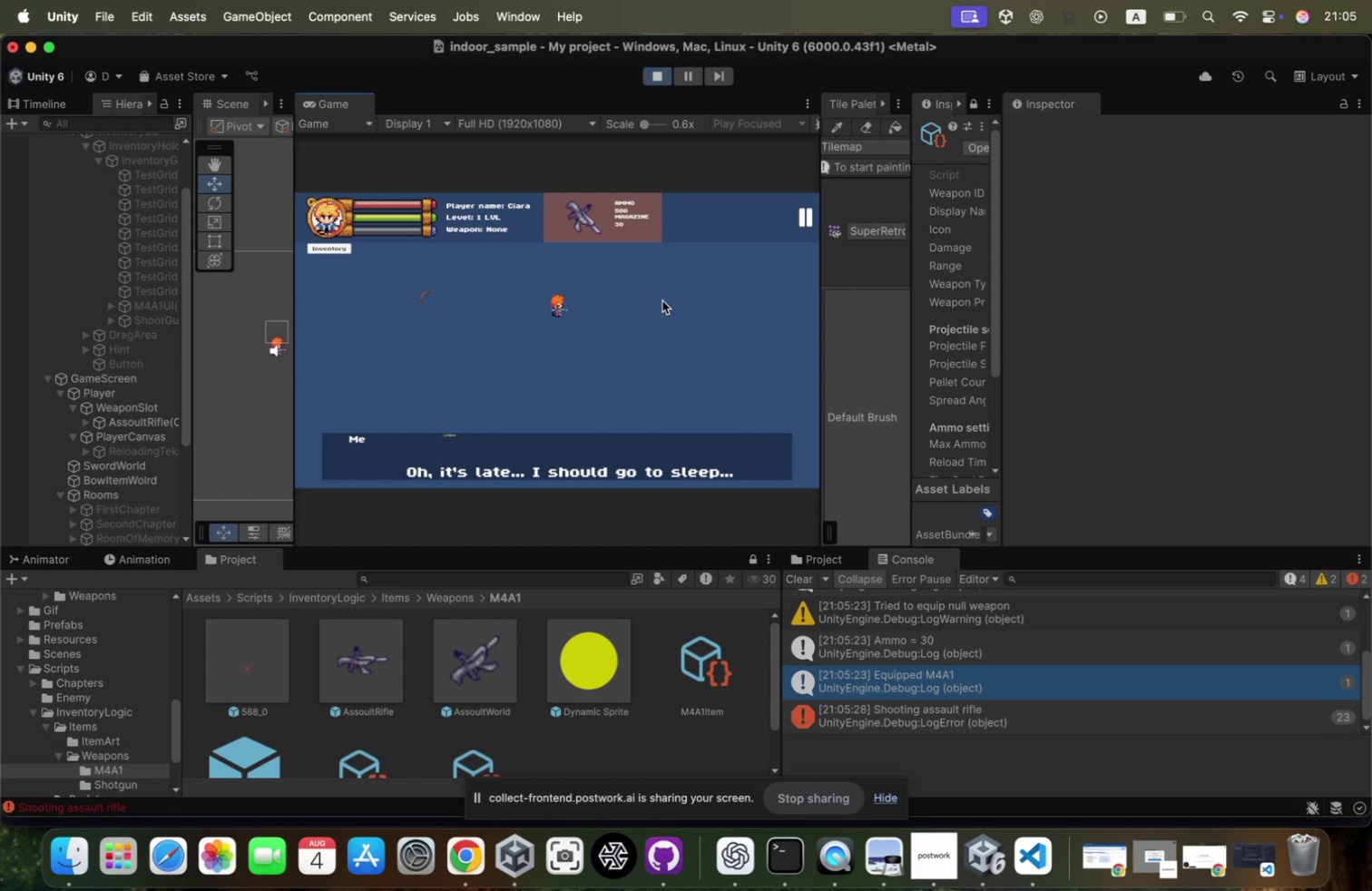 
double_click([662, 300])
 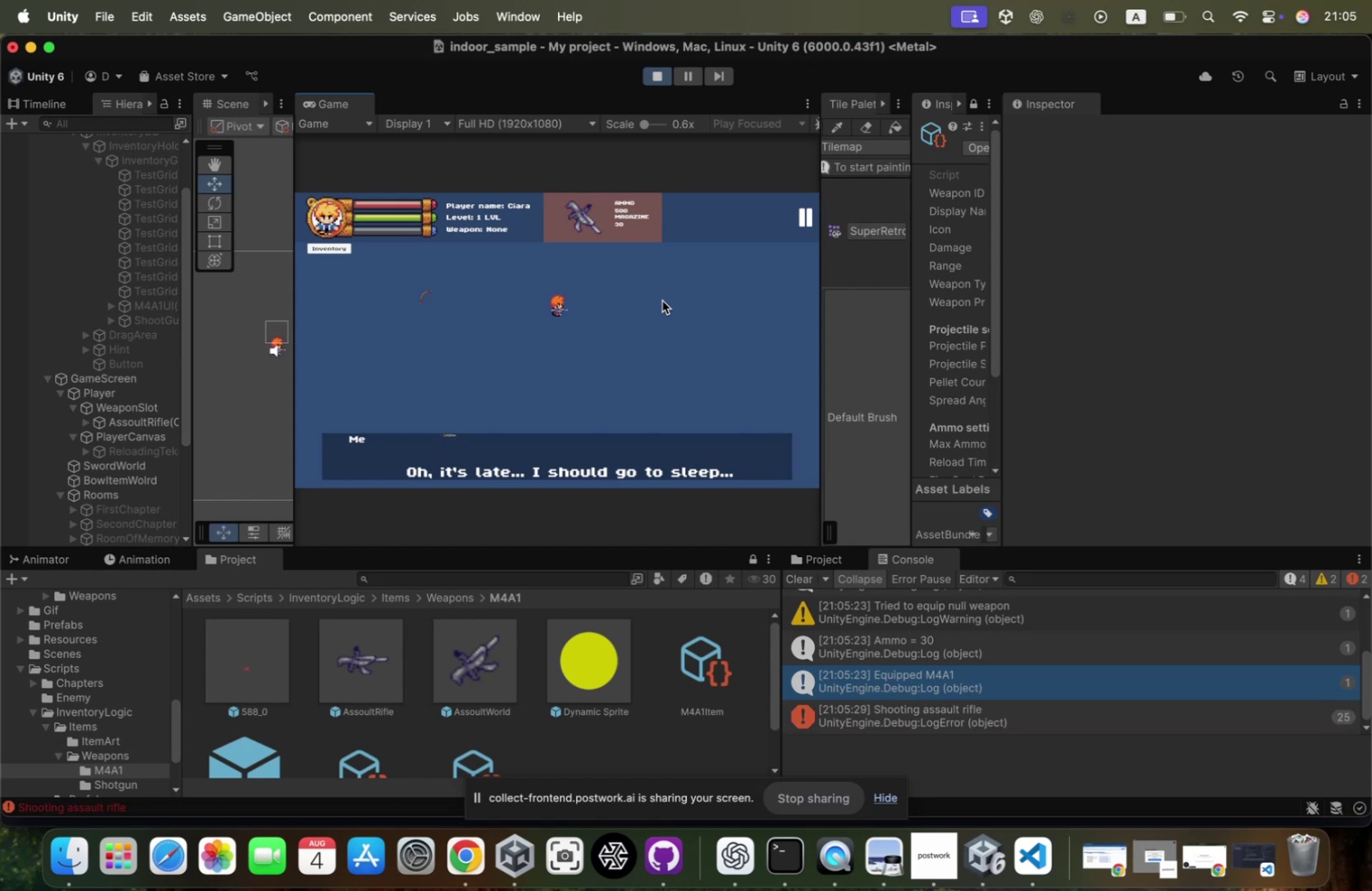 
triple_click([662, 300])
 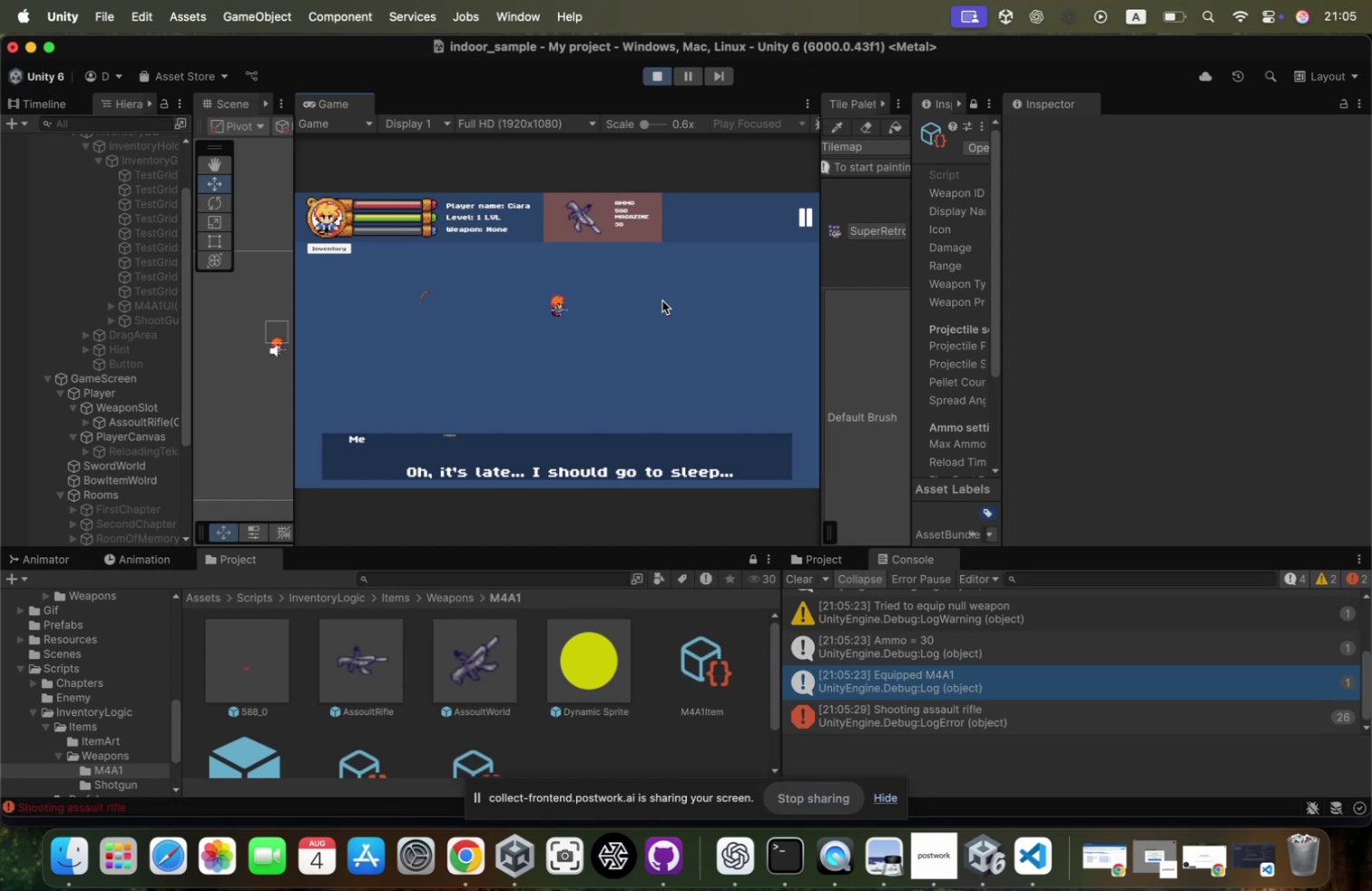 
double_click([662, 300])
 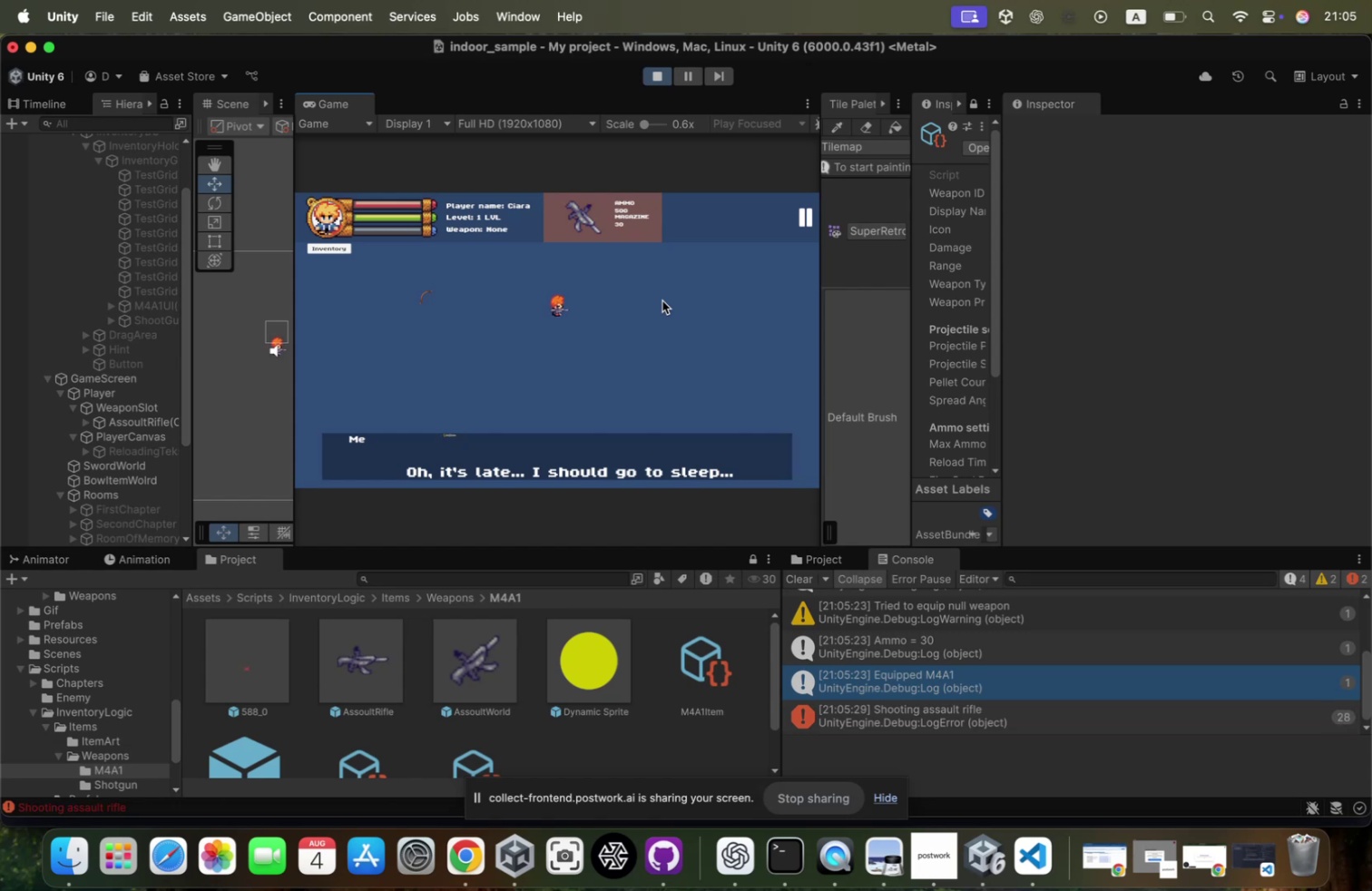 
triple_click([662, 300])
 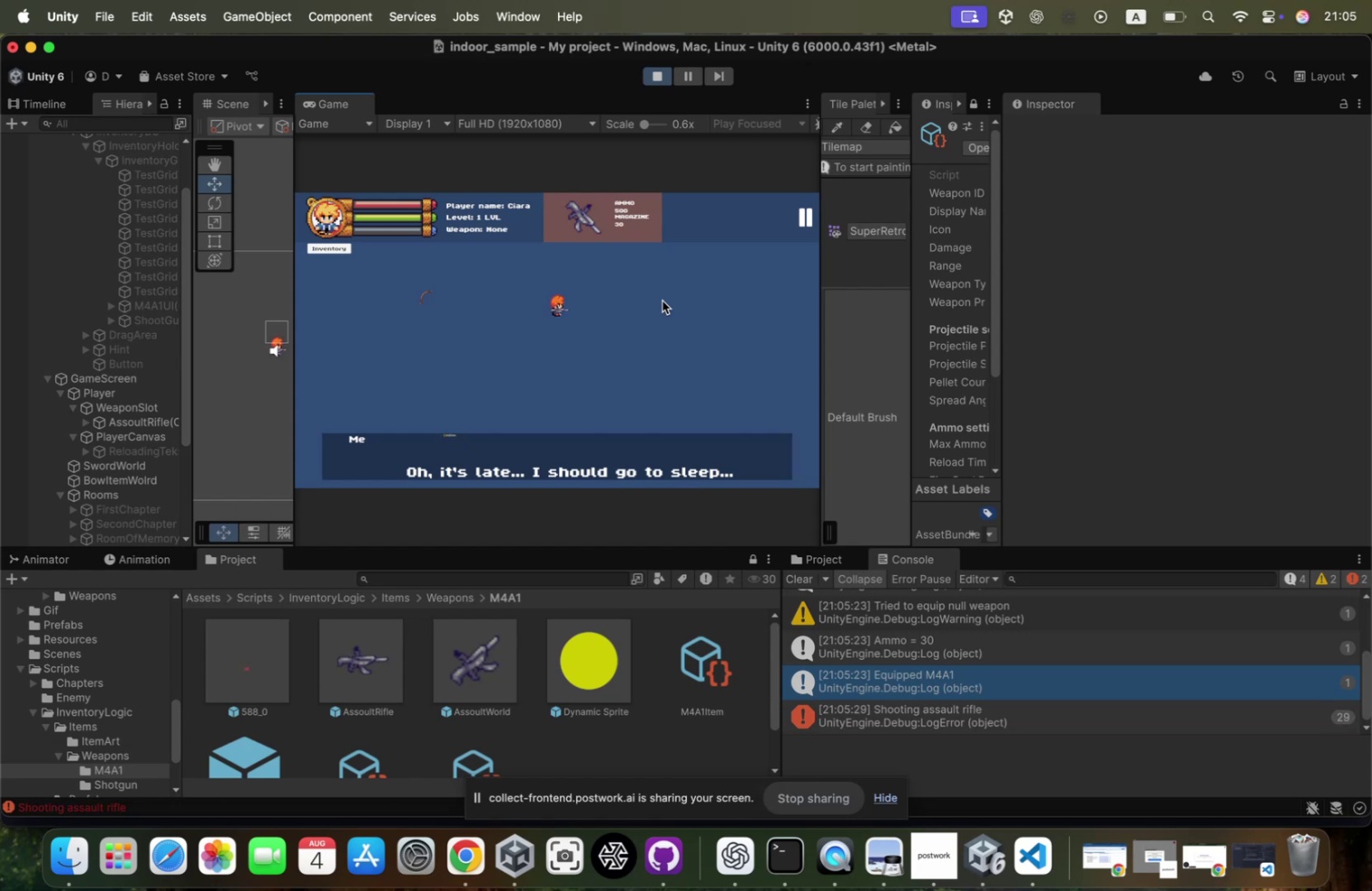 
left_click([662, 300])
 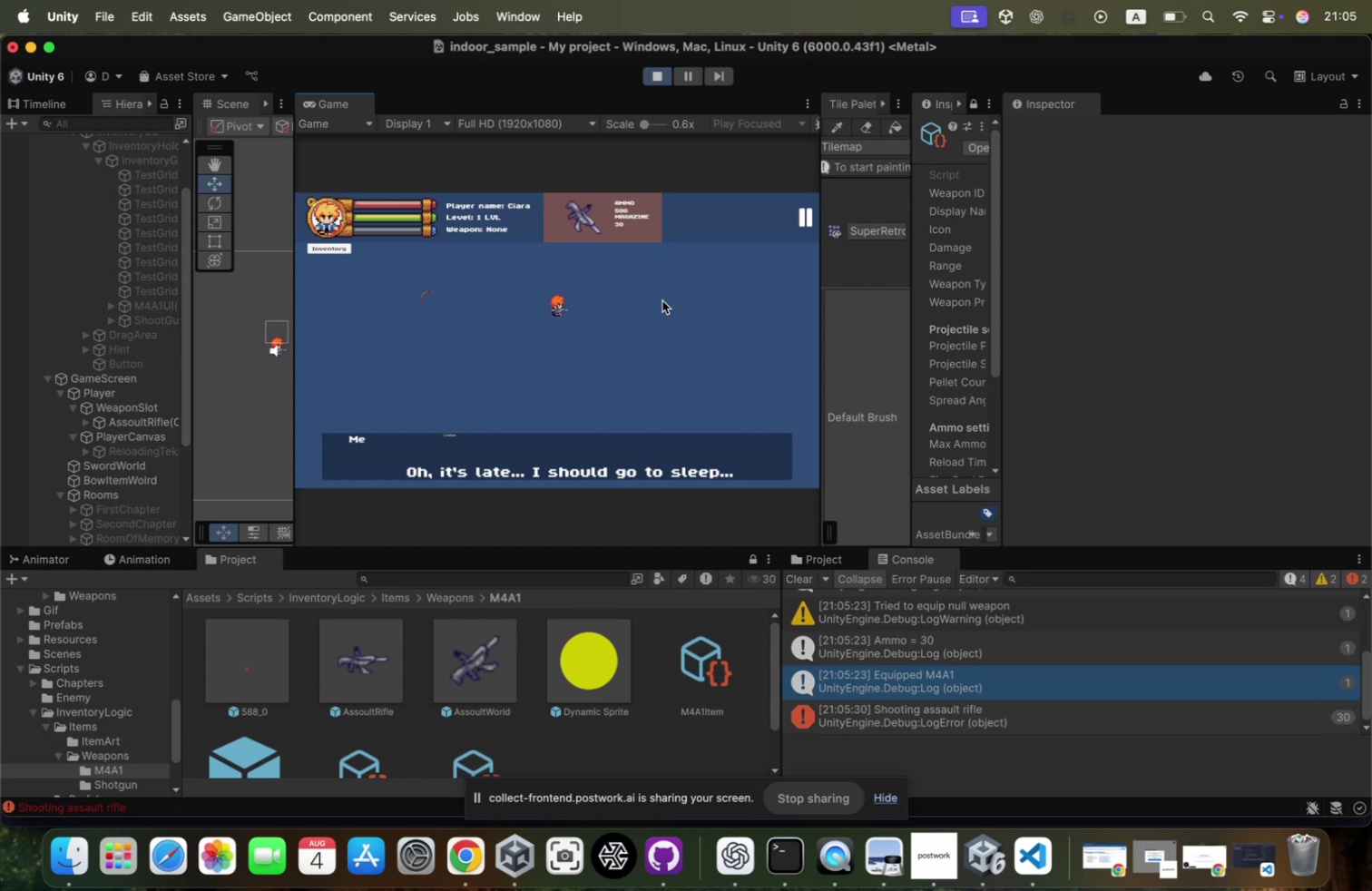 
left_click([662, 300])
 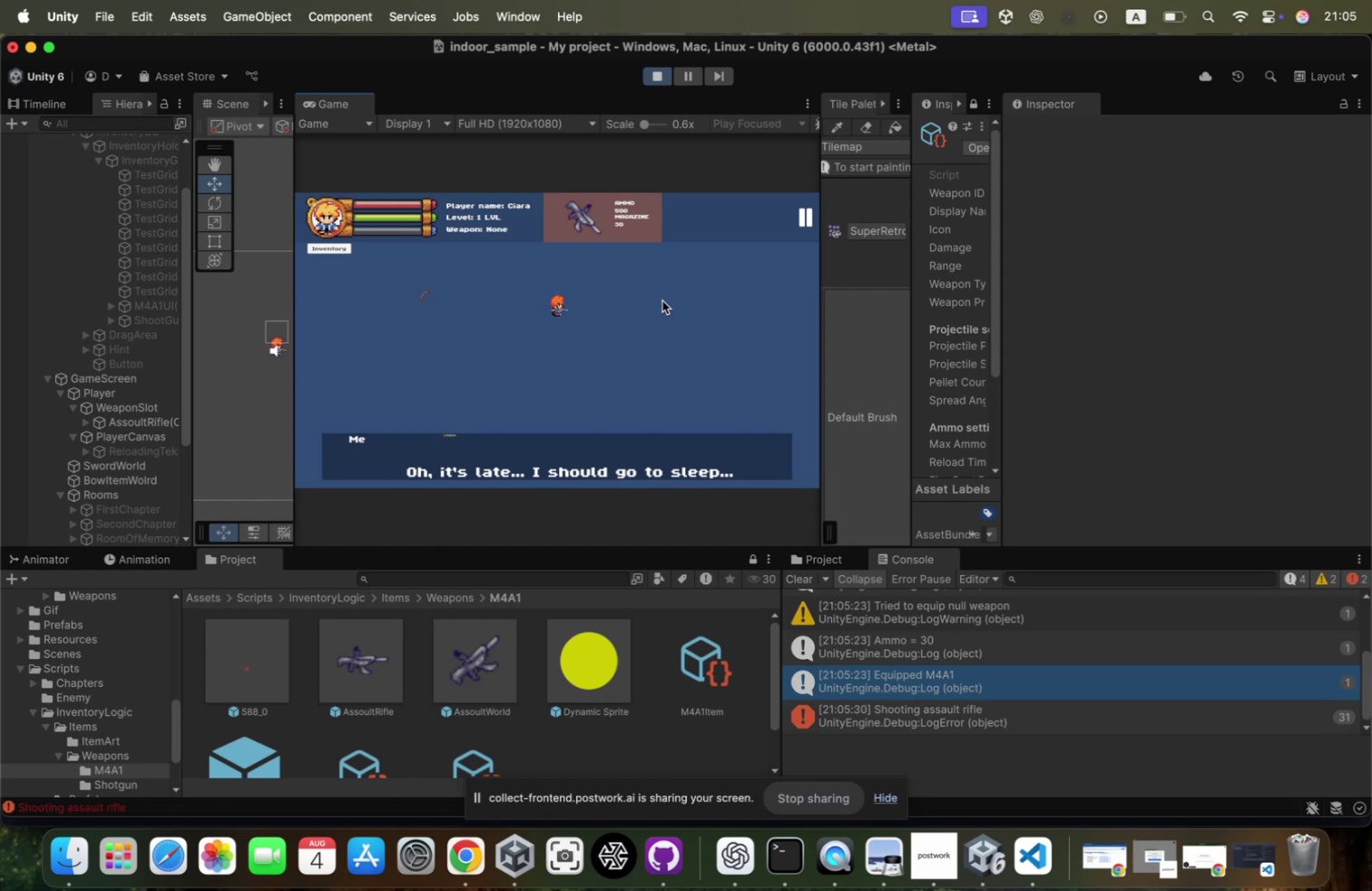 
left_click([662, 300])
 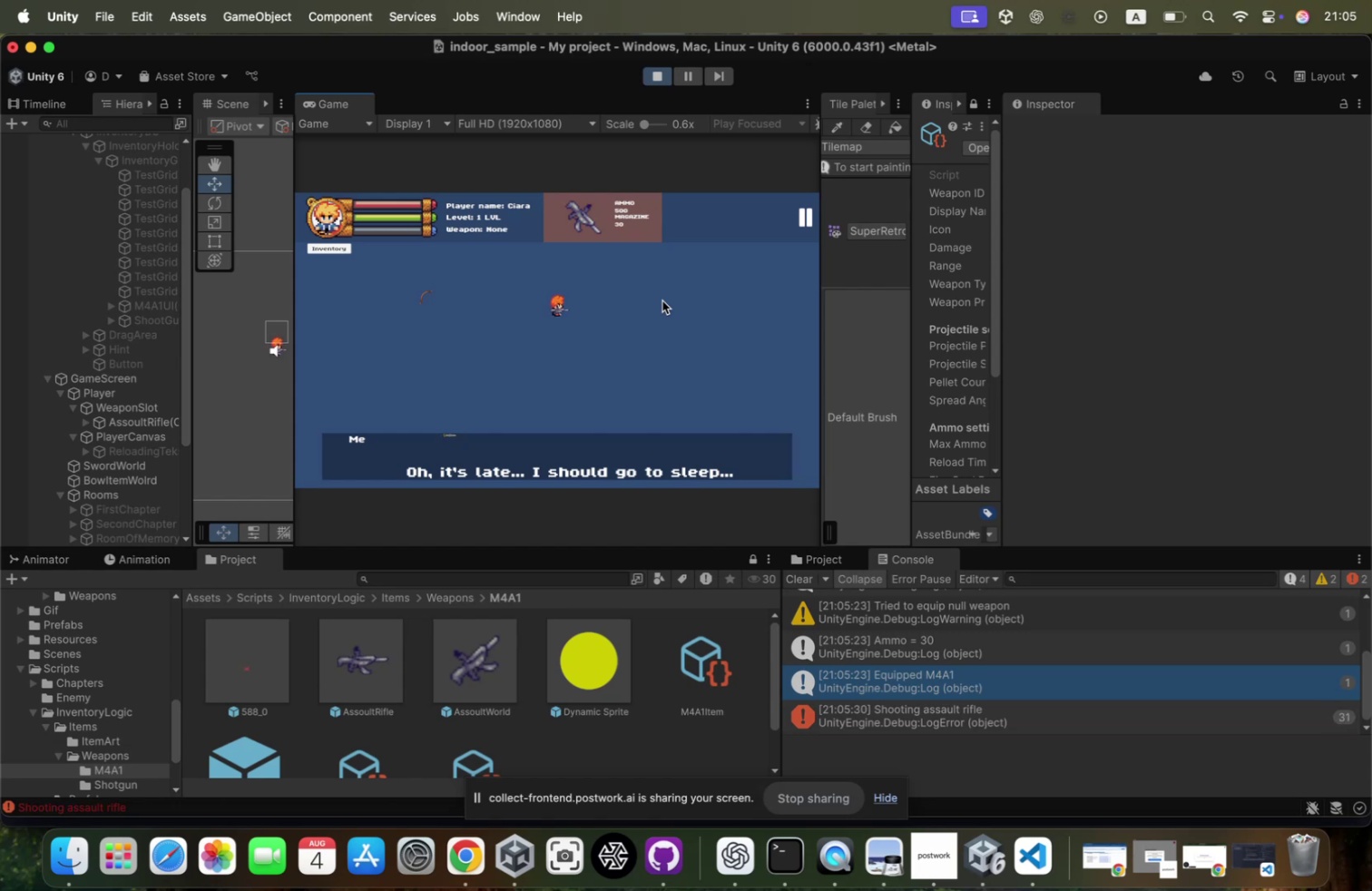 
type(rrrr)
 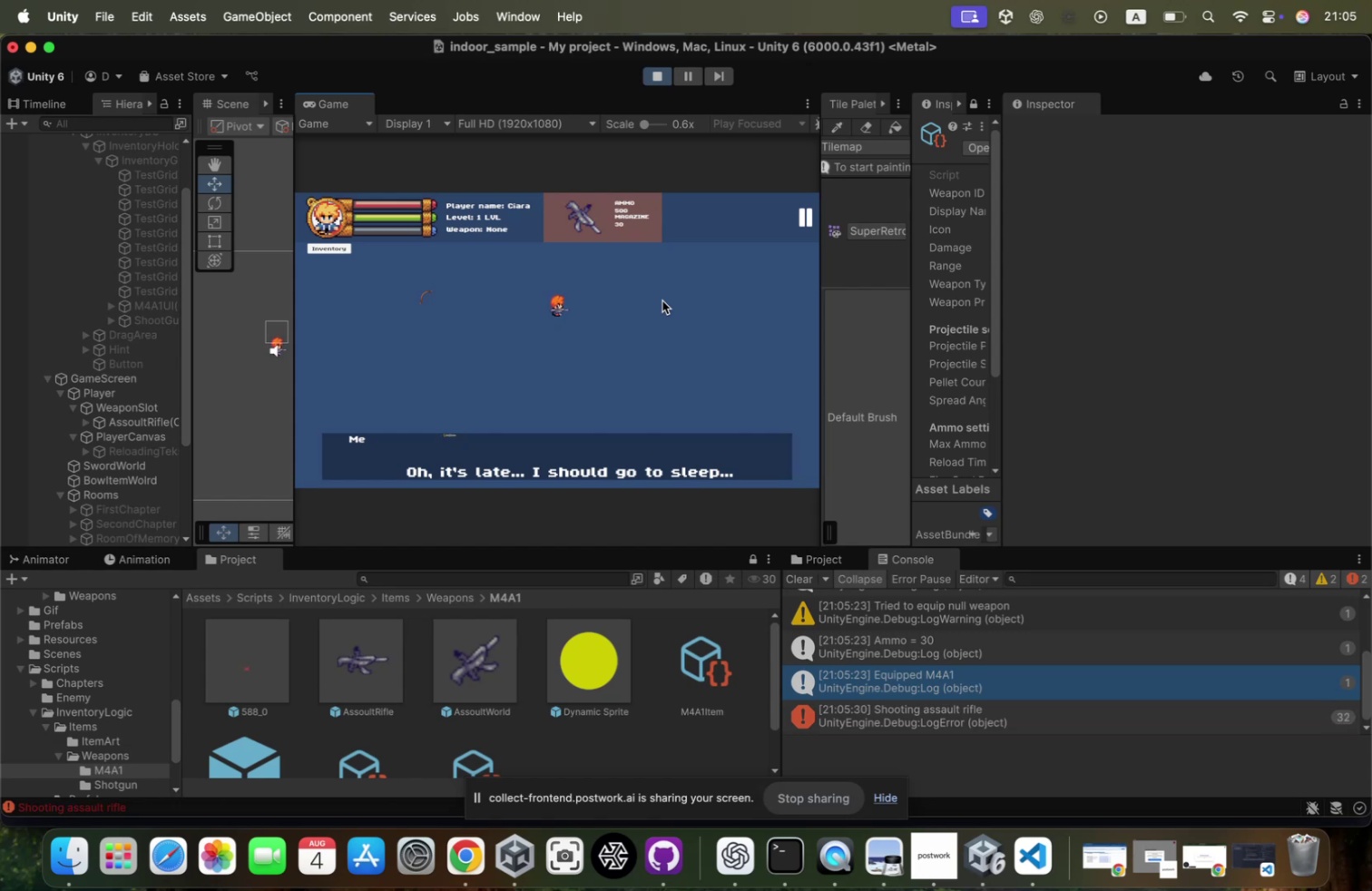 
left_click([662, 300])
 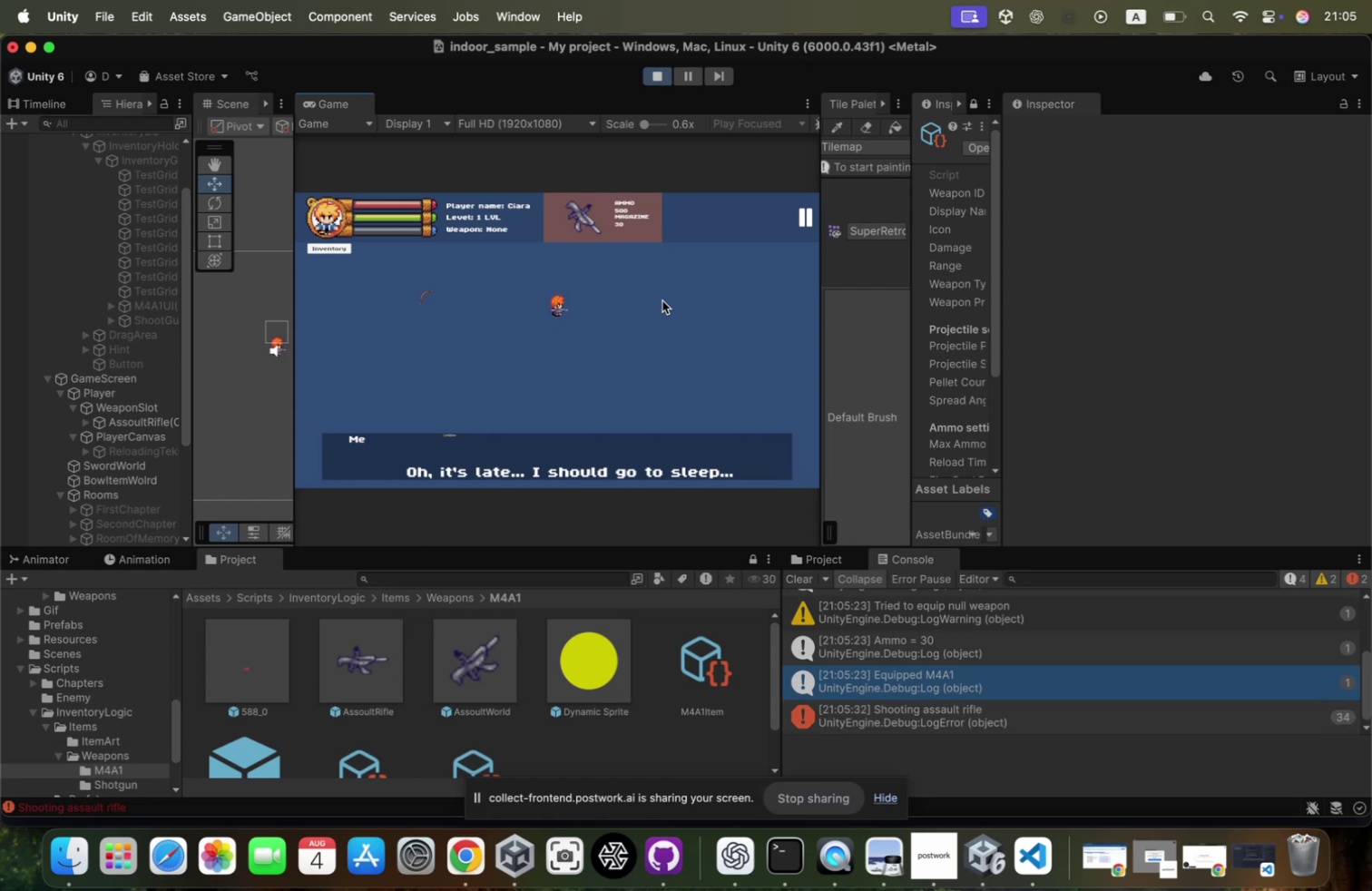 
triple_click([662, 300])
 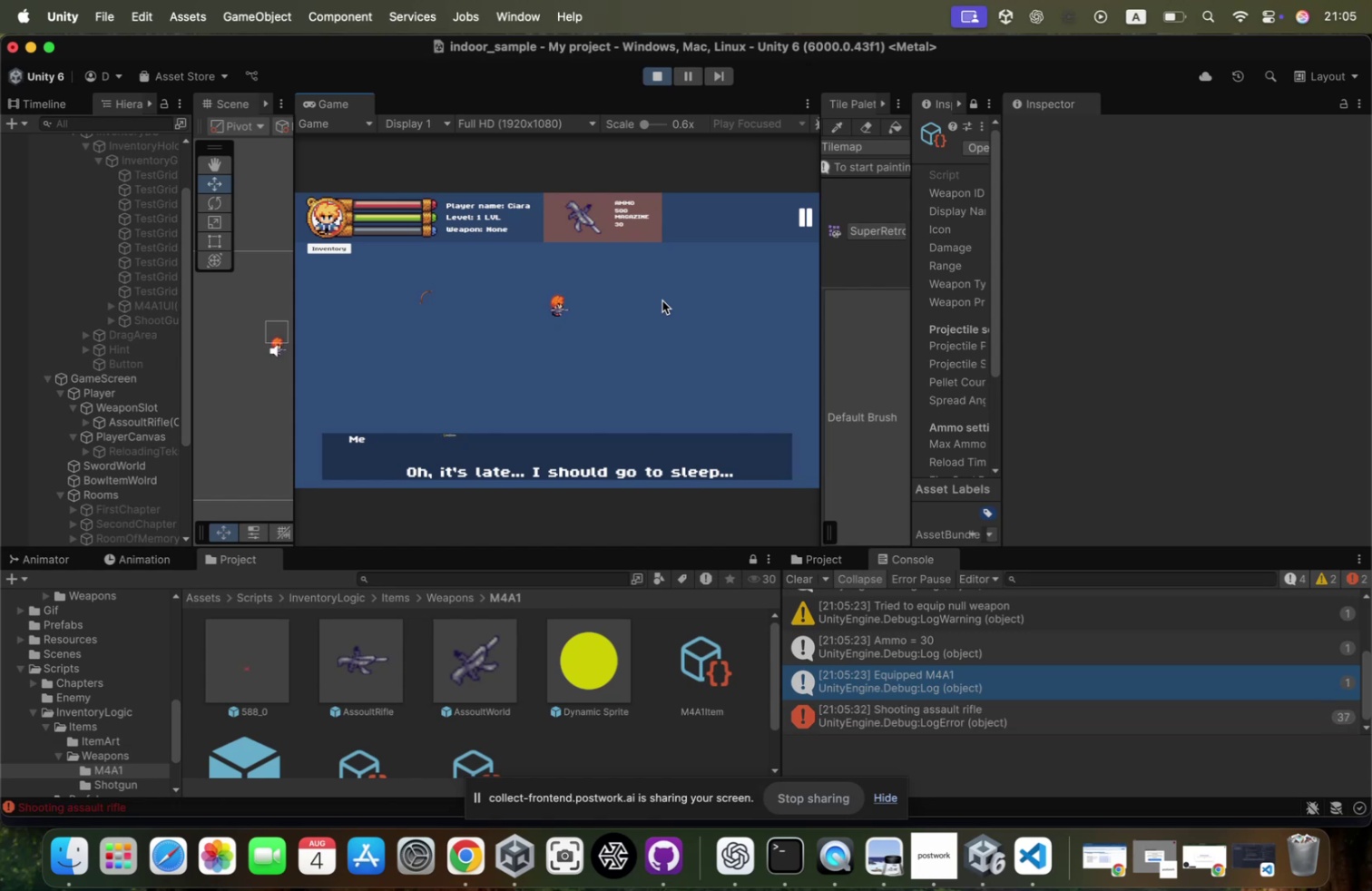 
triple_click([662, 300])
 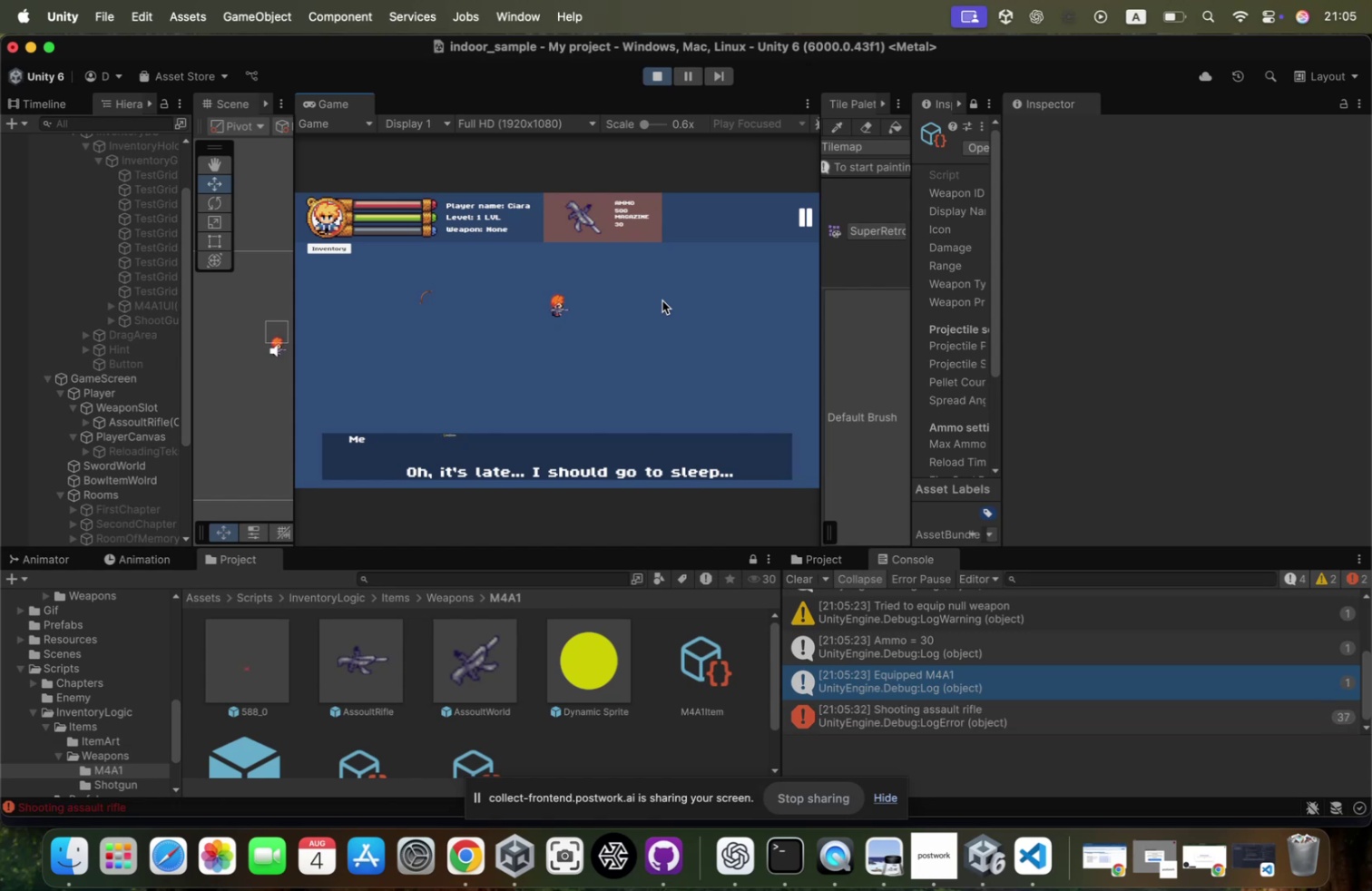 
key(A)
 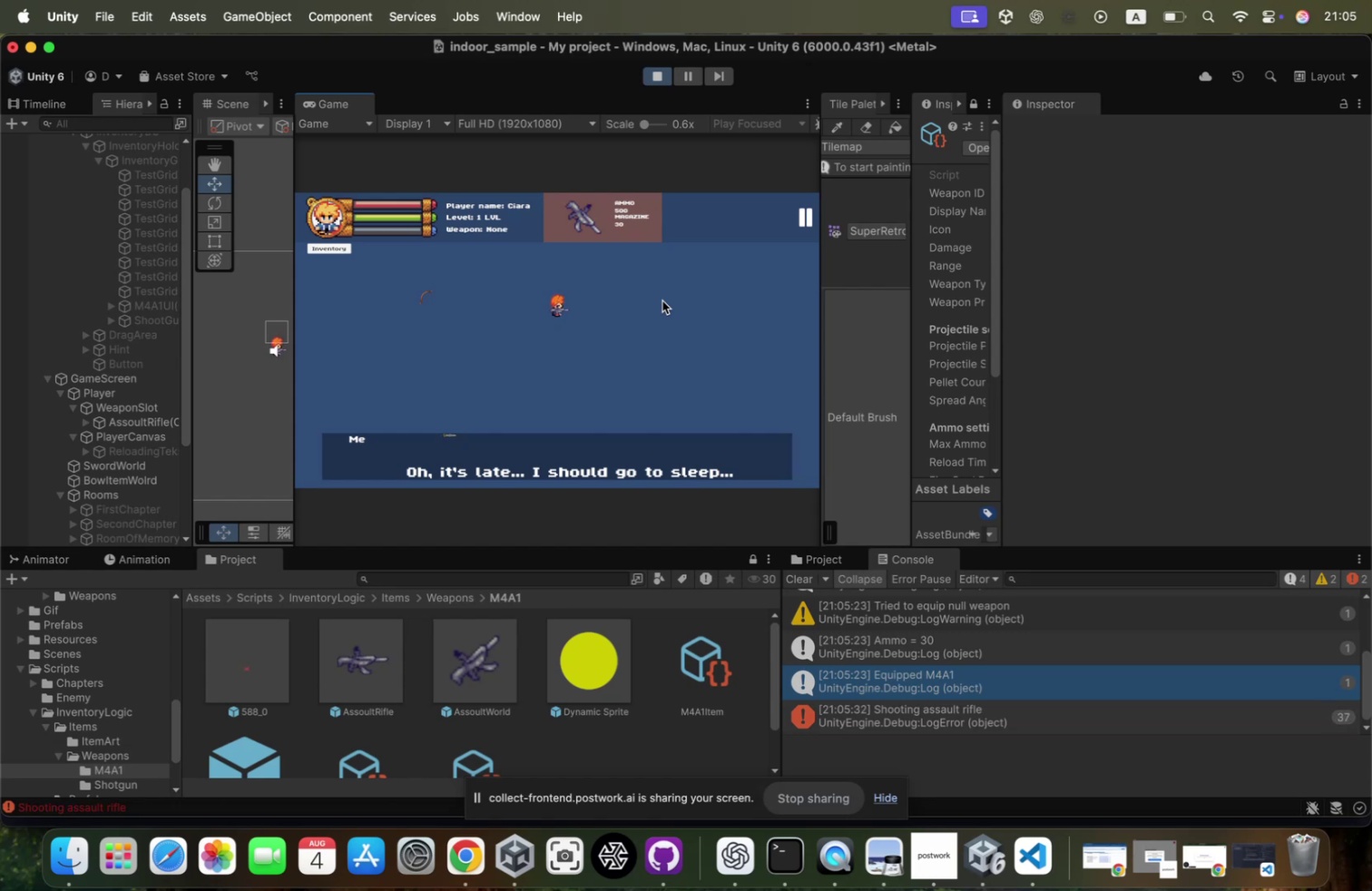 
left_click([662, 300])
 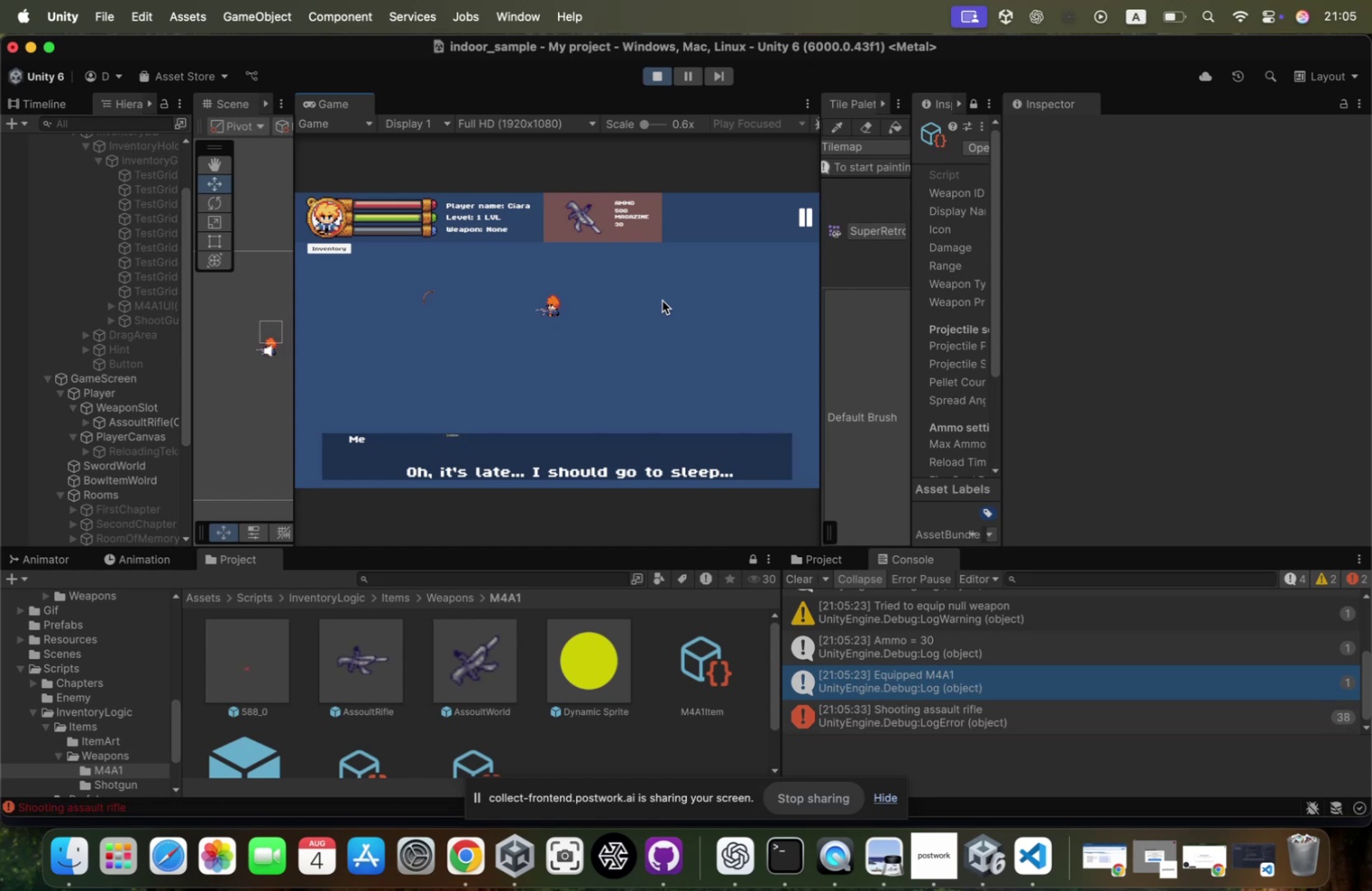 
left_click([662, 300])
 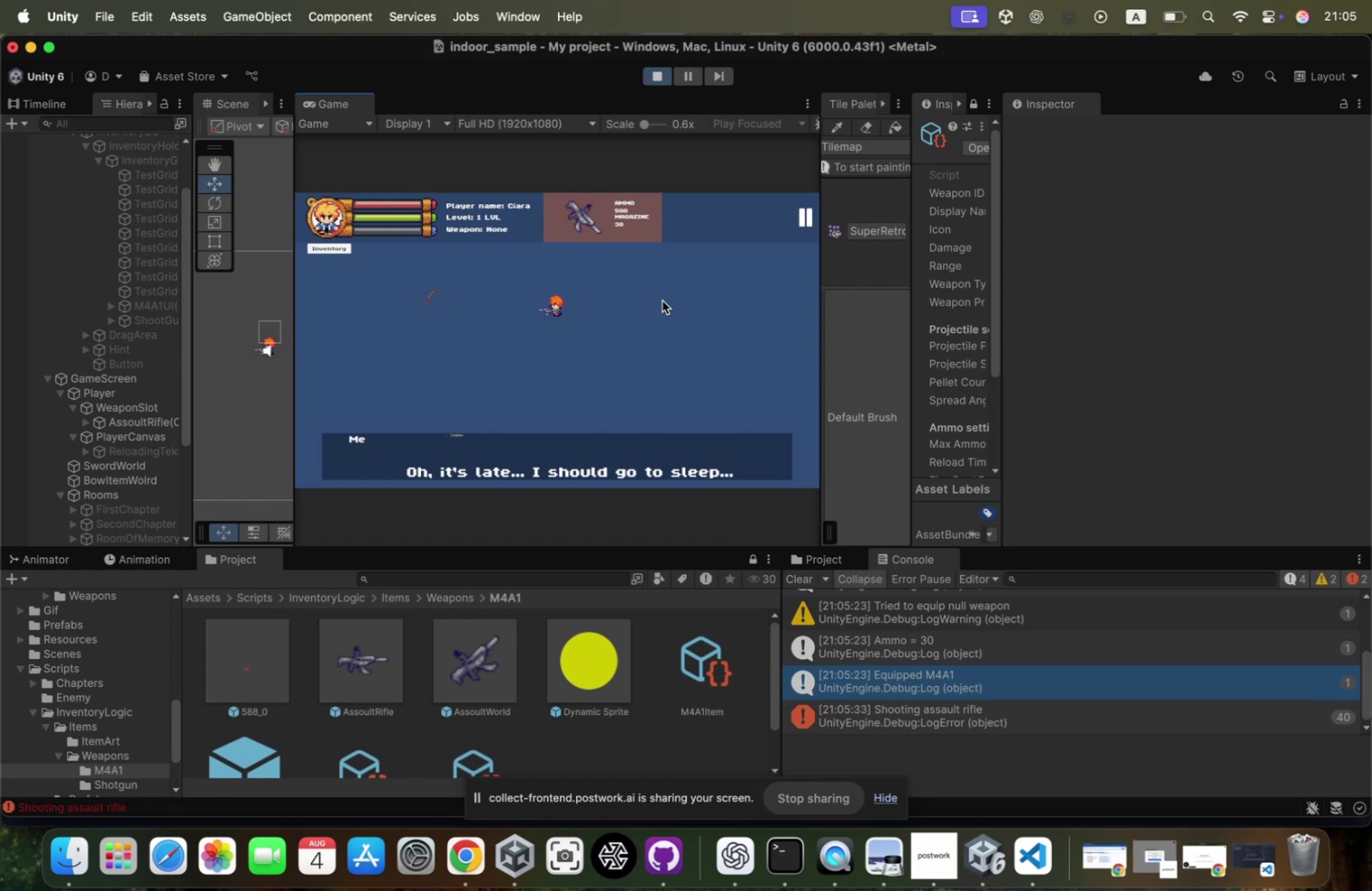 
left_click([662, 300])
 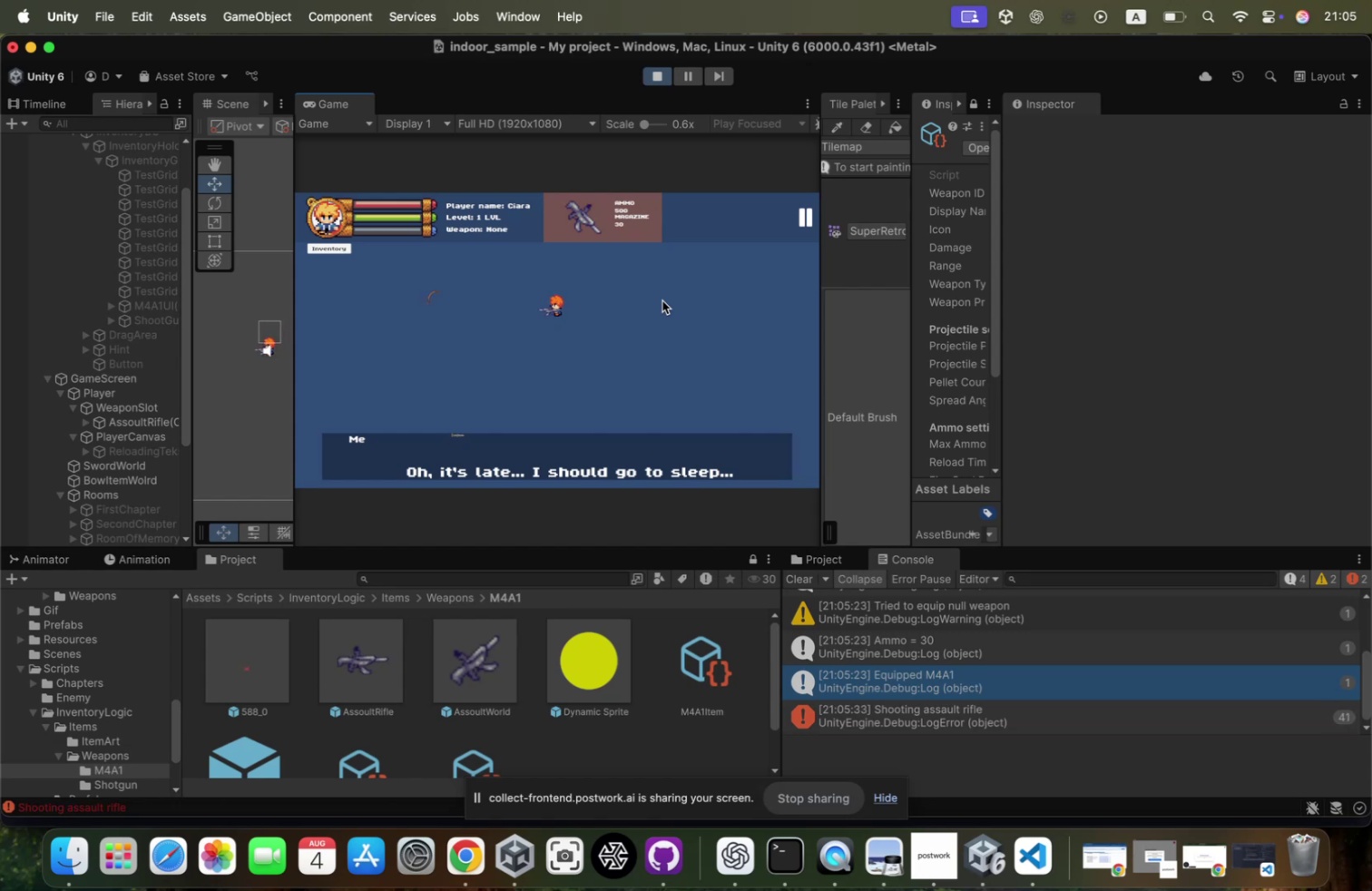 
key(A)
 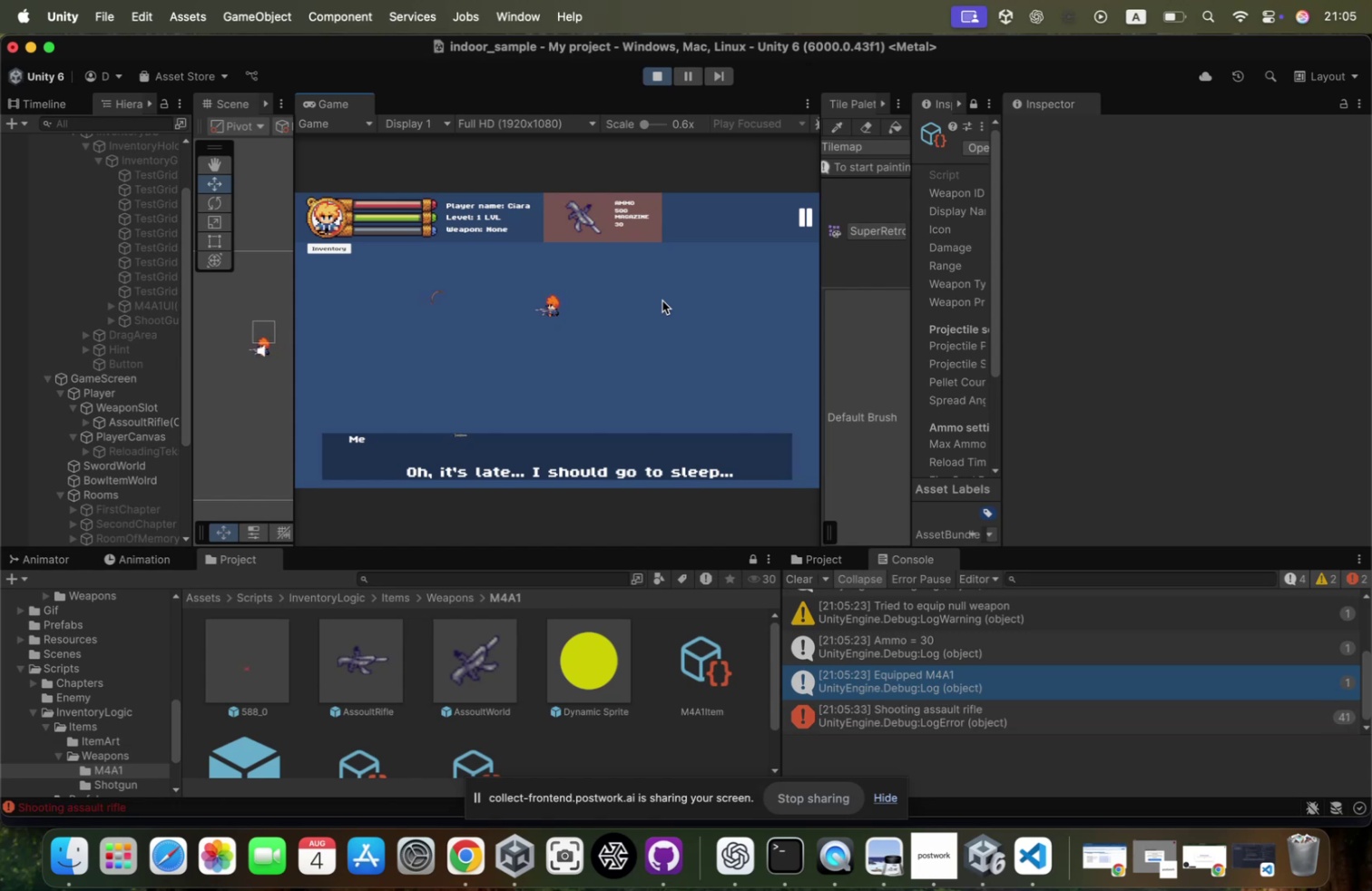 
double_click([662, 300])
 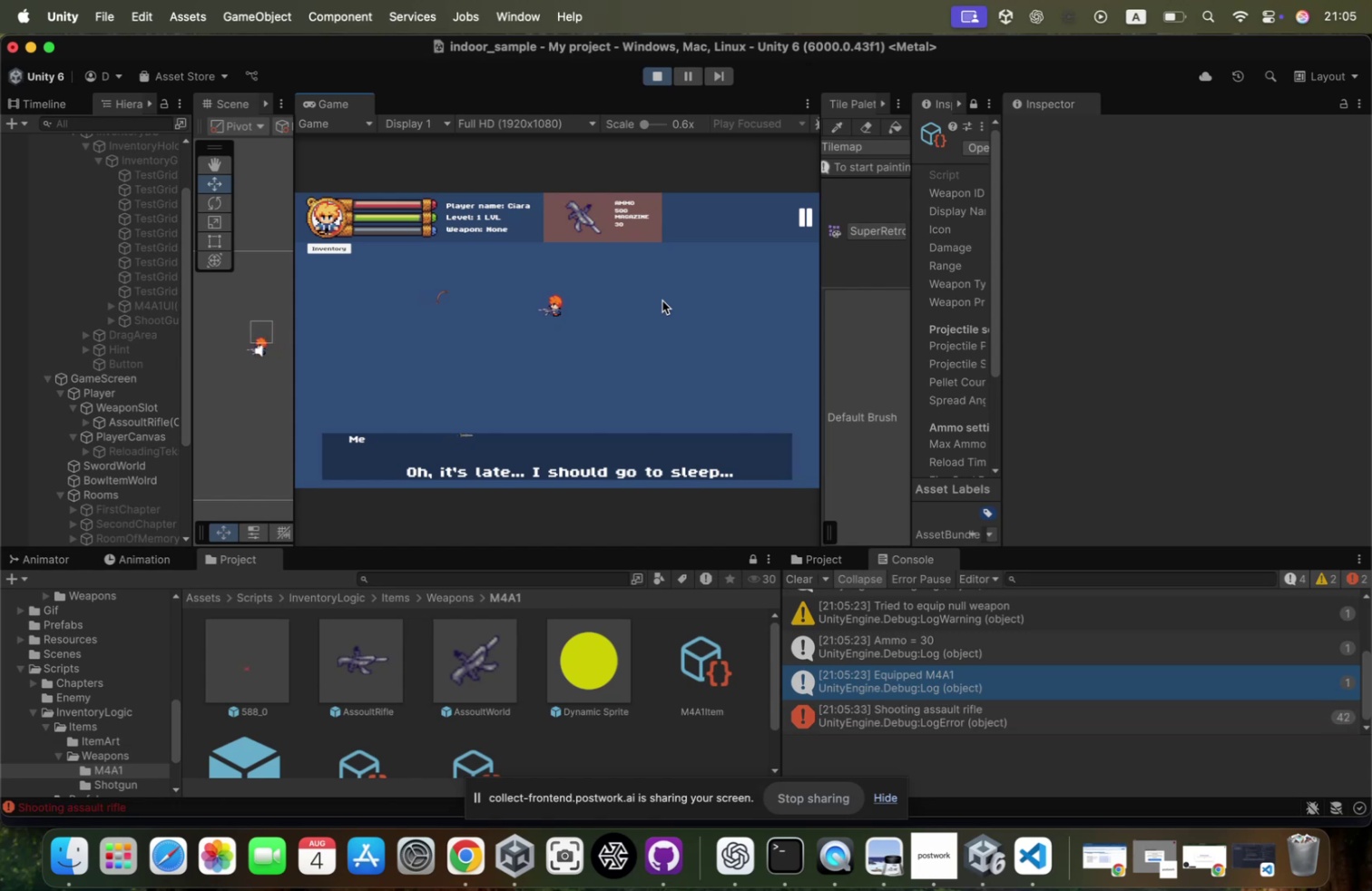 
triple_click([662, 300])
 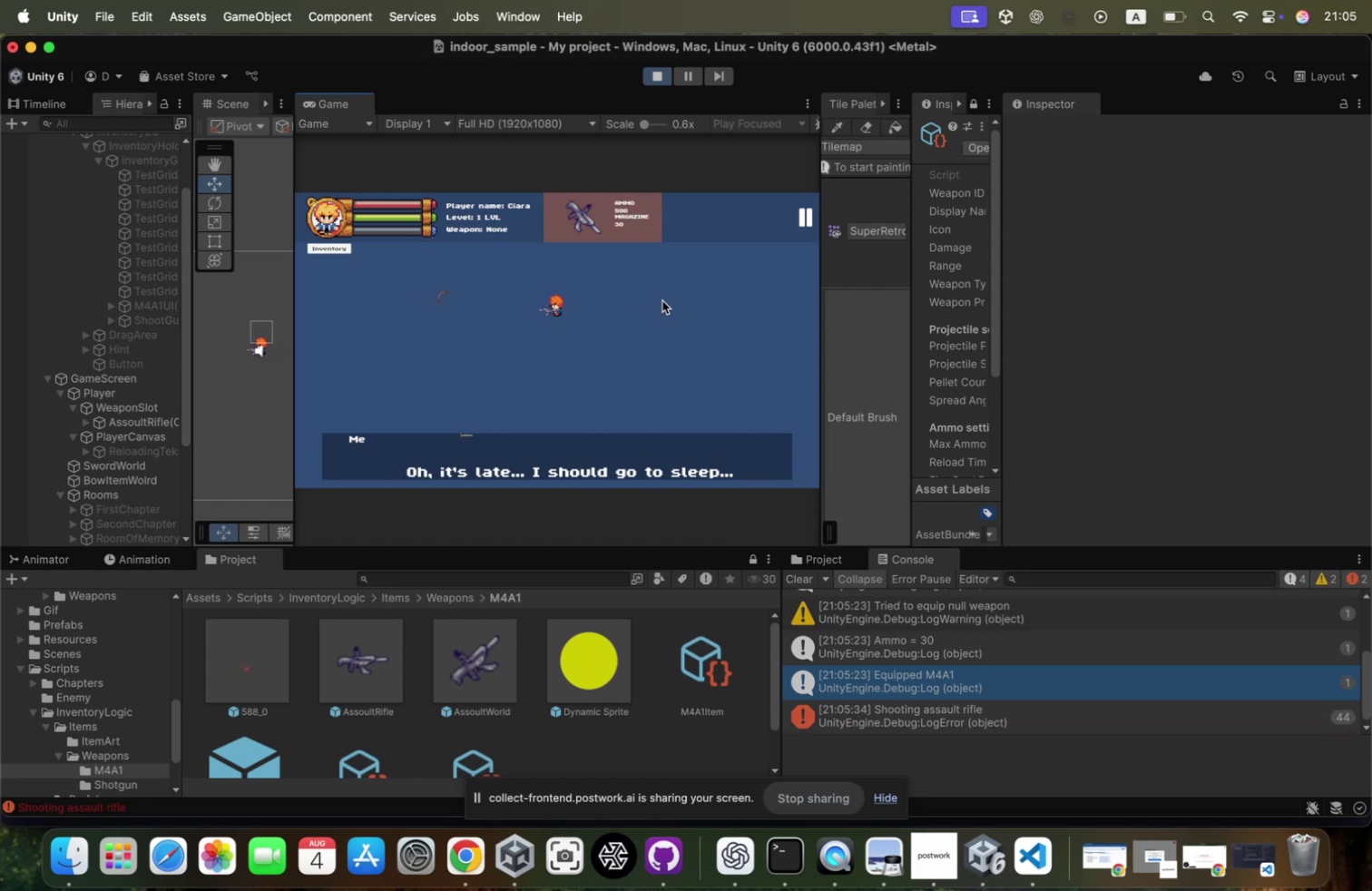 
triple_click([662, 300])
 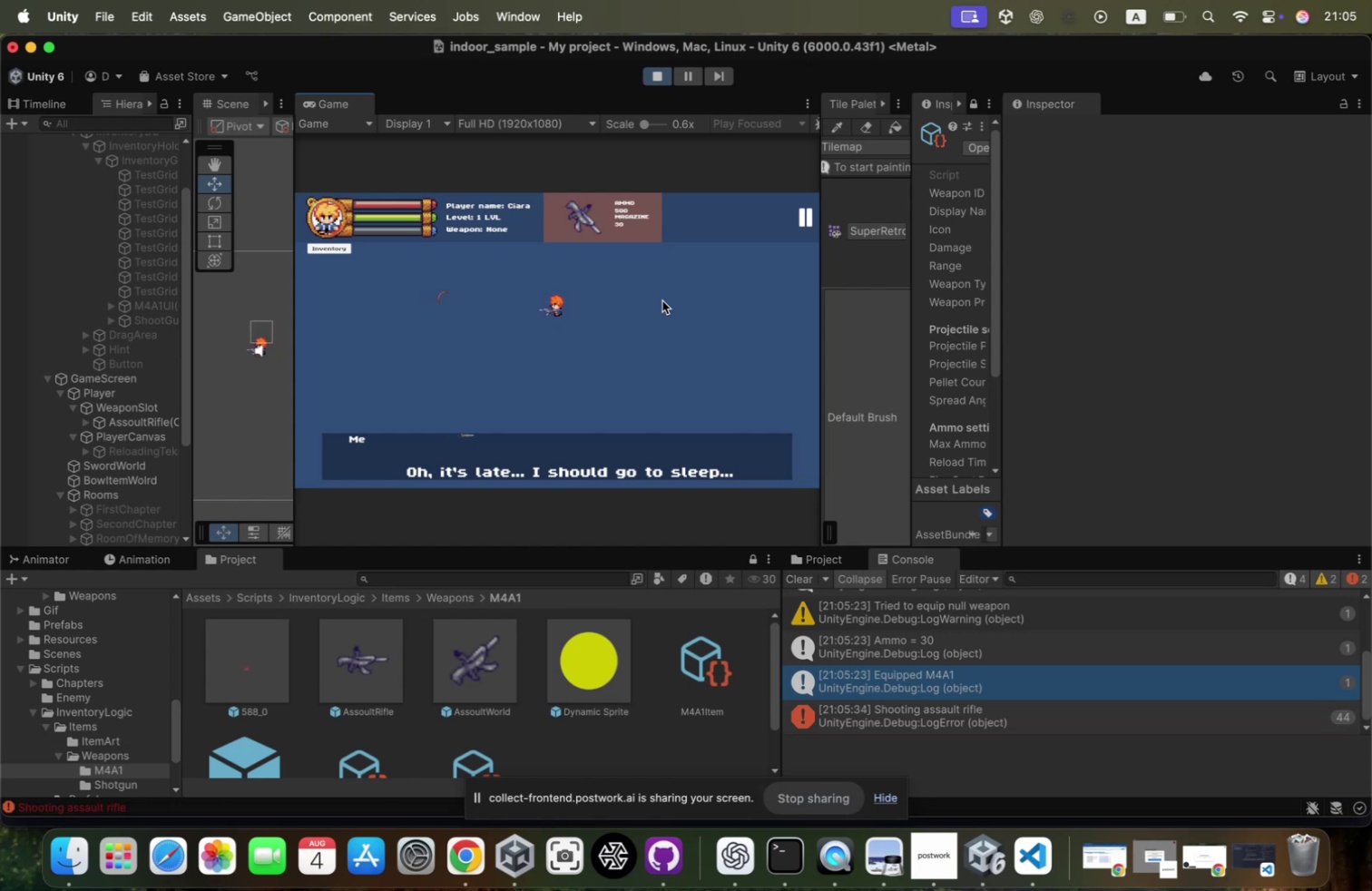 
triple_click([662, 300])
 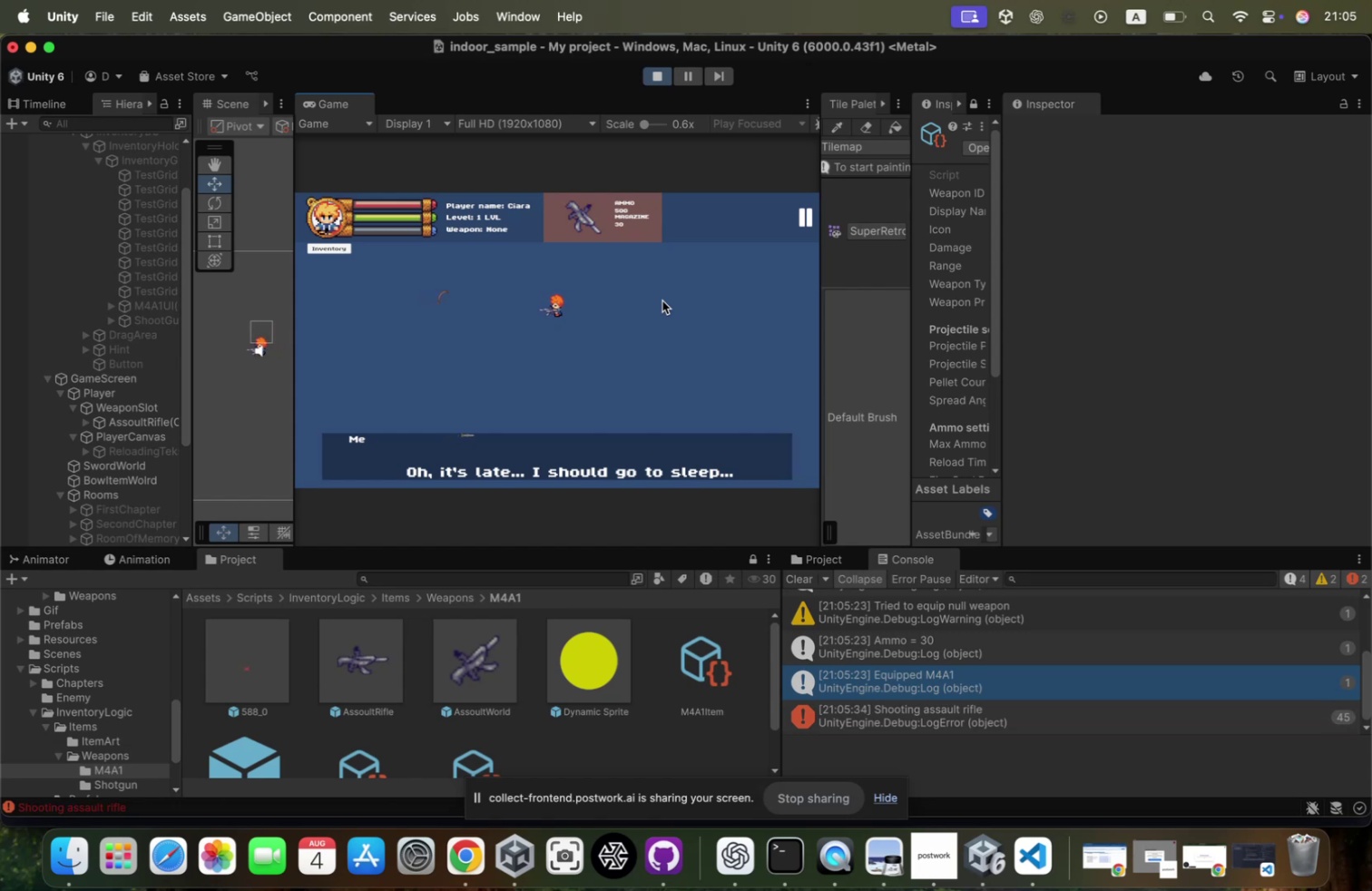 
triple_click([662, 300])
 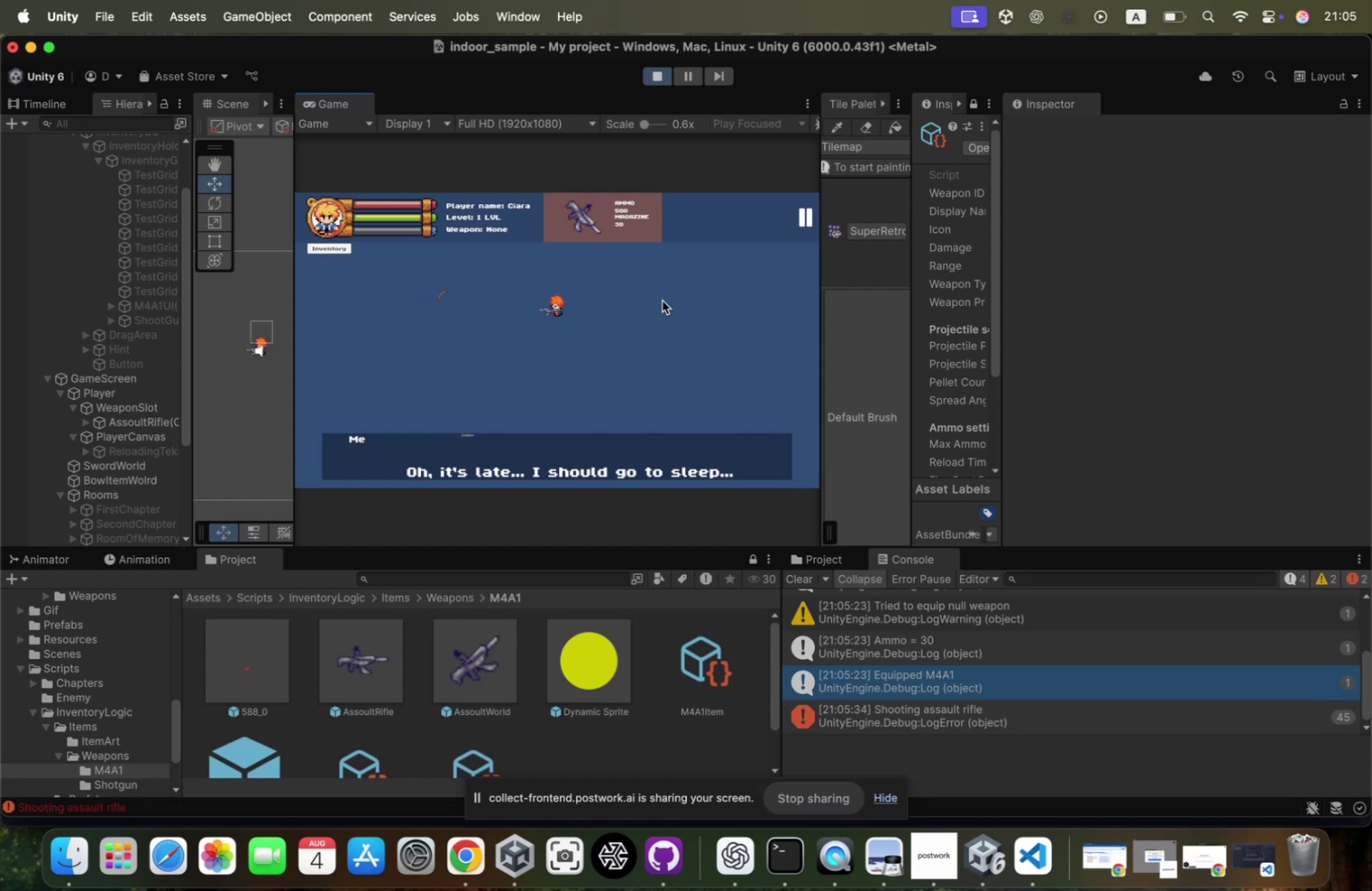 
triple_click([662, 300])
 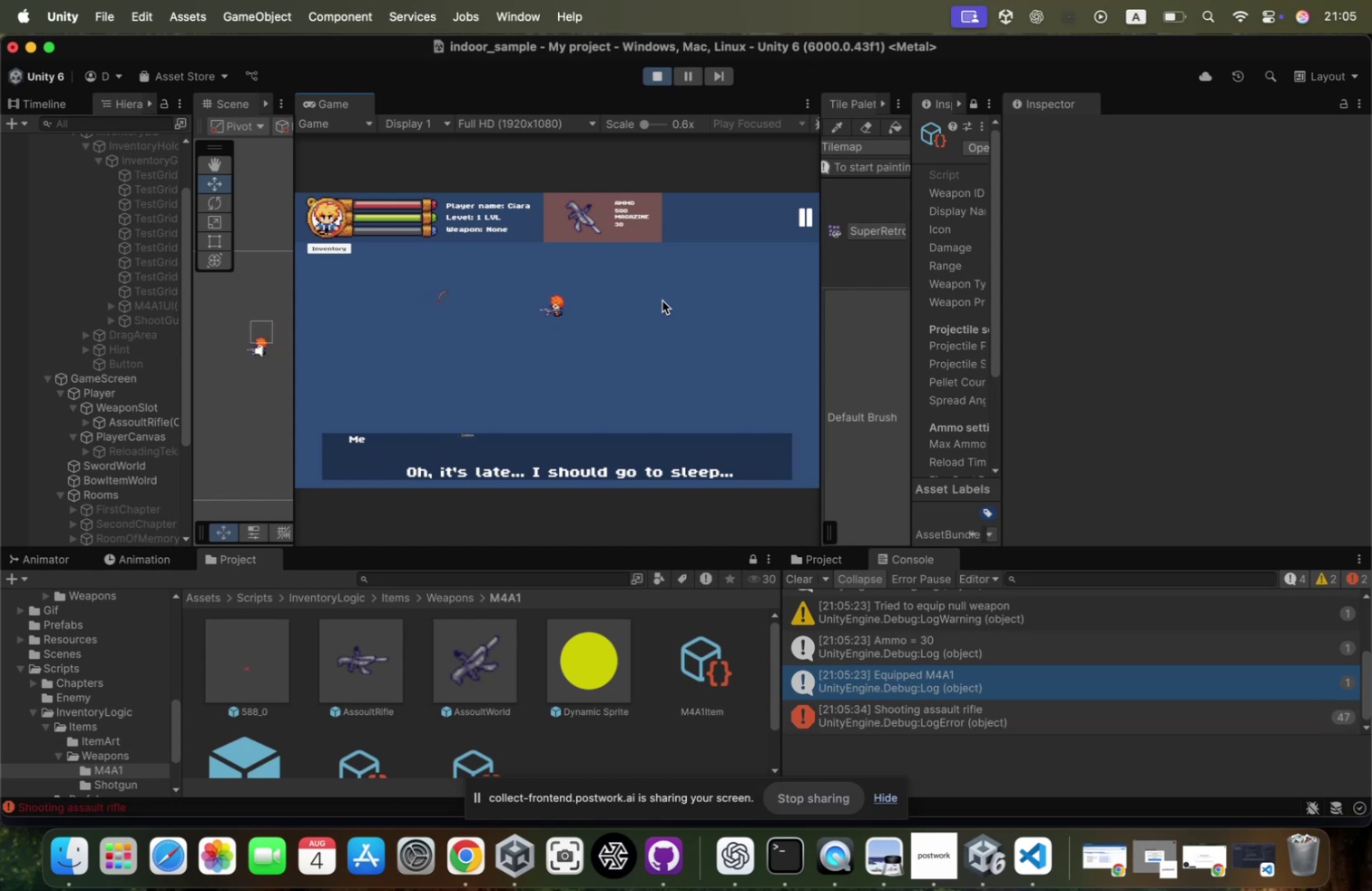 
triple_click([662, 300])
 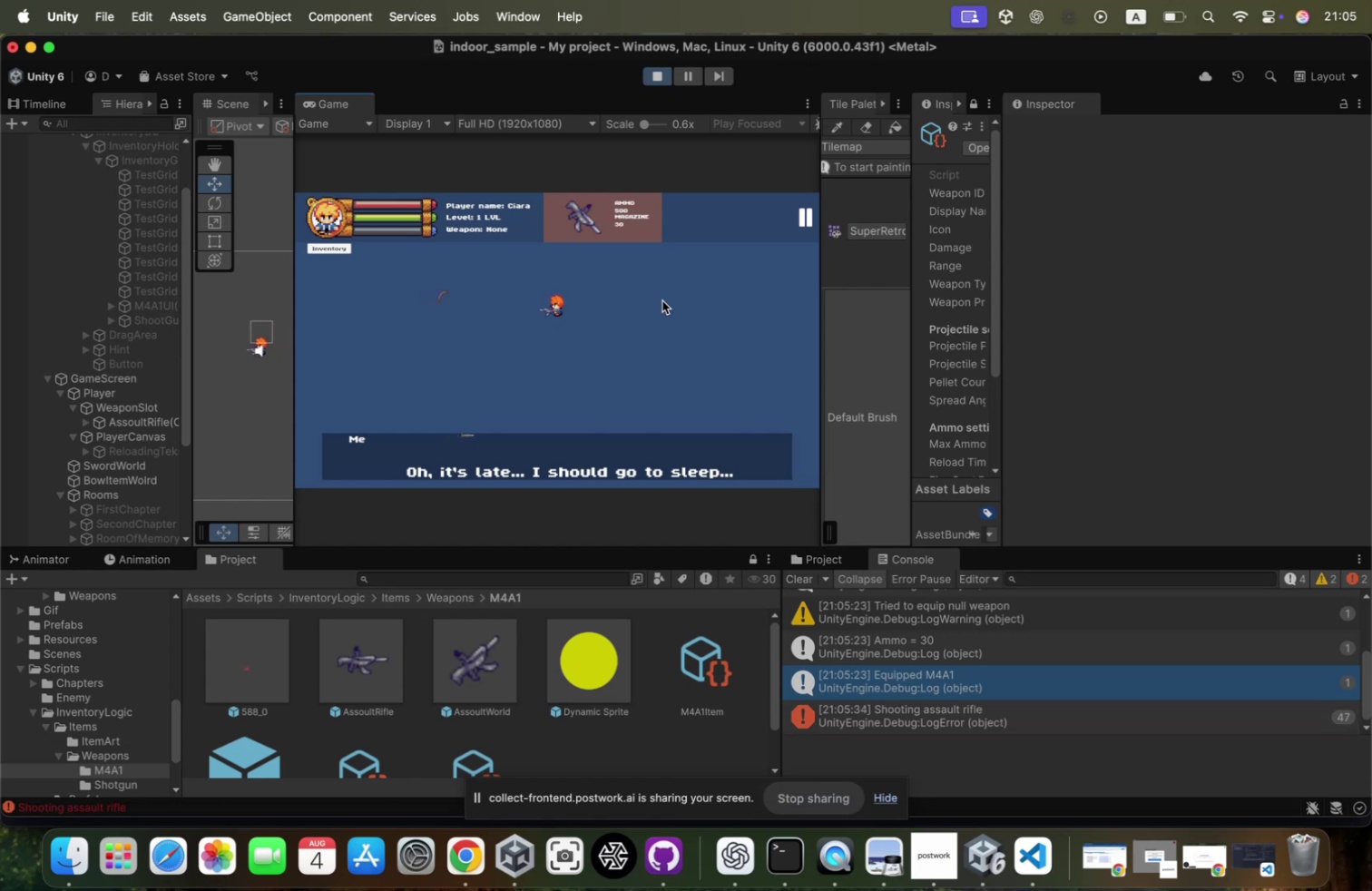 
triple_click([662, 300])
 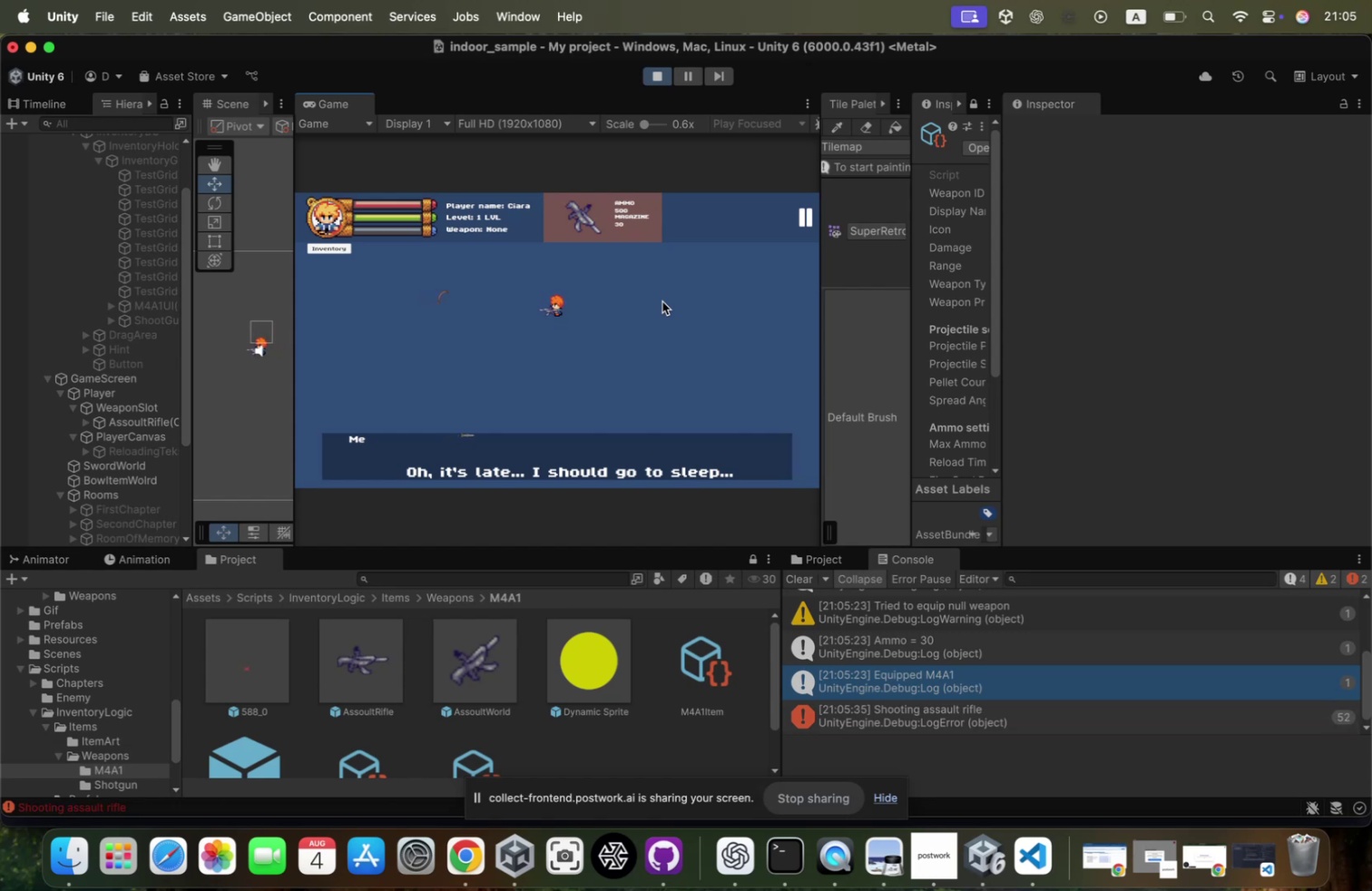 
left_click([663, 301])
 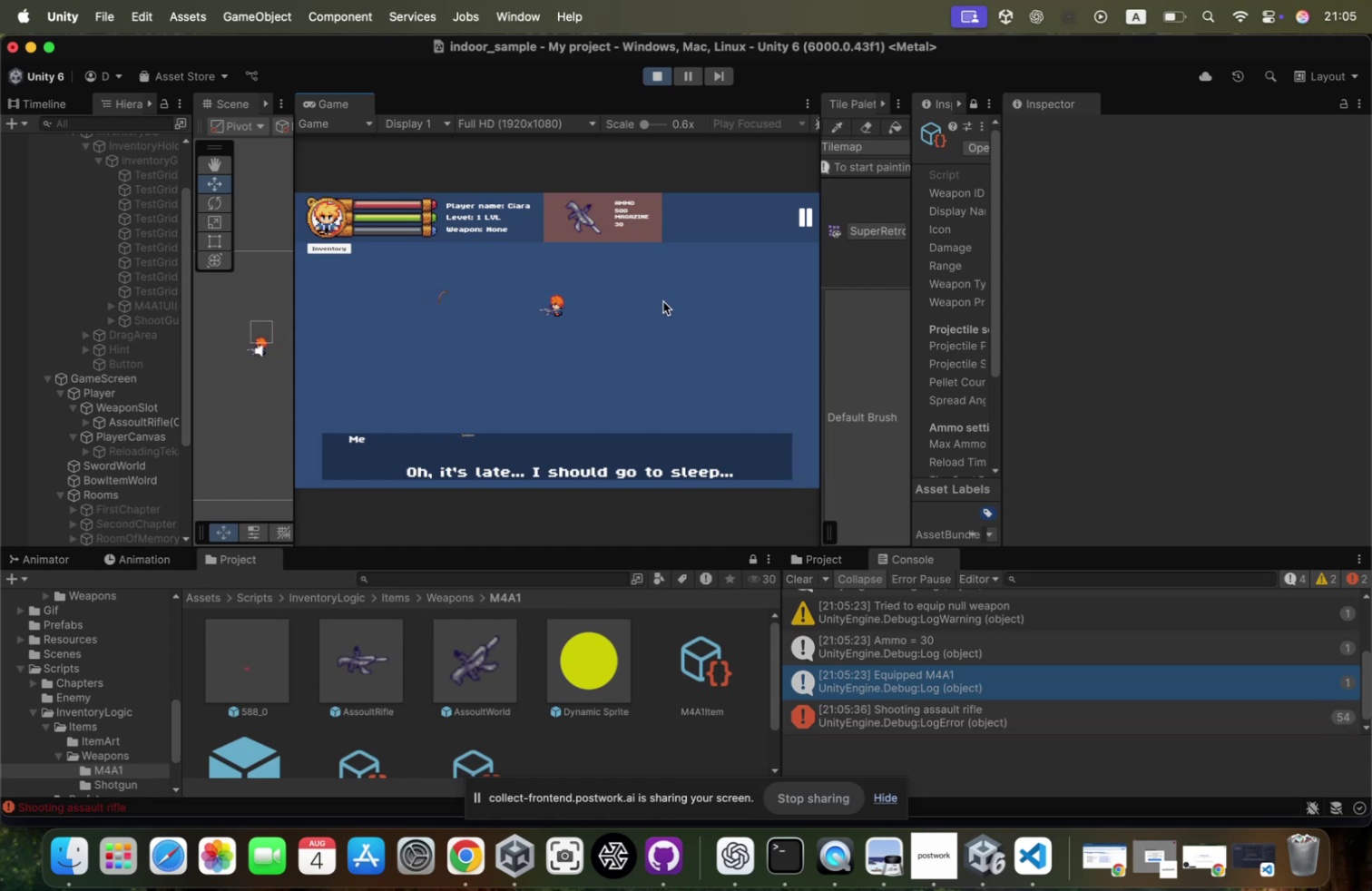 
triple_click([663, 301])
 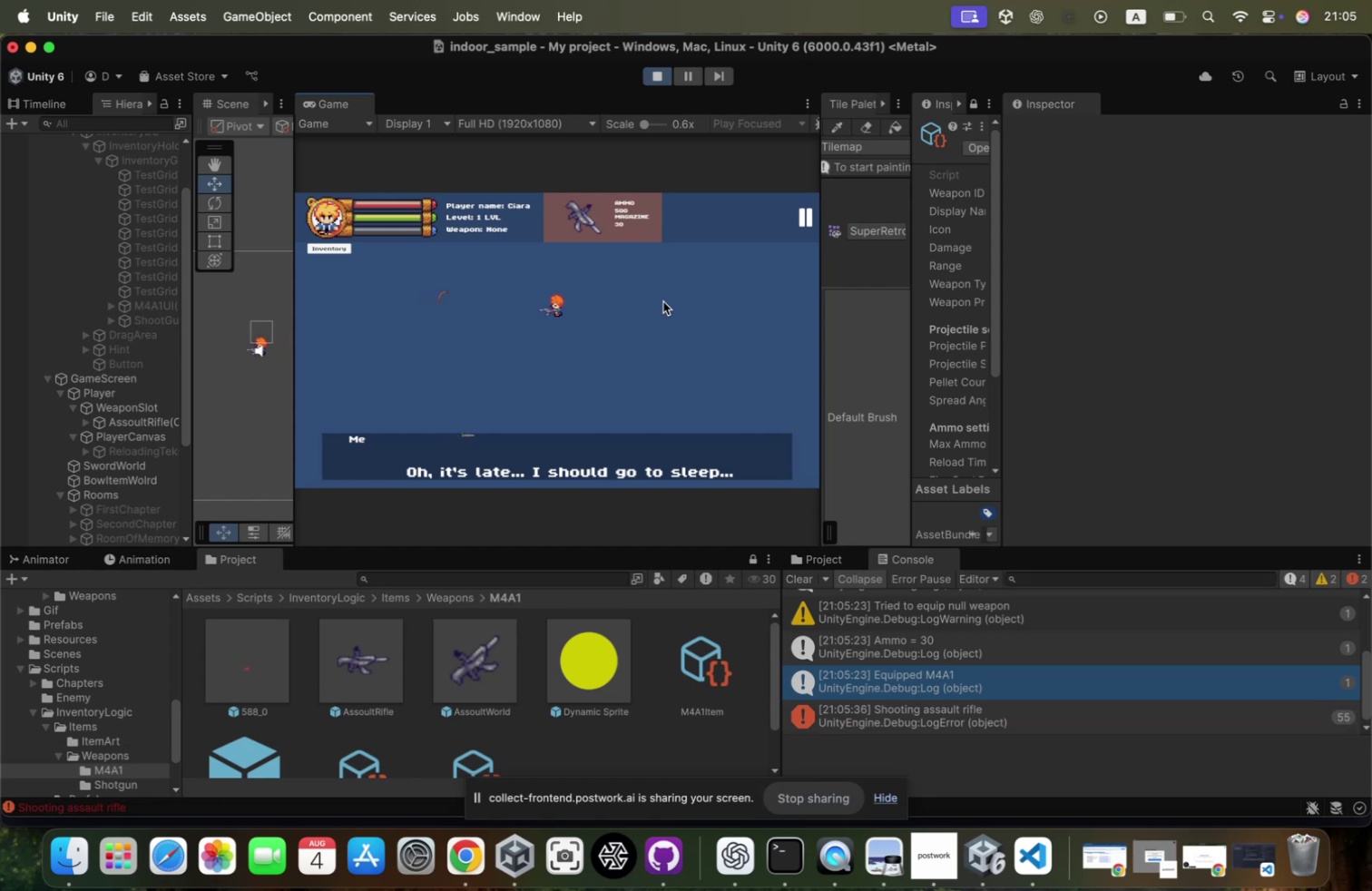 
triple_click([663, 301])
 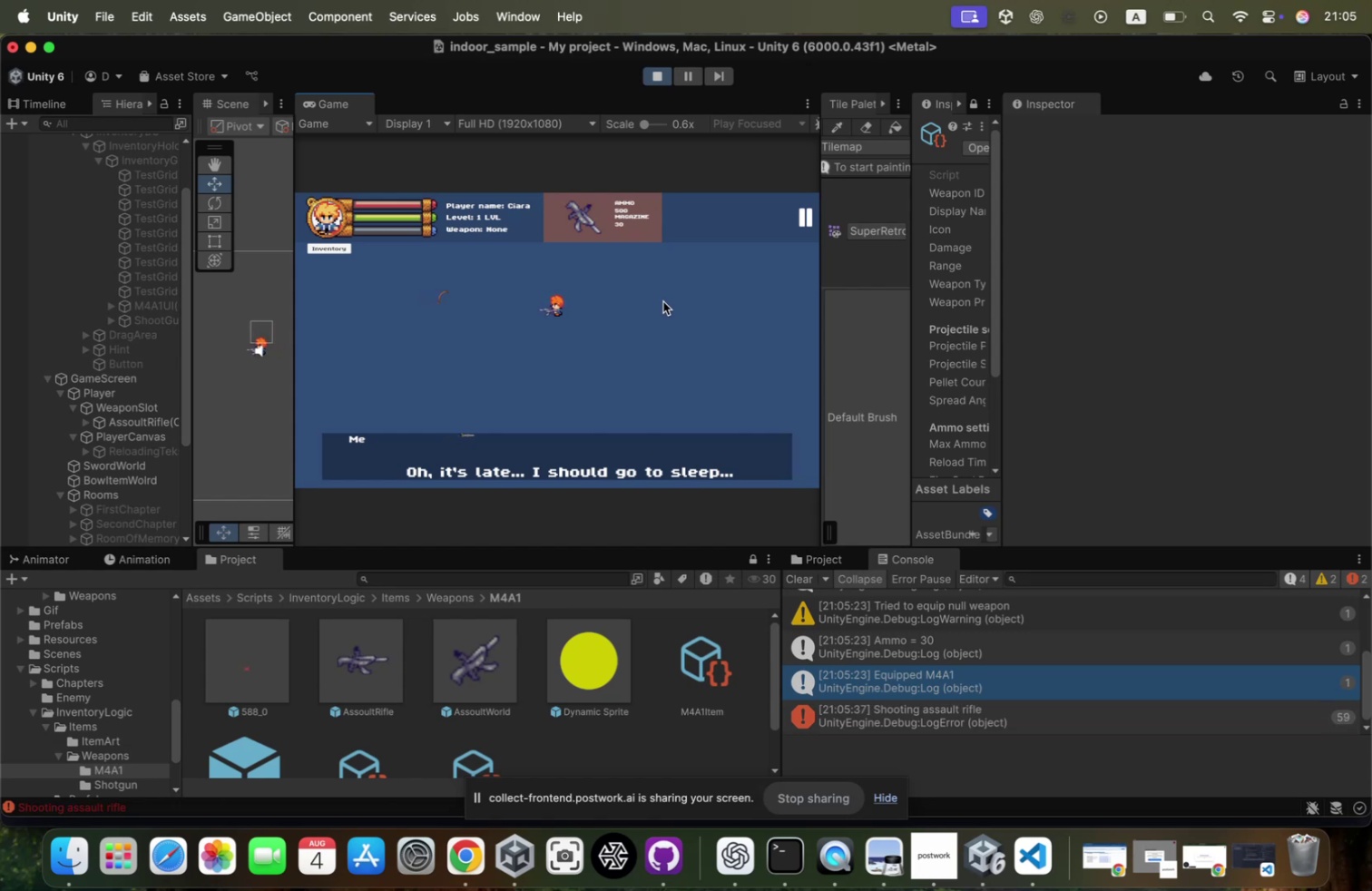 
triple_click([663, 301])
 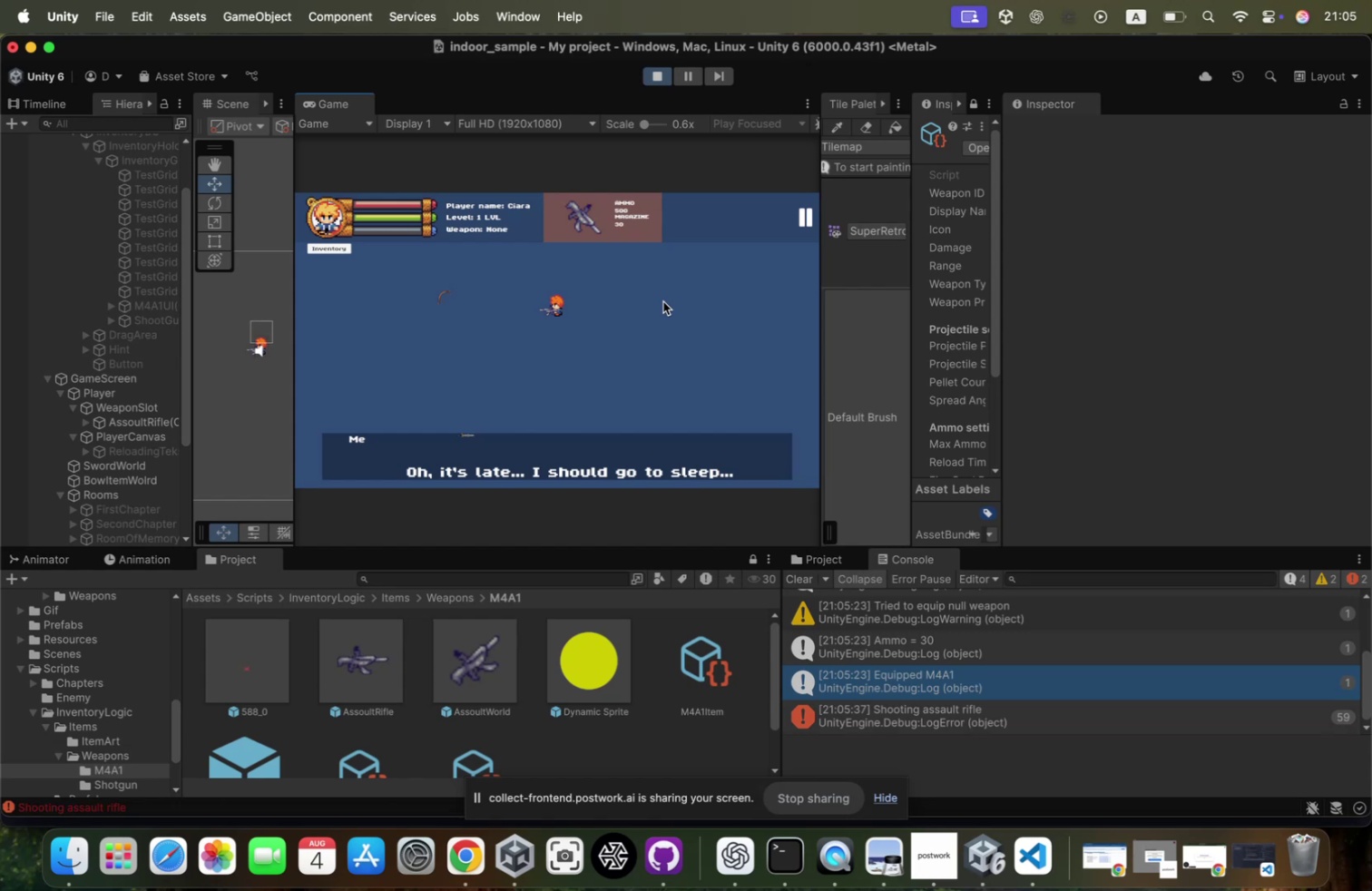 
double_click([663, 301])
 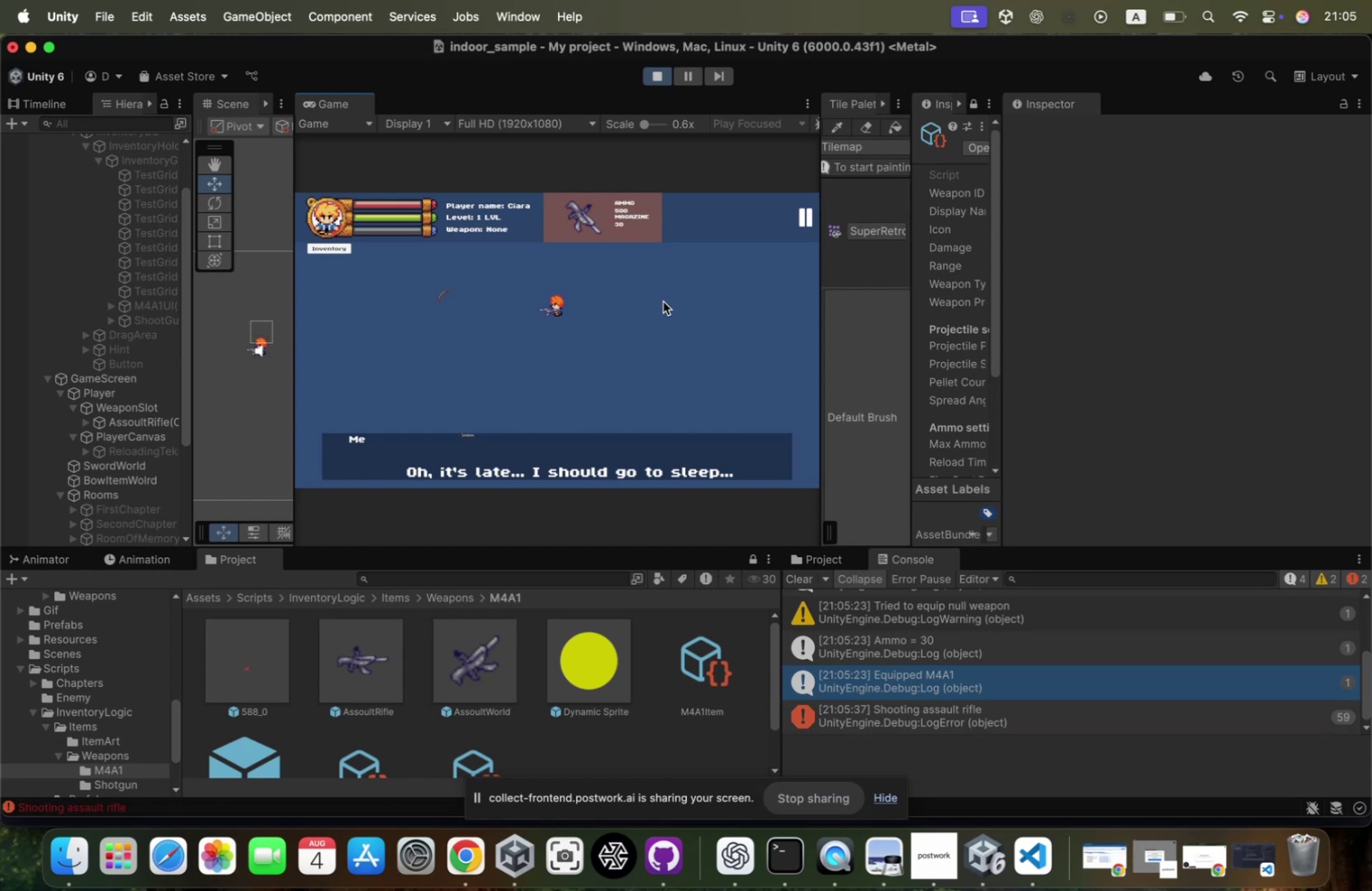 
triple_click([663, 301])
 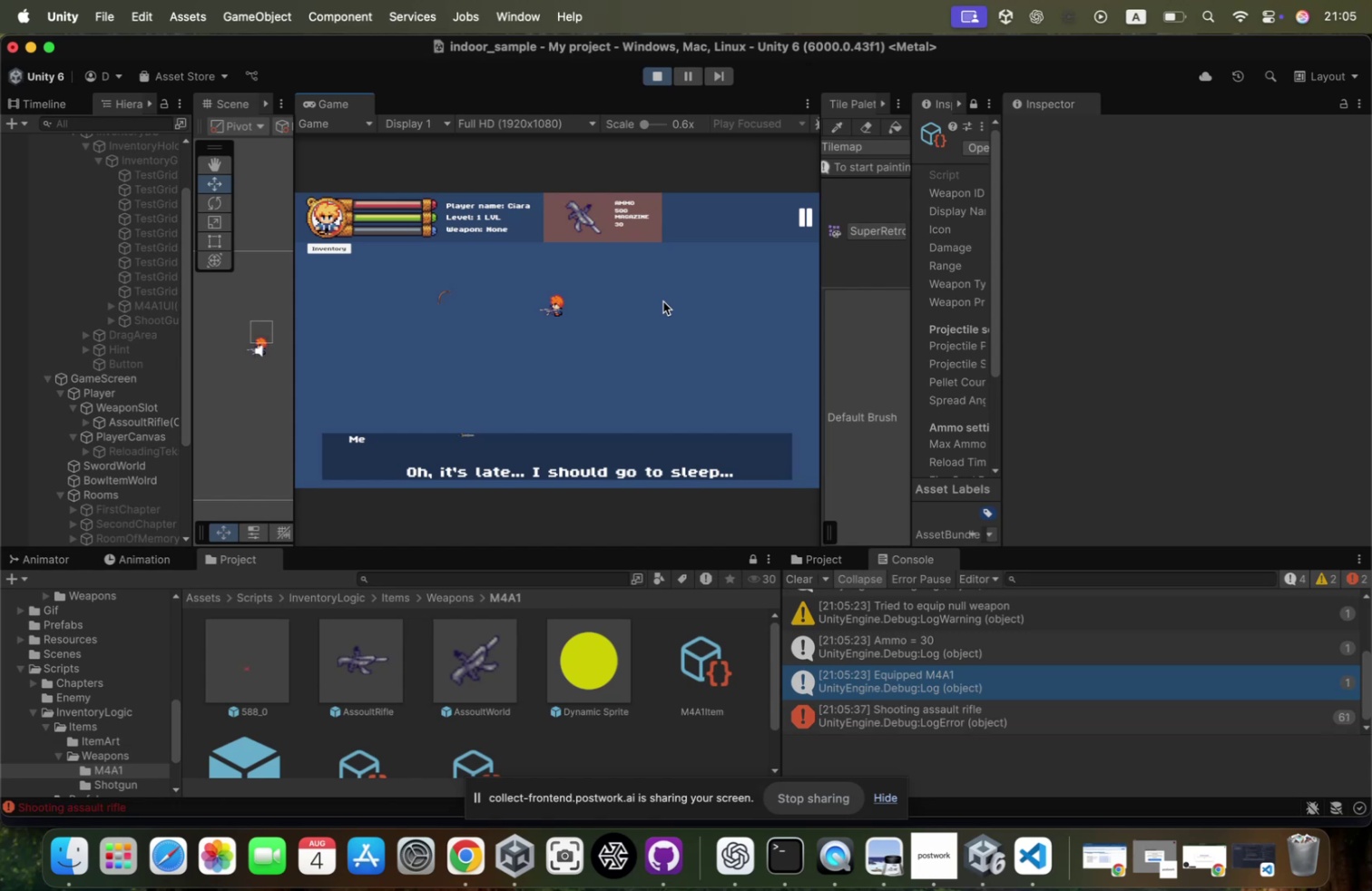 
triple_click([663, 301])
 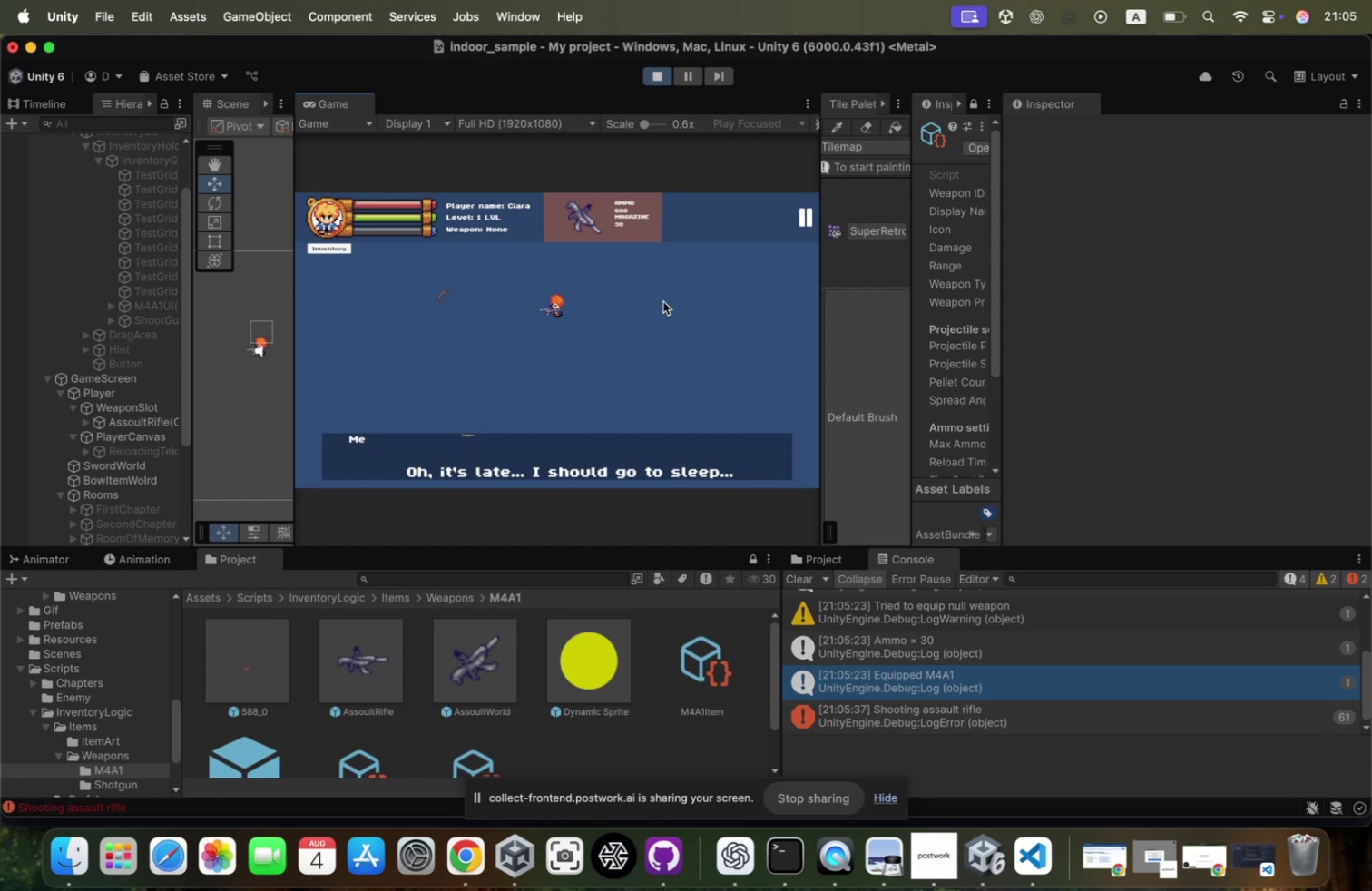 
triple_click([663, 301])
 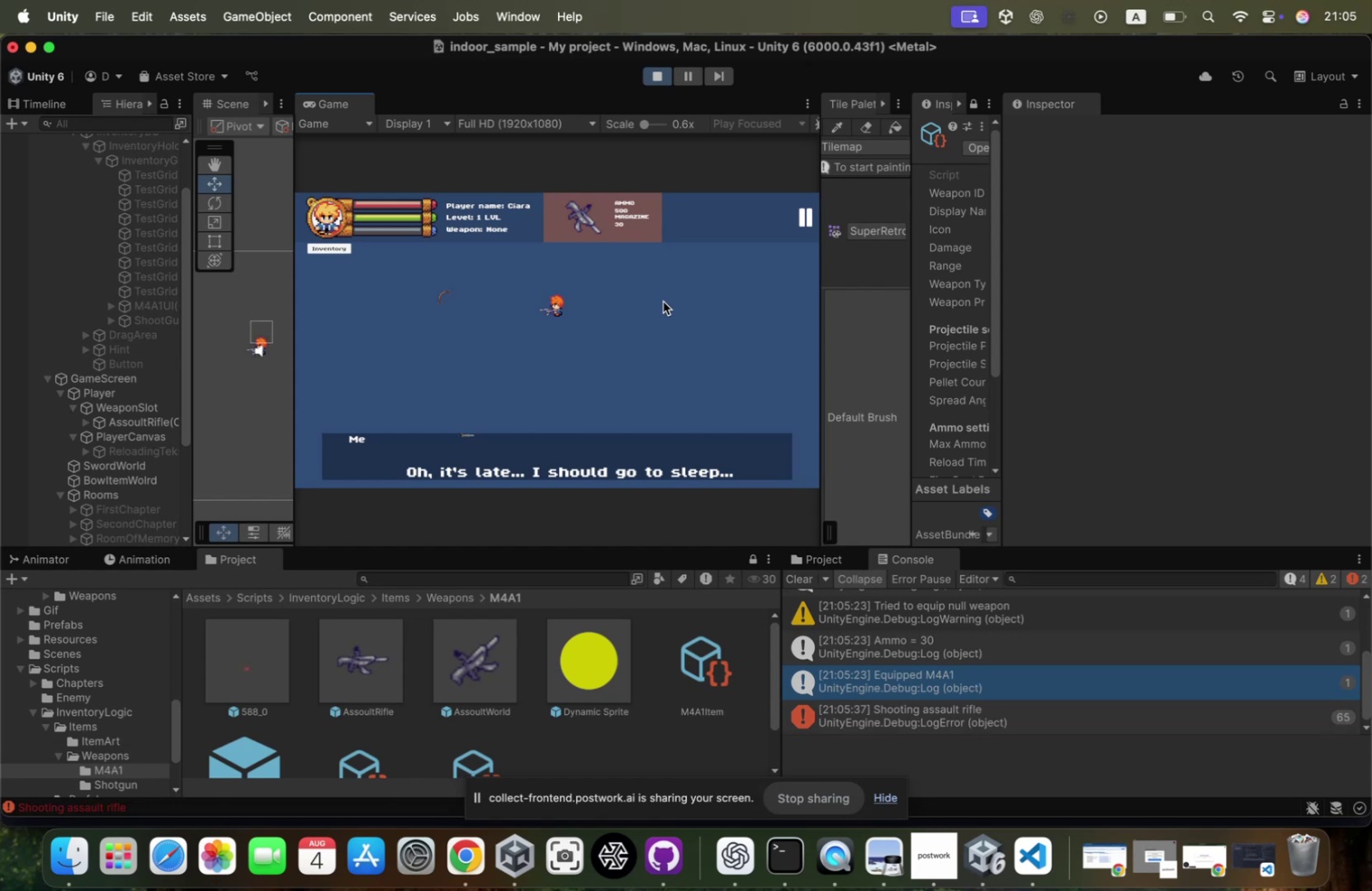 
triple_click([663, 301])
 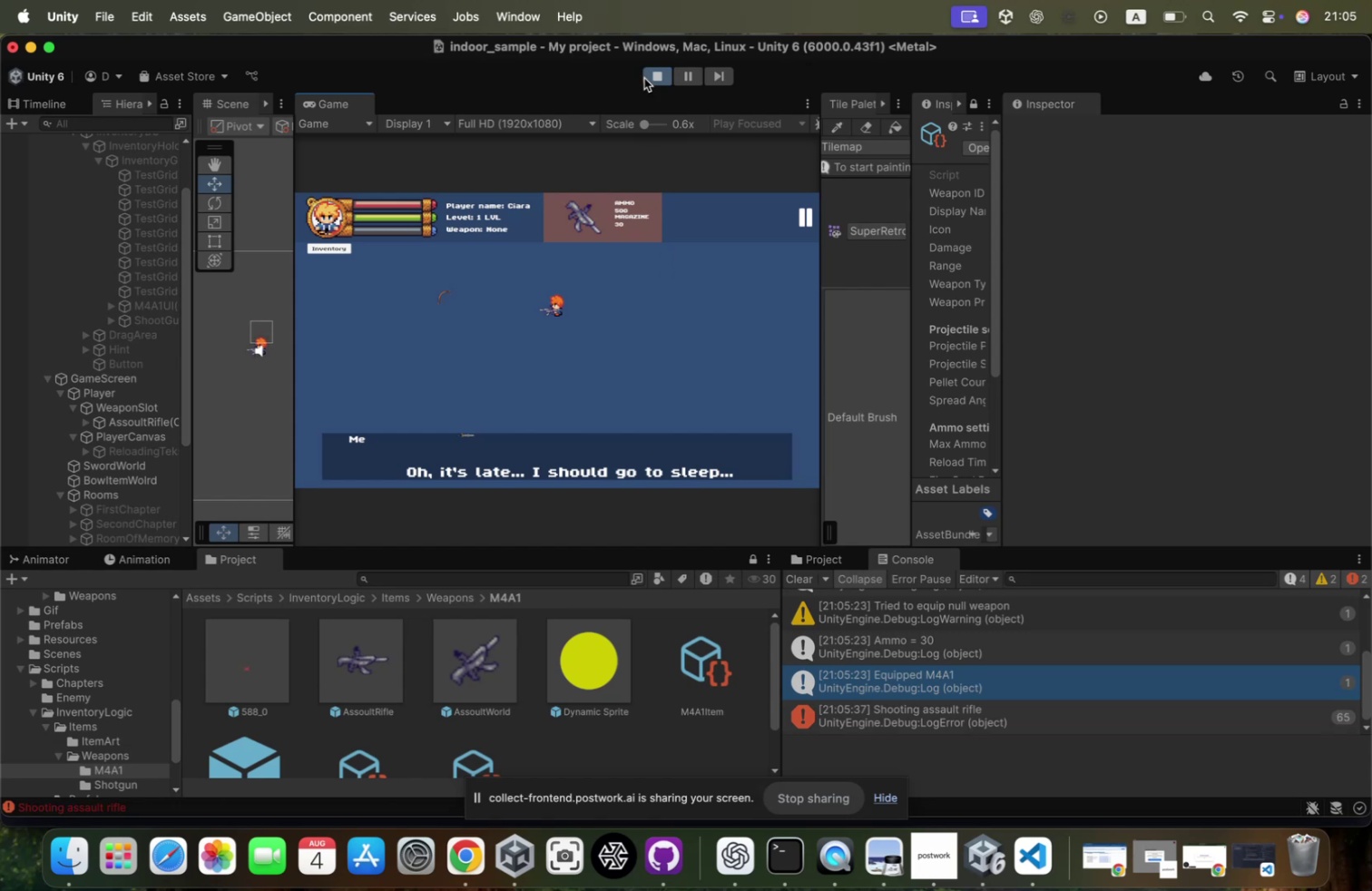 
left_click([652, 71])
 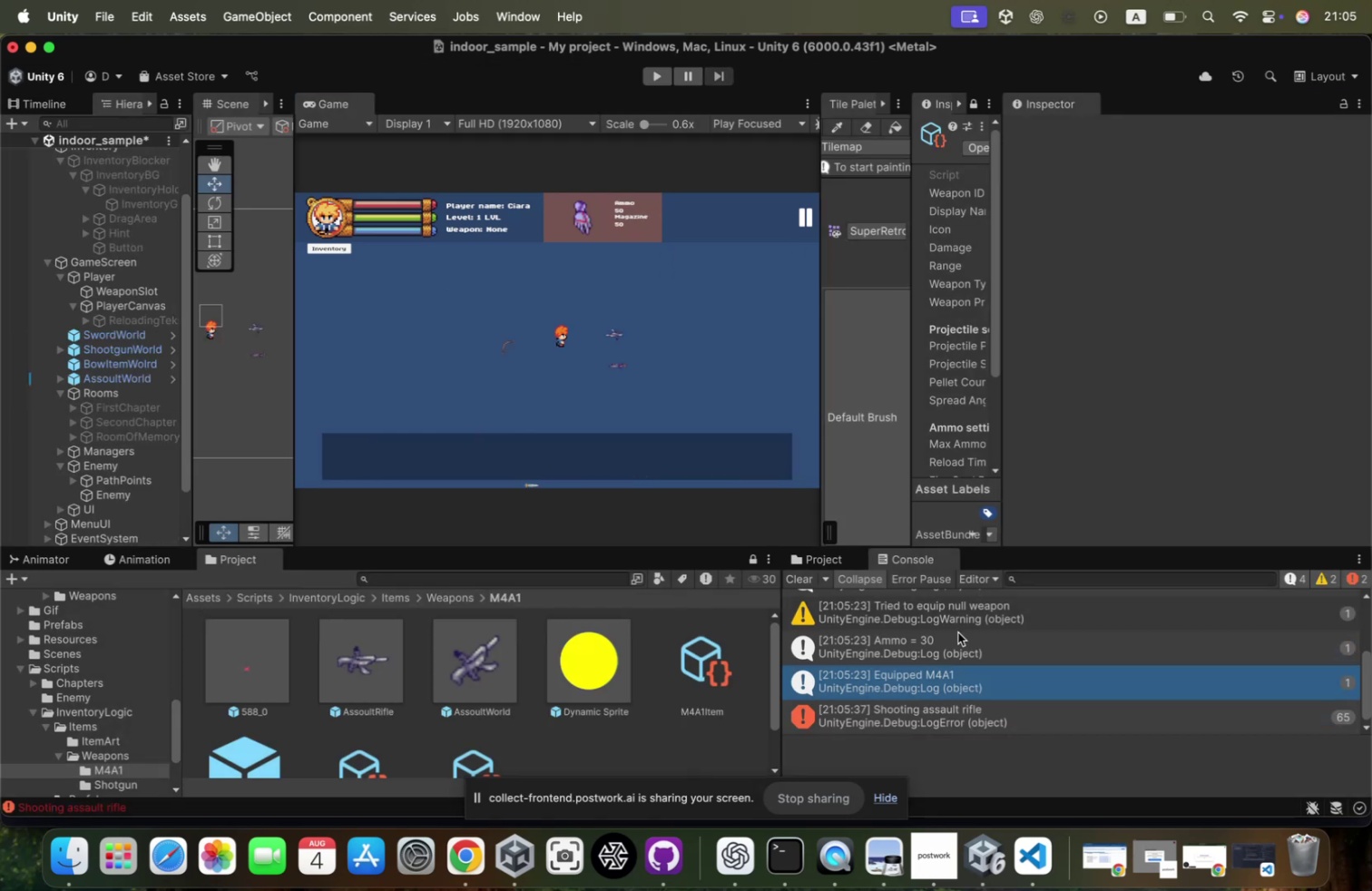 
left_click([953, 719])
 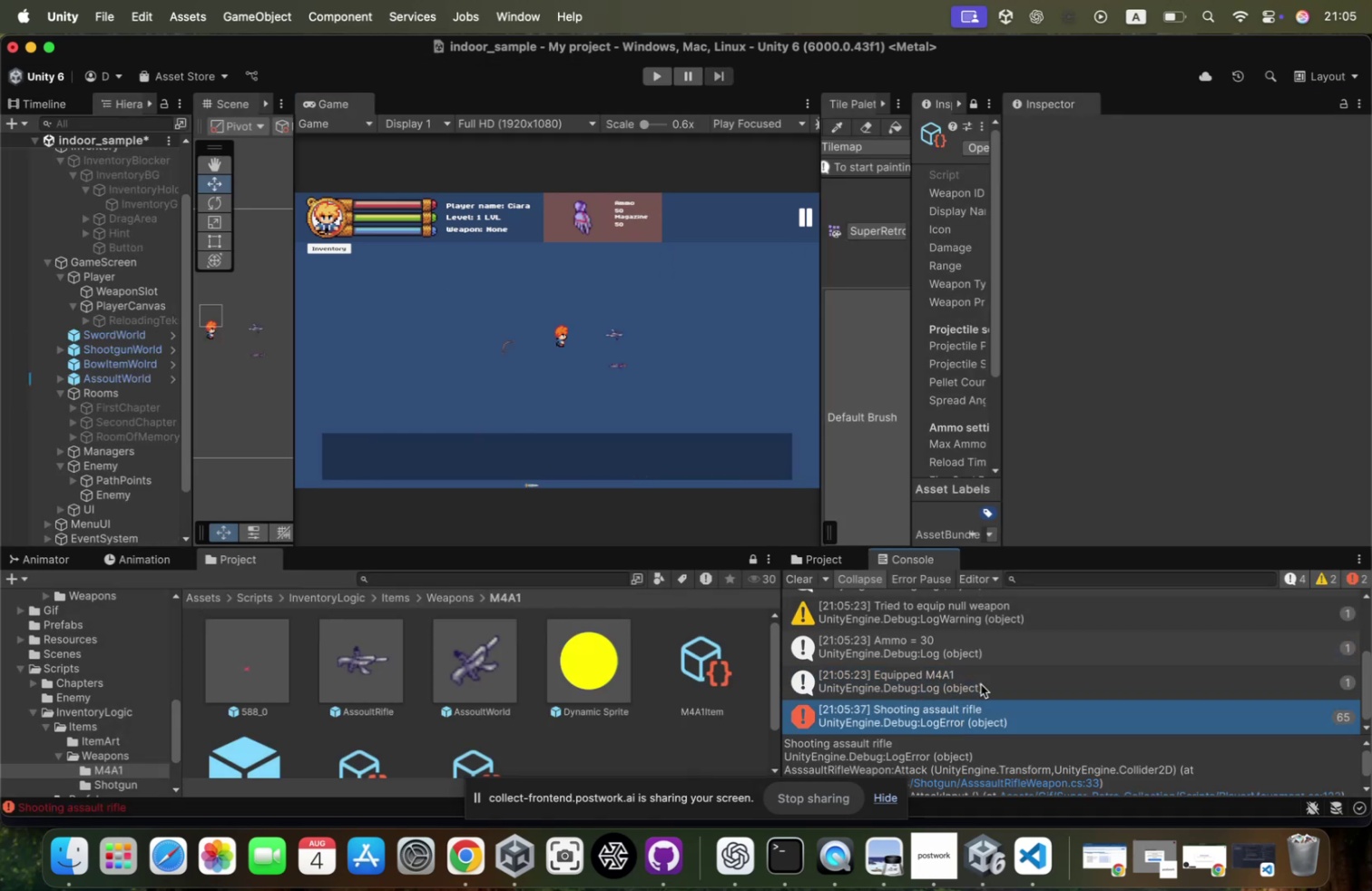 
scroll: coordinate [984, 680], scroll_direction: down, amount: 50.0
 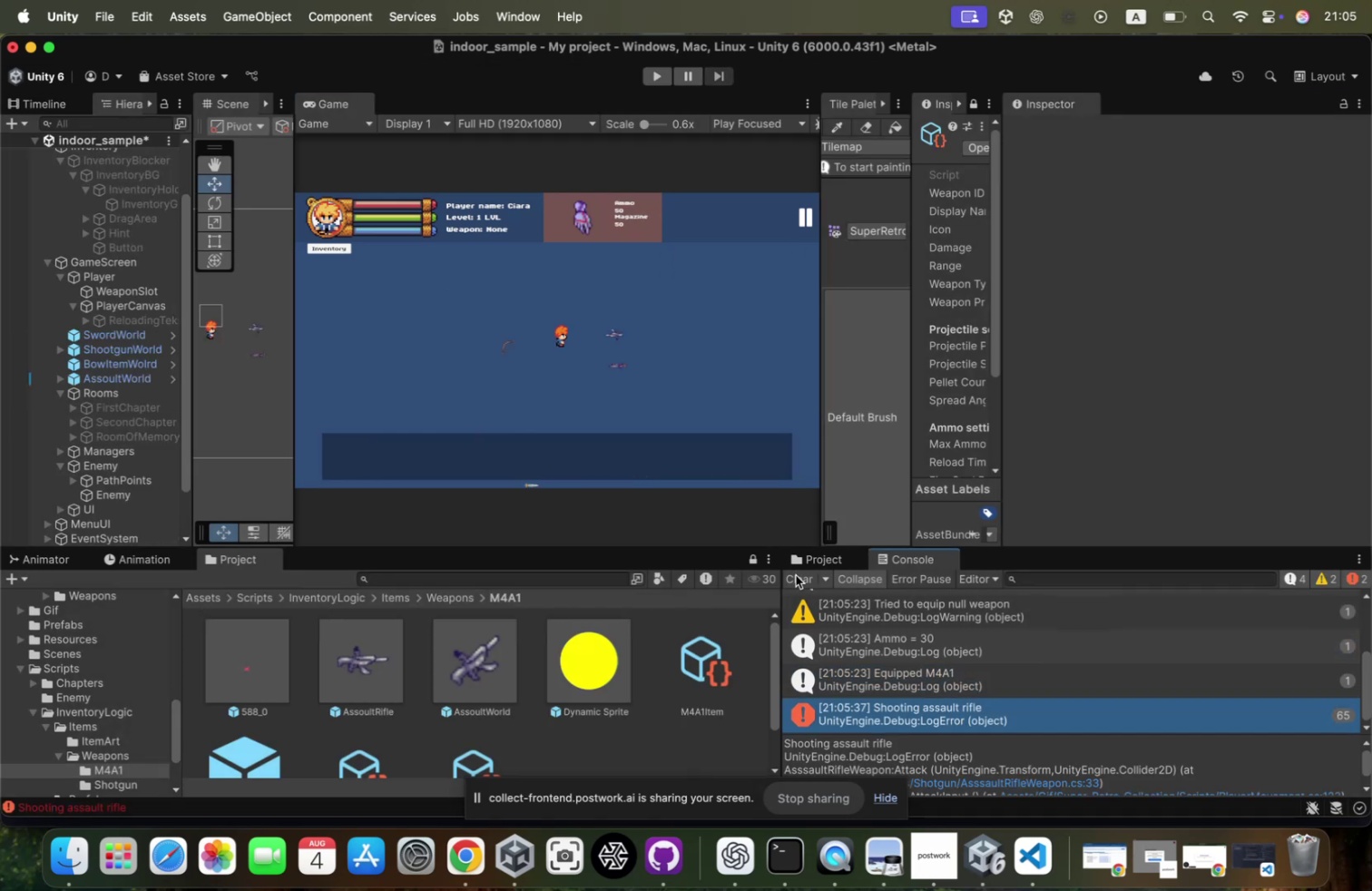 
left_click([797, 574])
 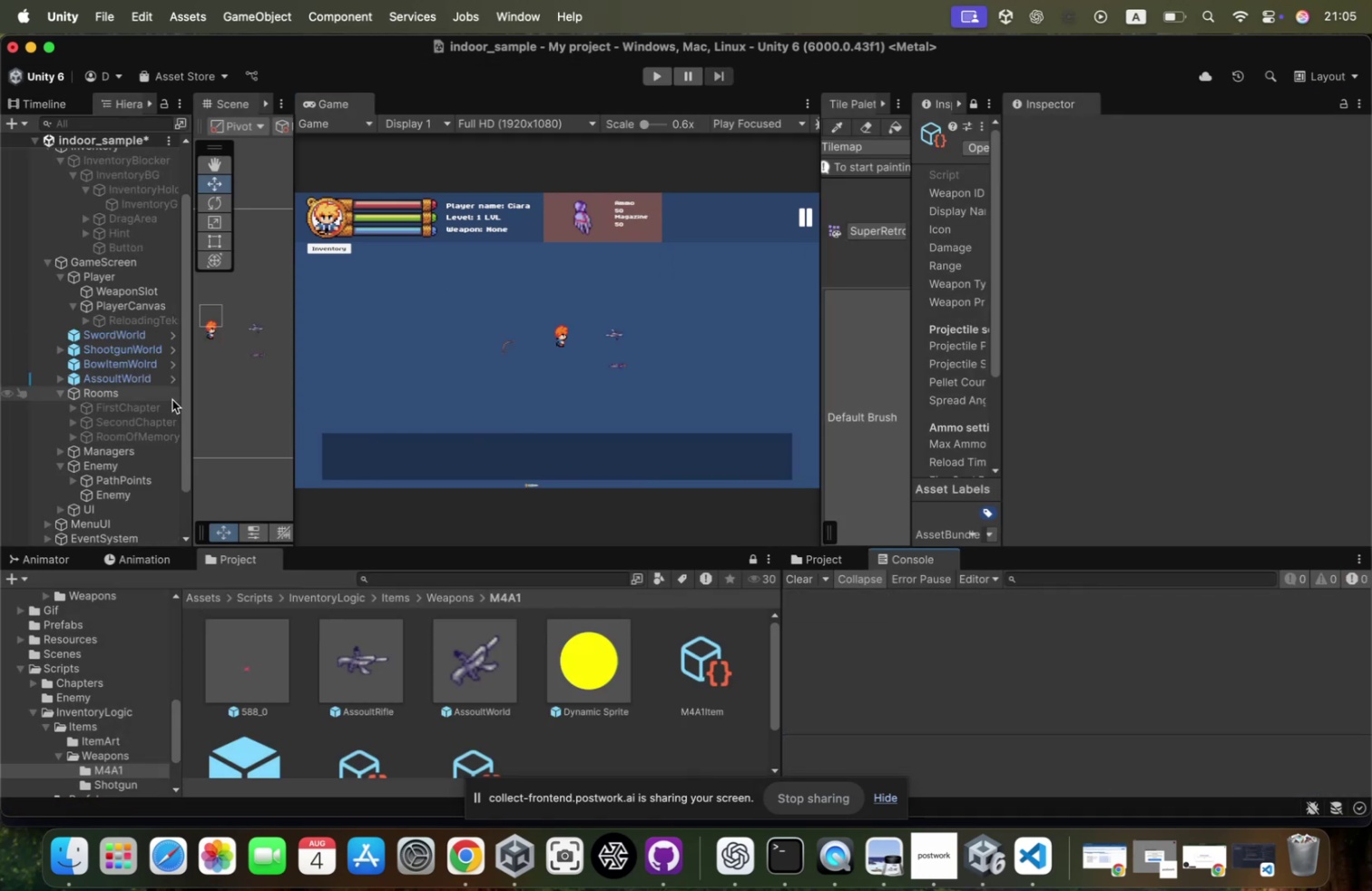 
mouse_move([188, 348])
 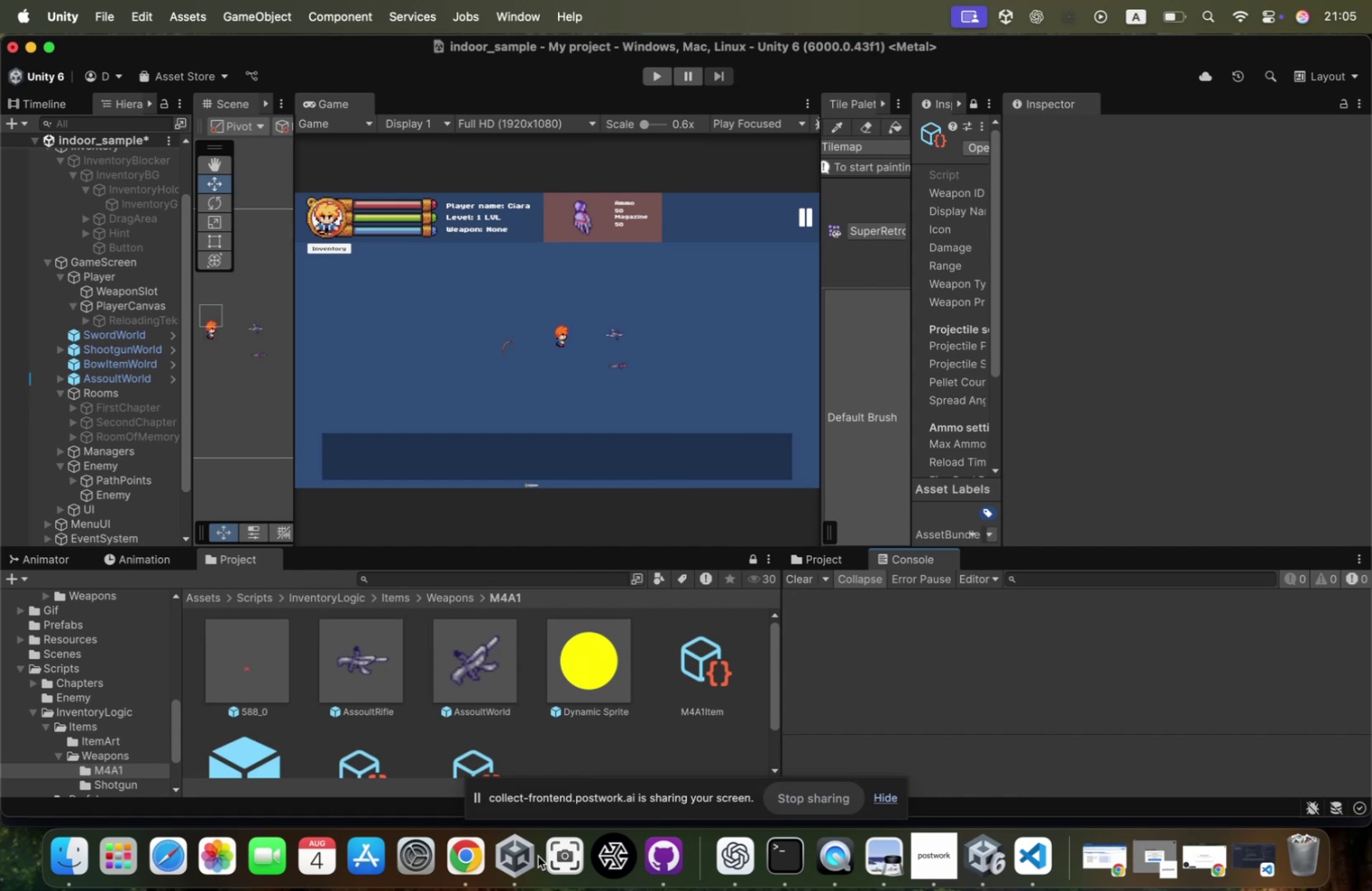 
right_click([477, 852])
 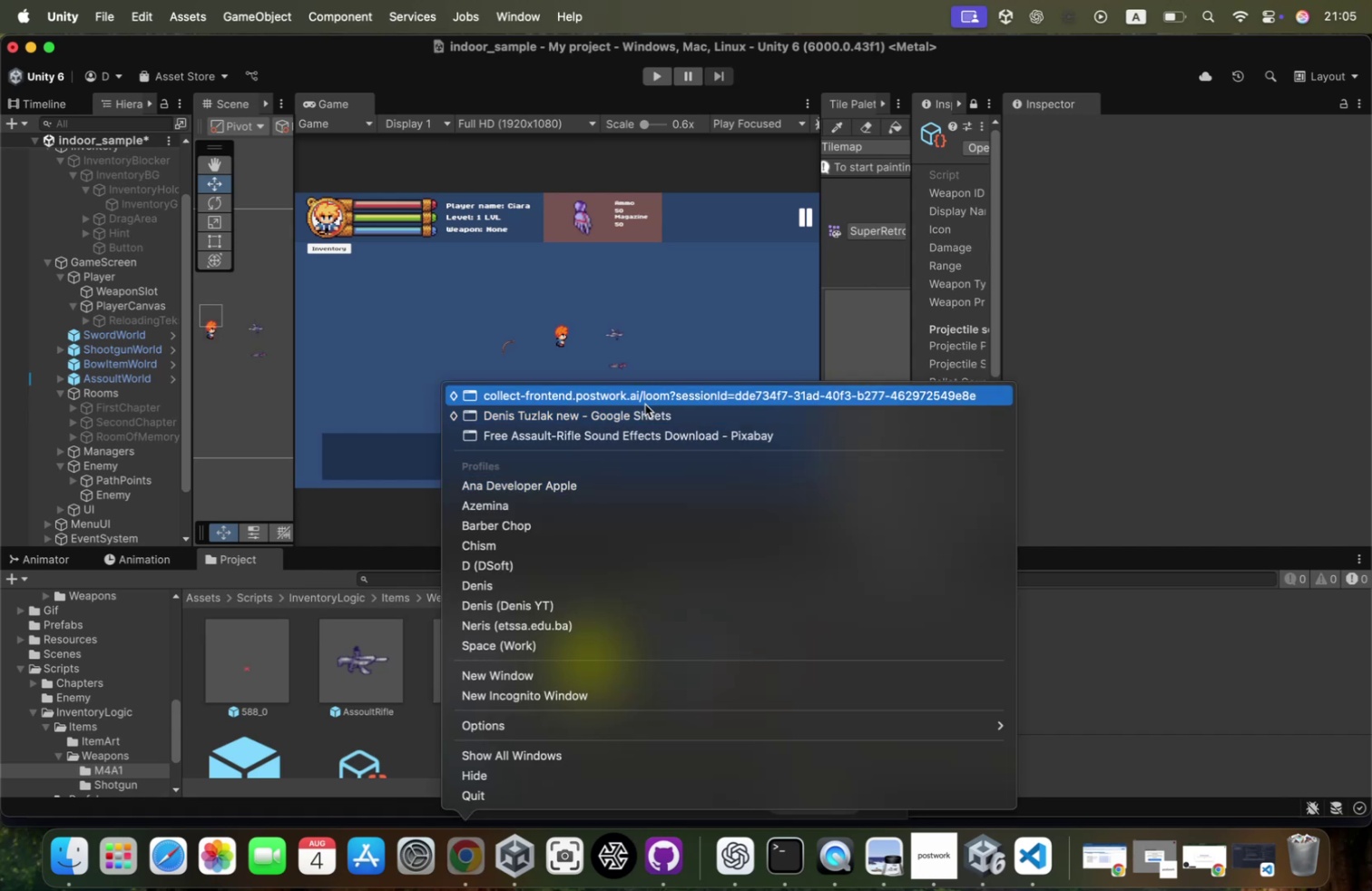 
left_click([646, 400])
 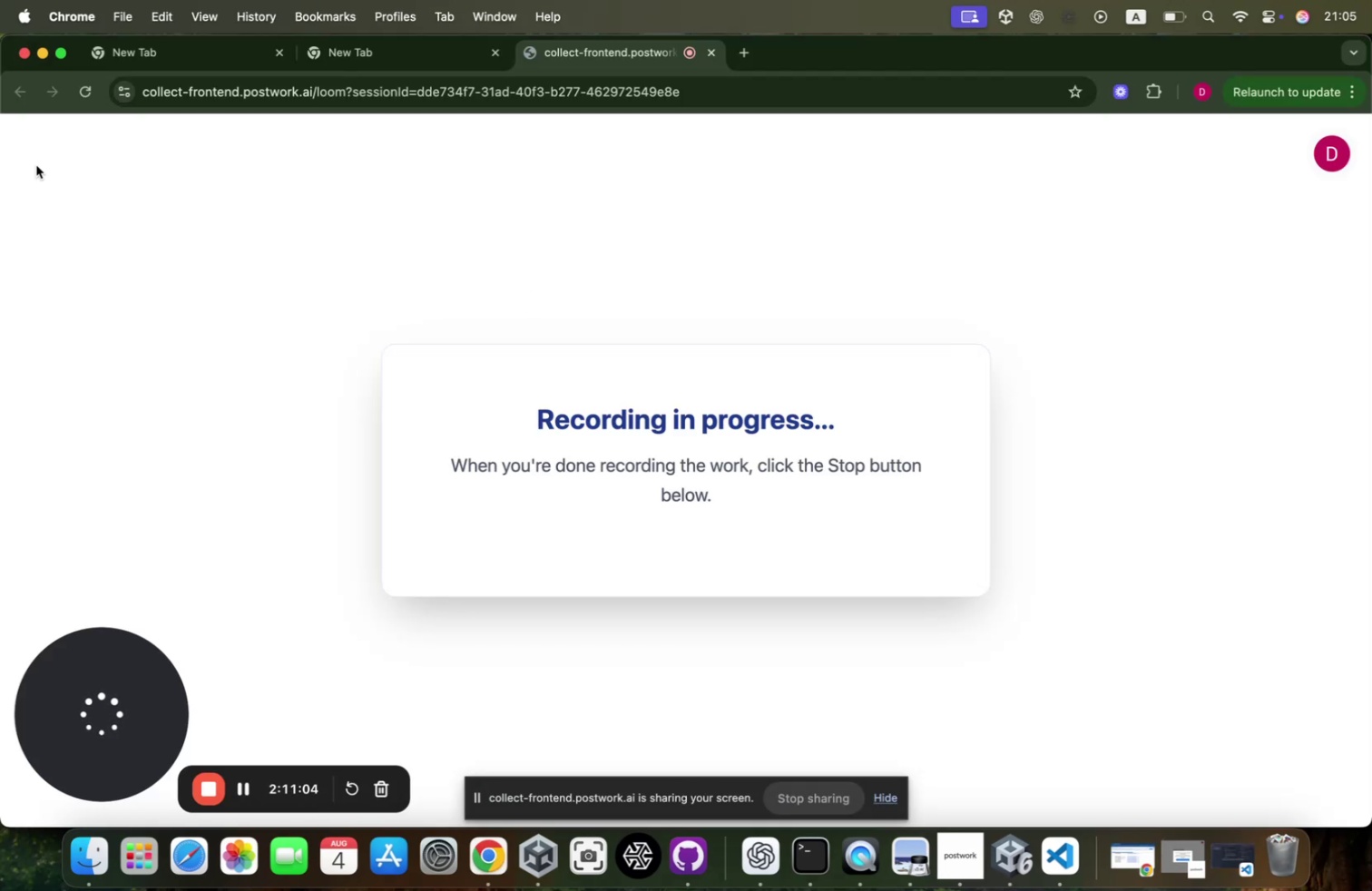 
left_click([49, 52])
 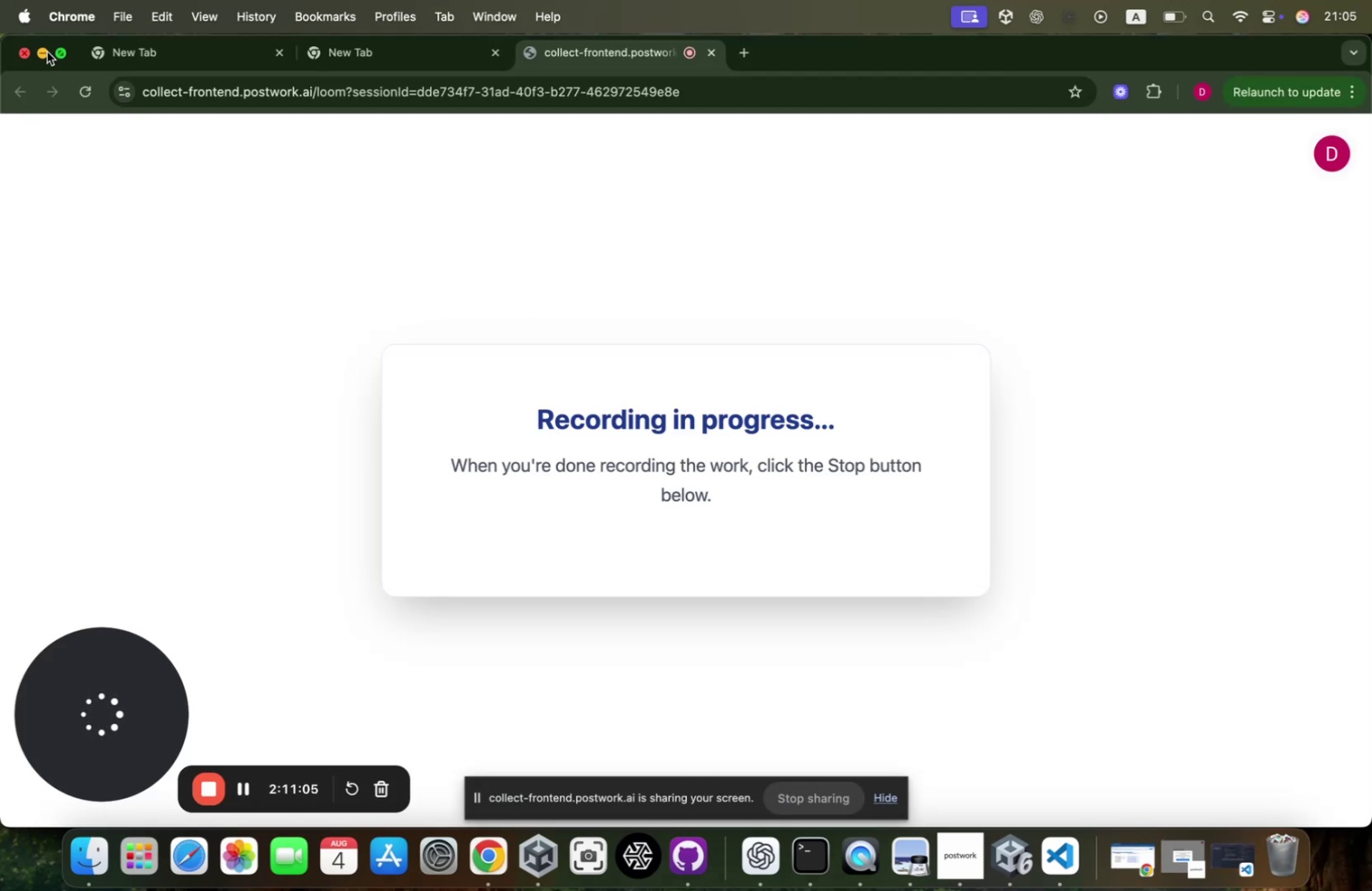 
left_click([44, 53])
 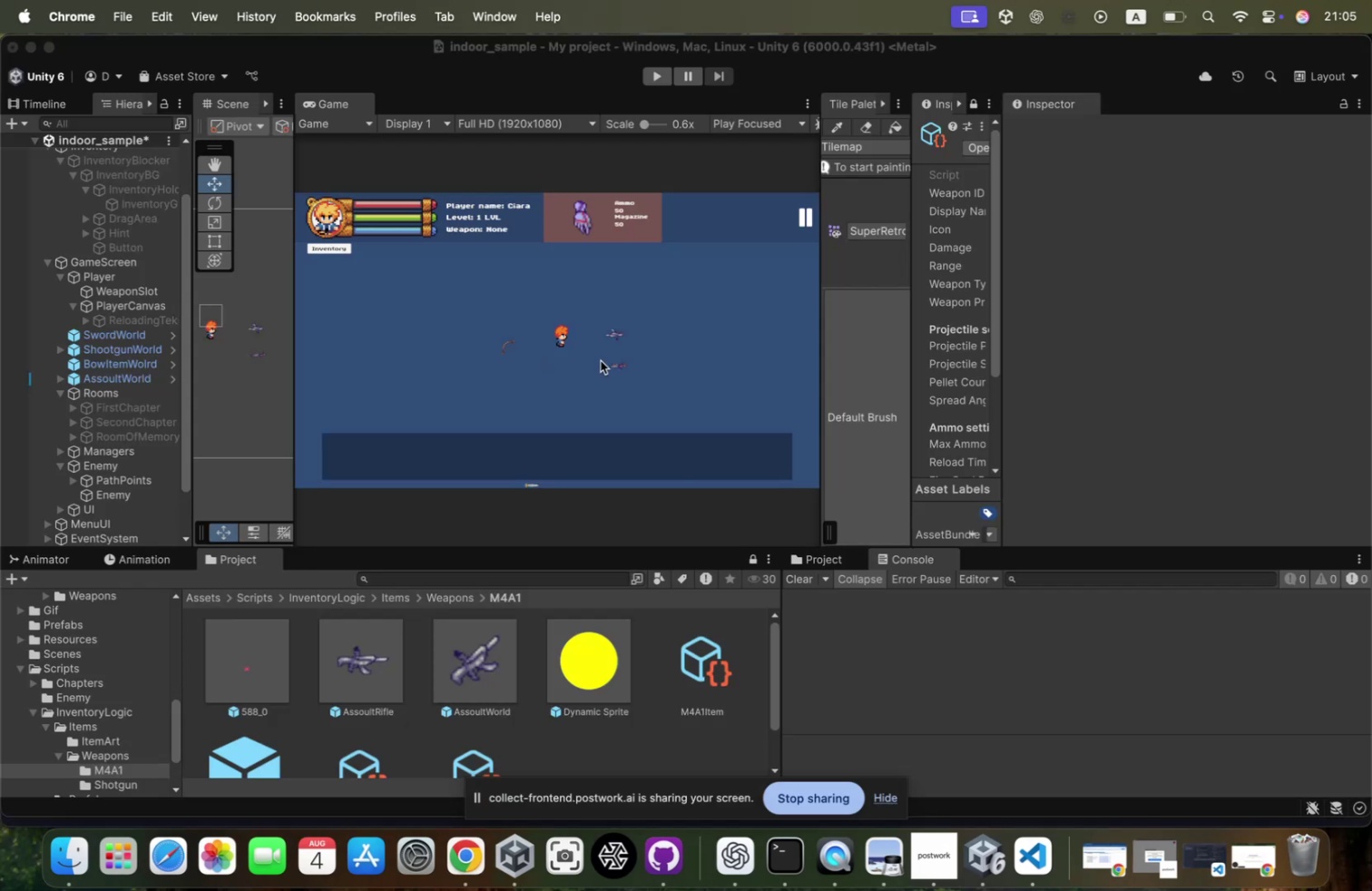 
left_click([601, 360])
 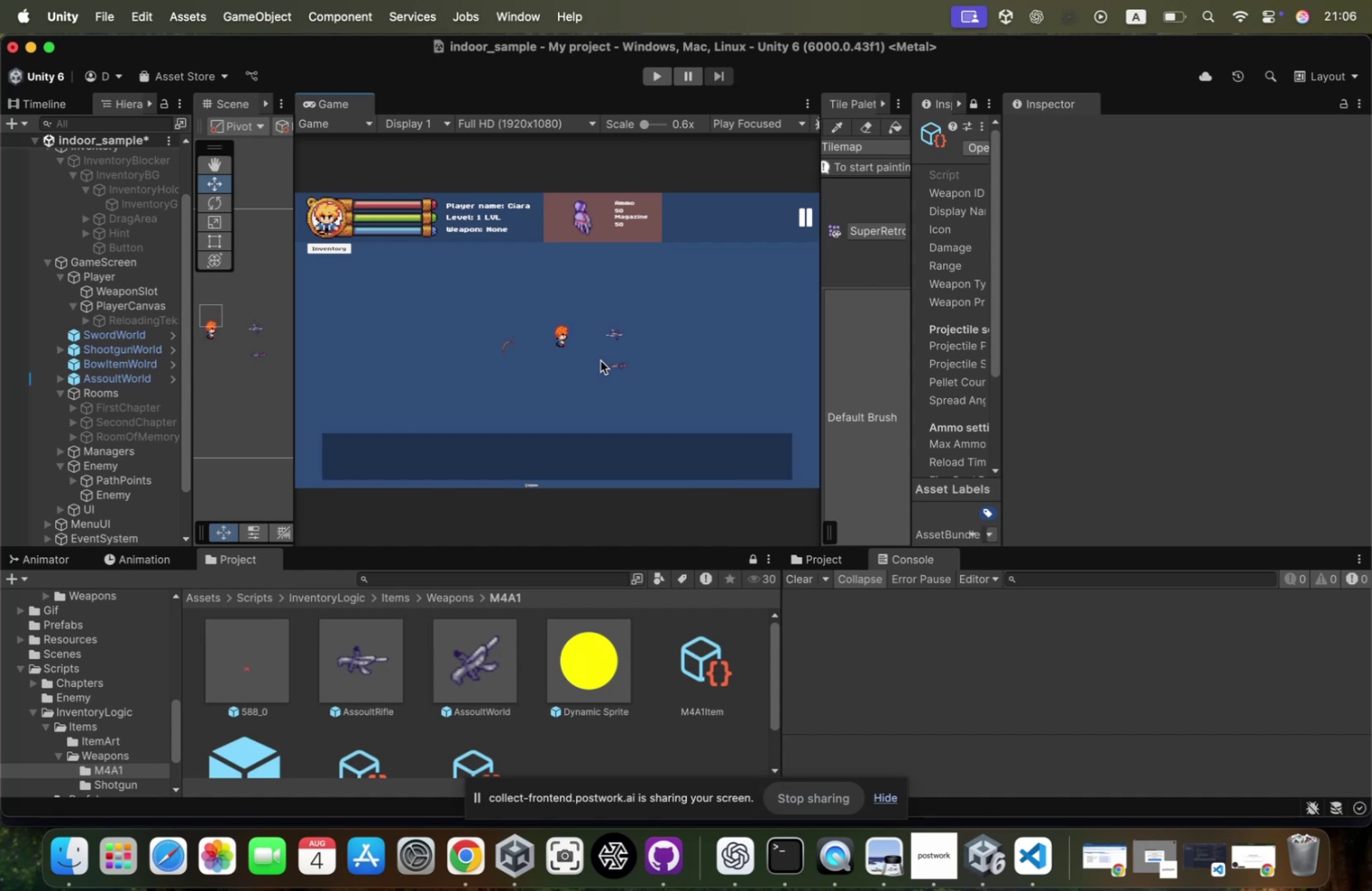 
wait(35.32)
 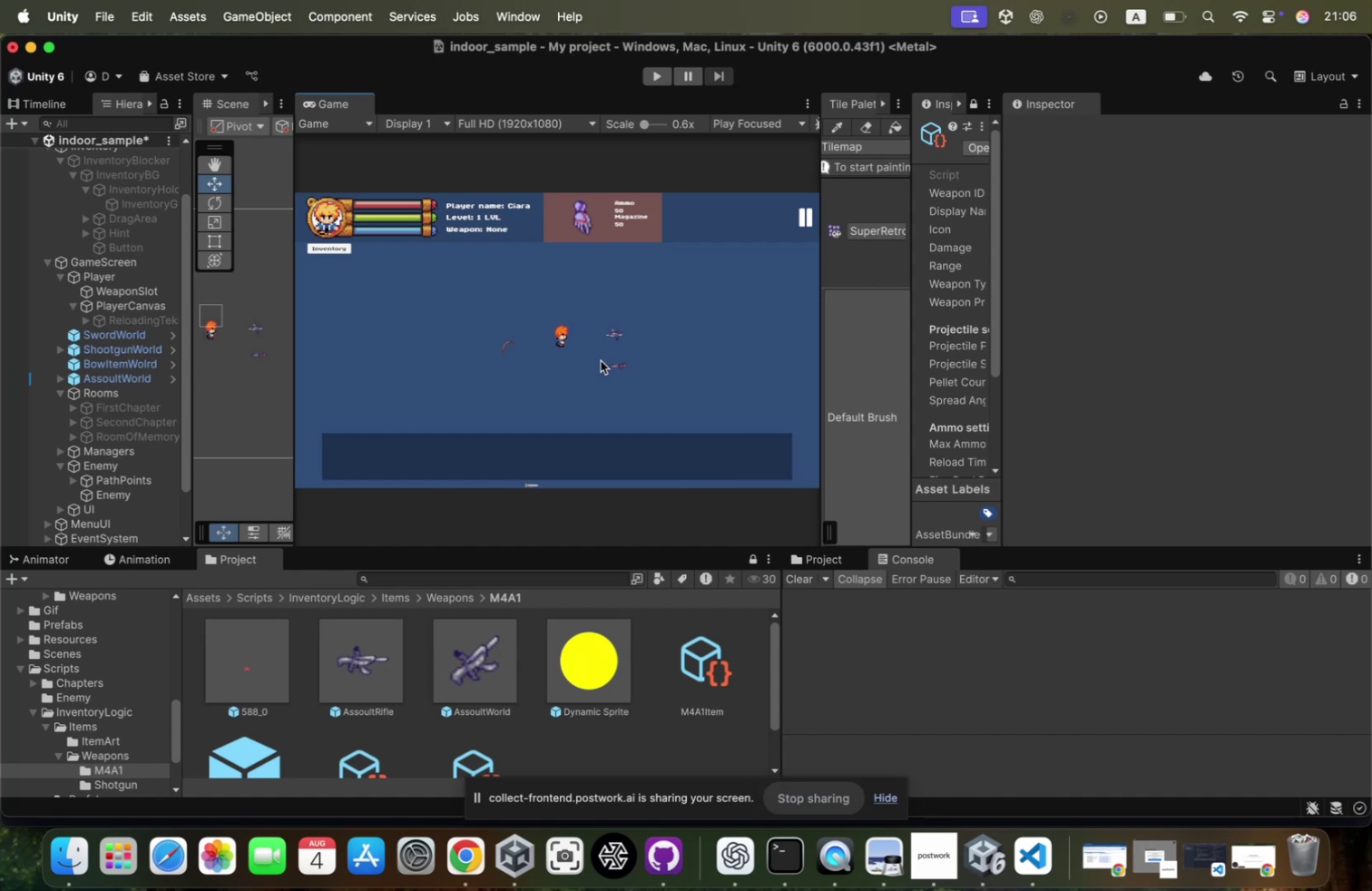 
scroll: coordinate [1181, 338], scroll_direction: down, amount: 37.0
 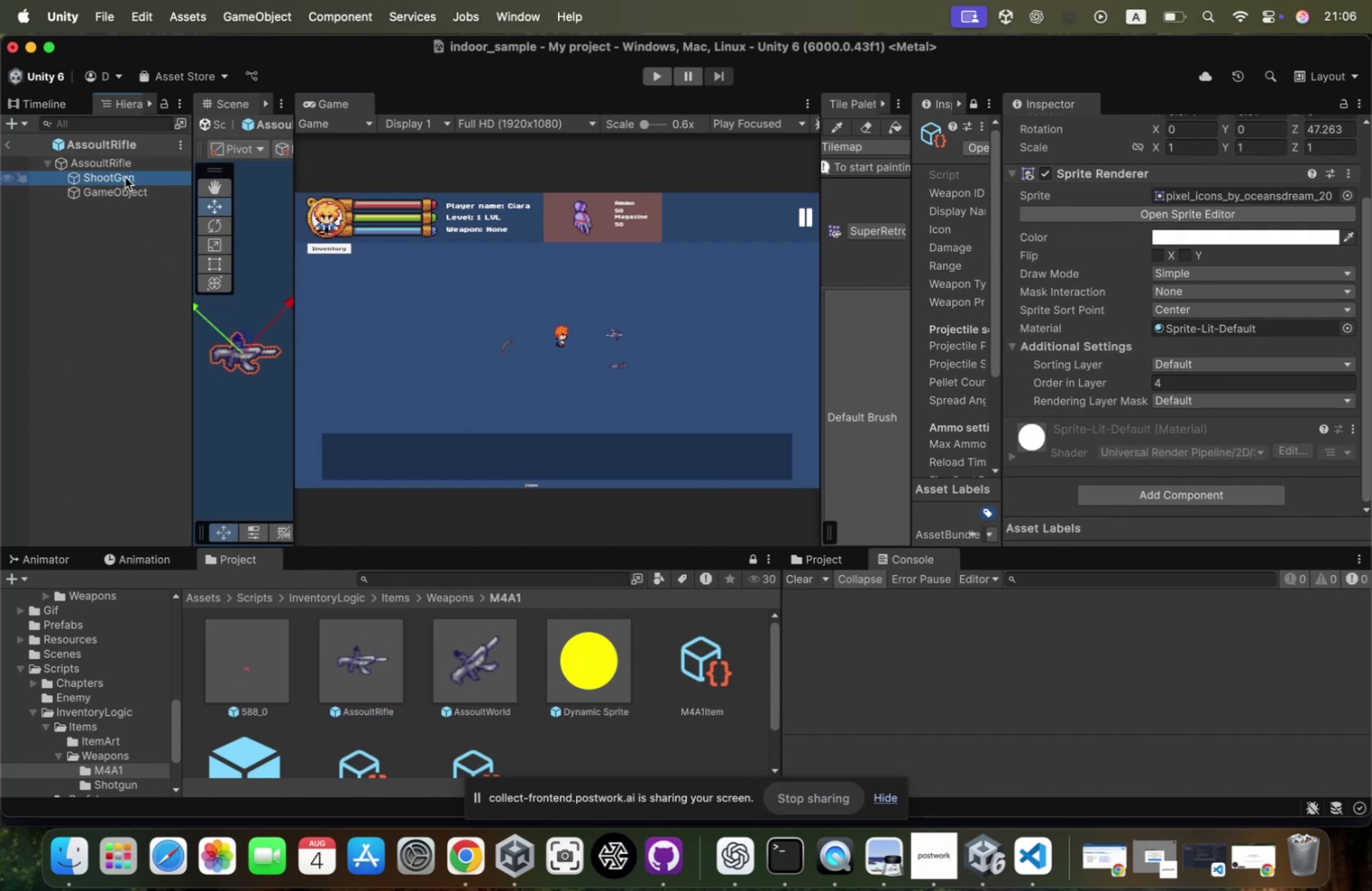 
left_click([135, 165])
 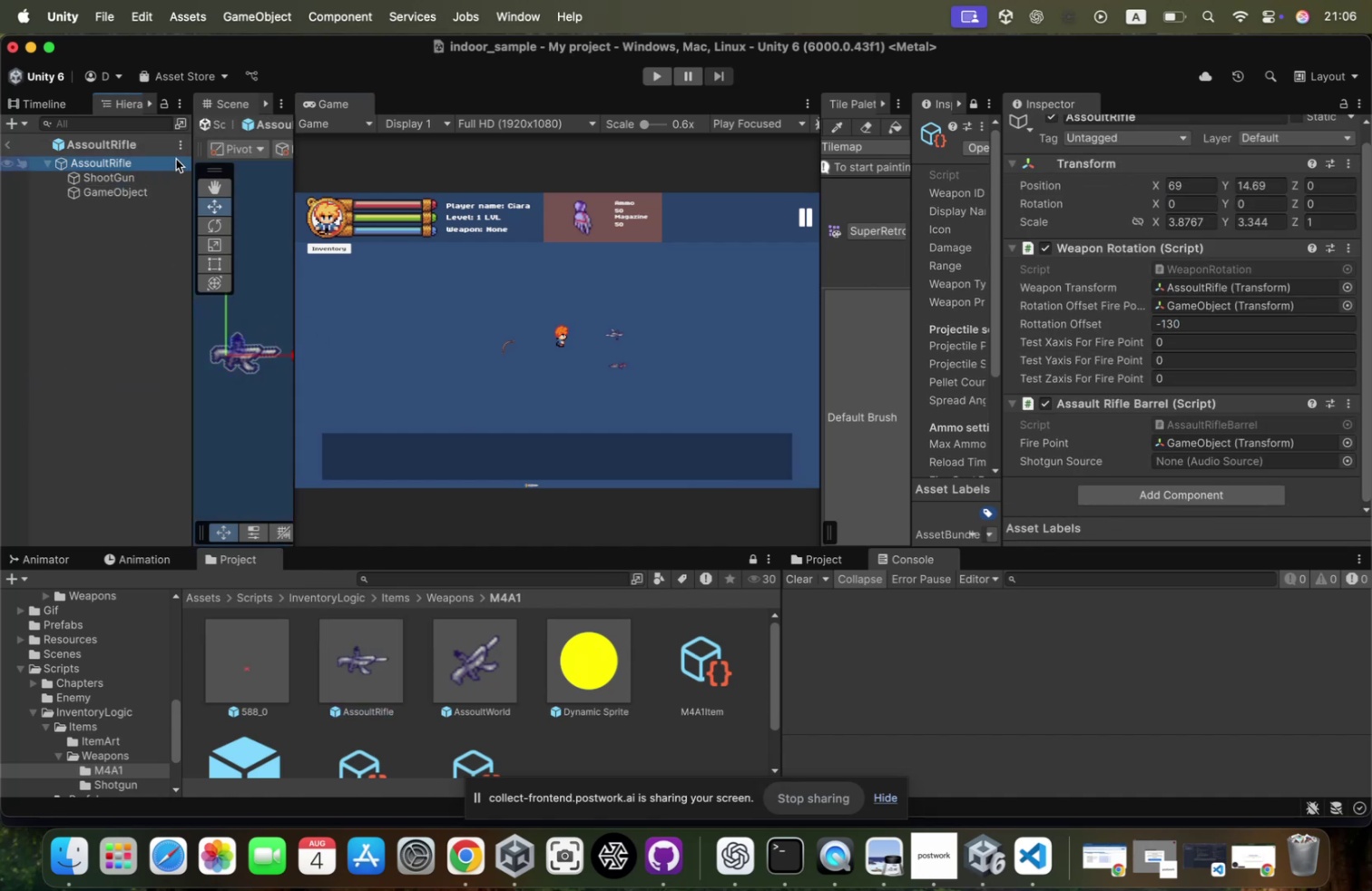 
key(ArrowDown)
 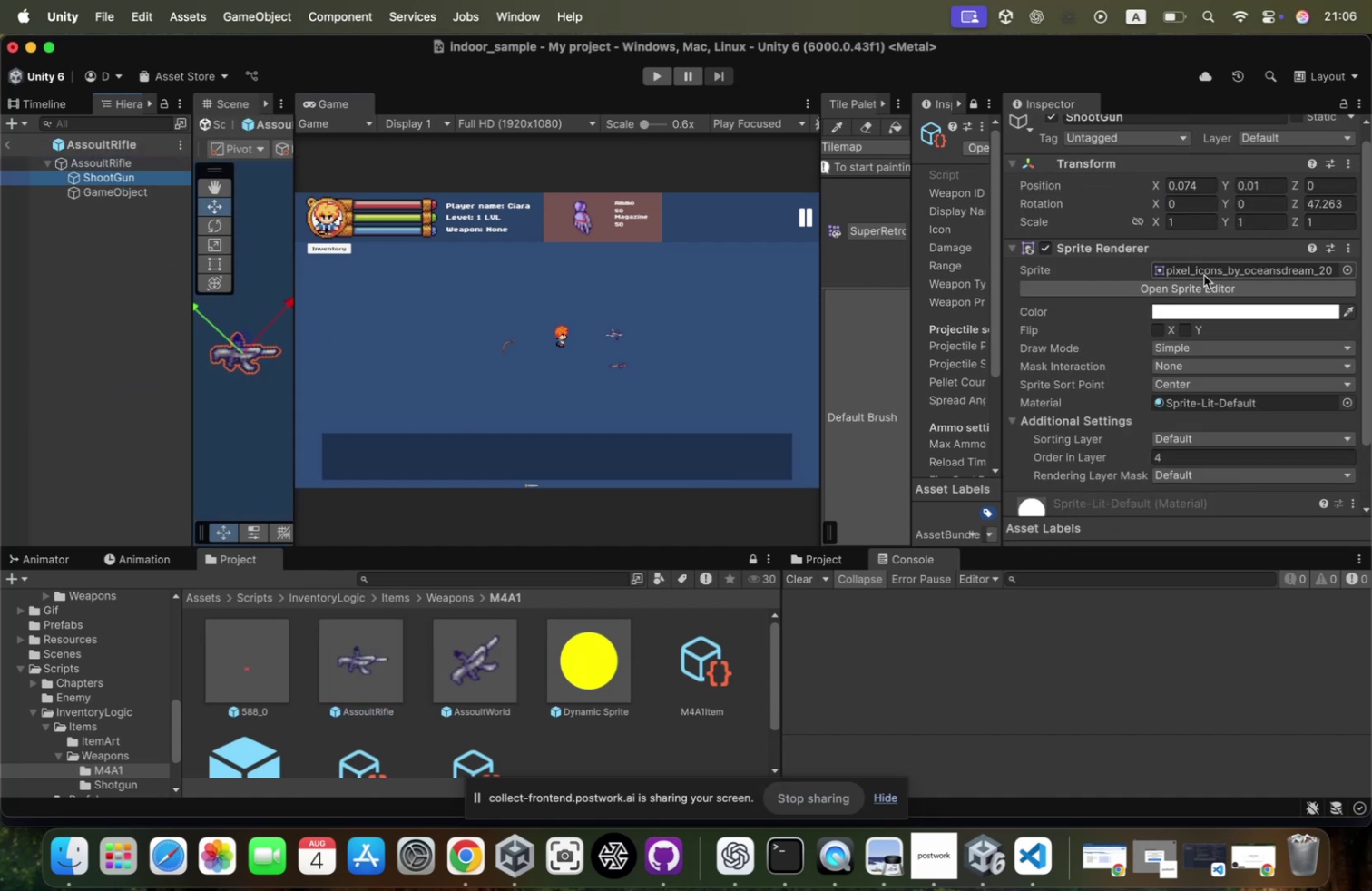 
left_click([1203, 270])
 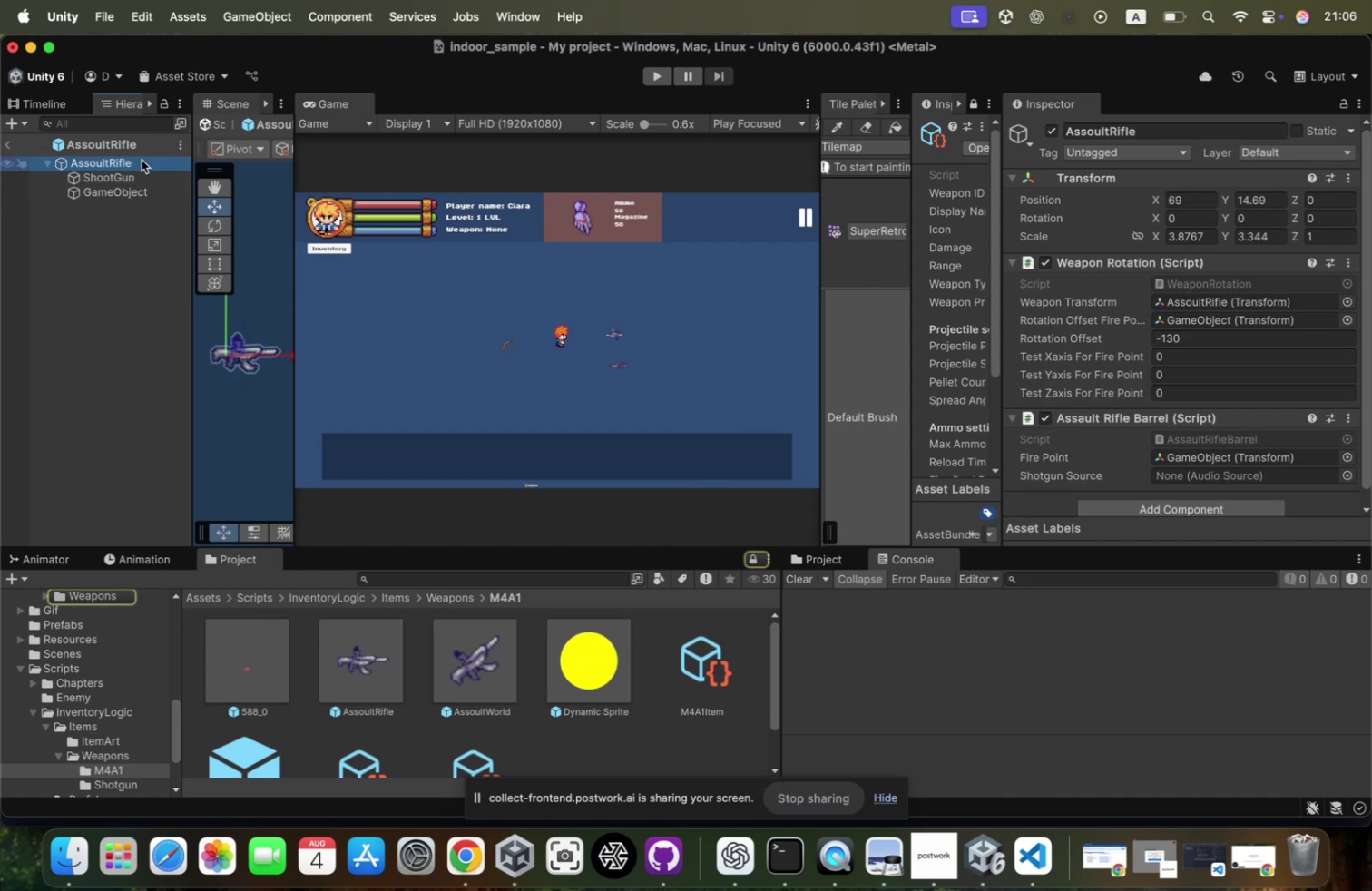 
scroll: coordinate [1272, 375], scroll_direction: down, amount: 7.0
 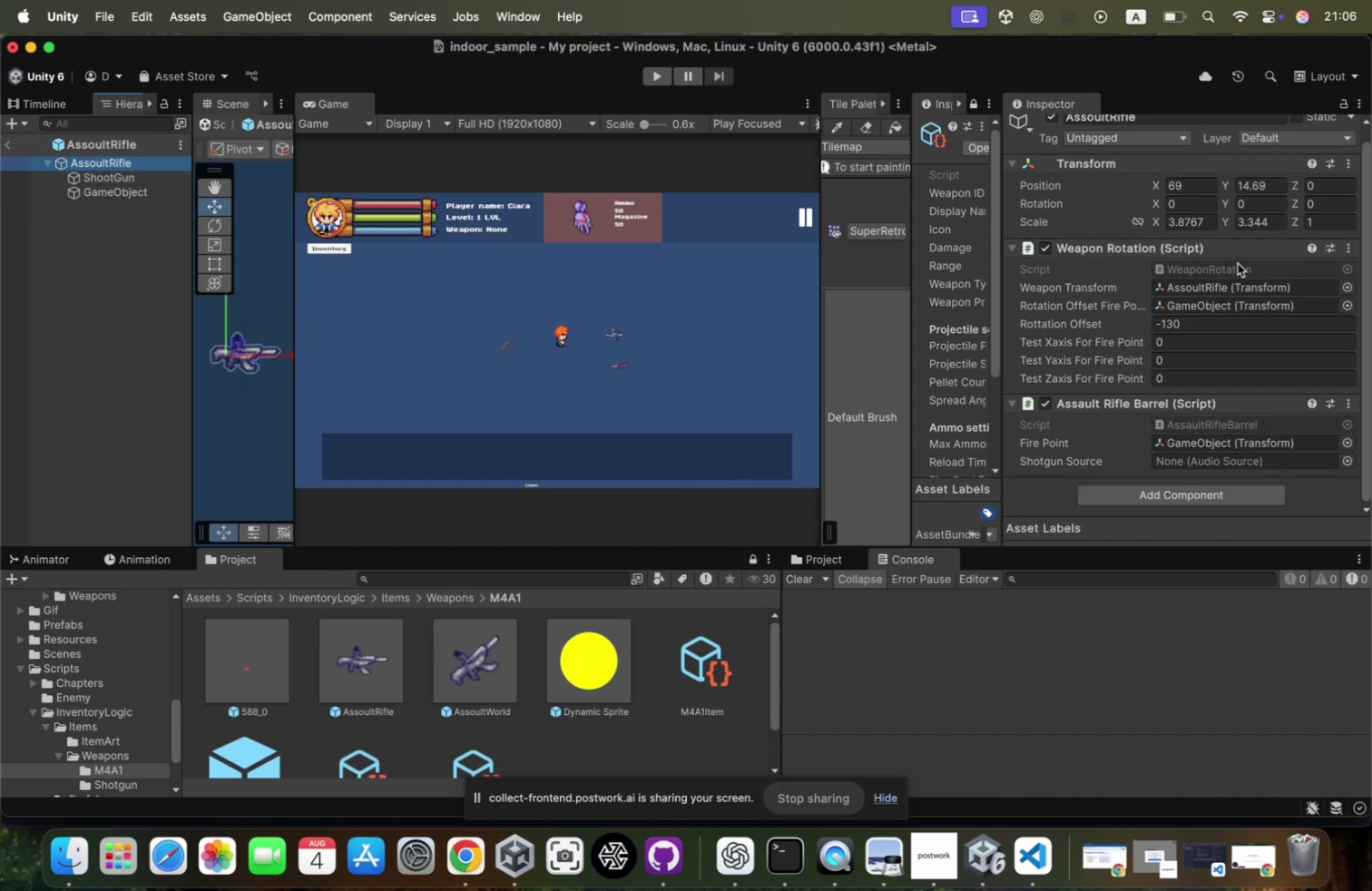 
left_click([1226, 281])
 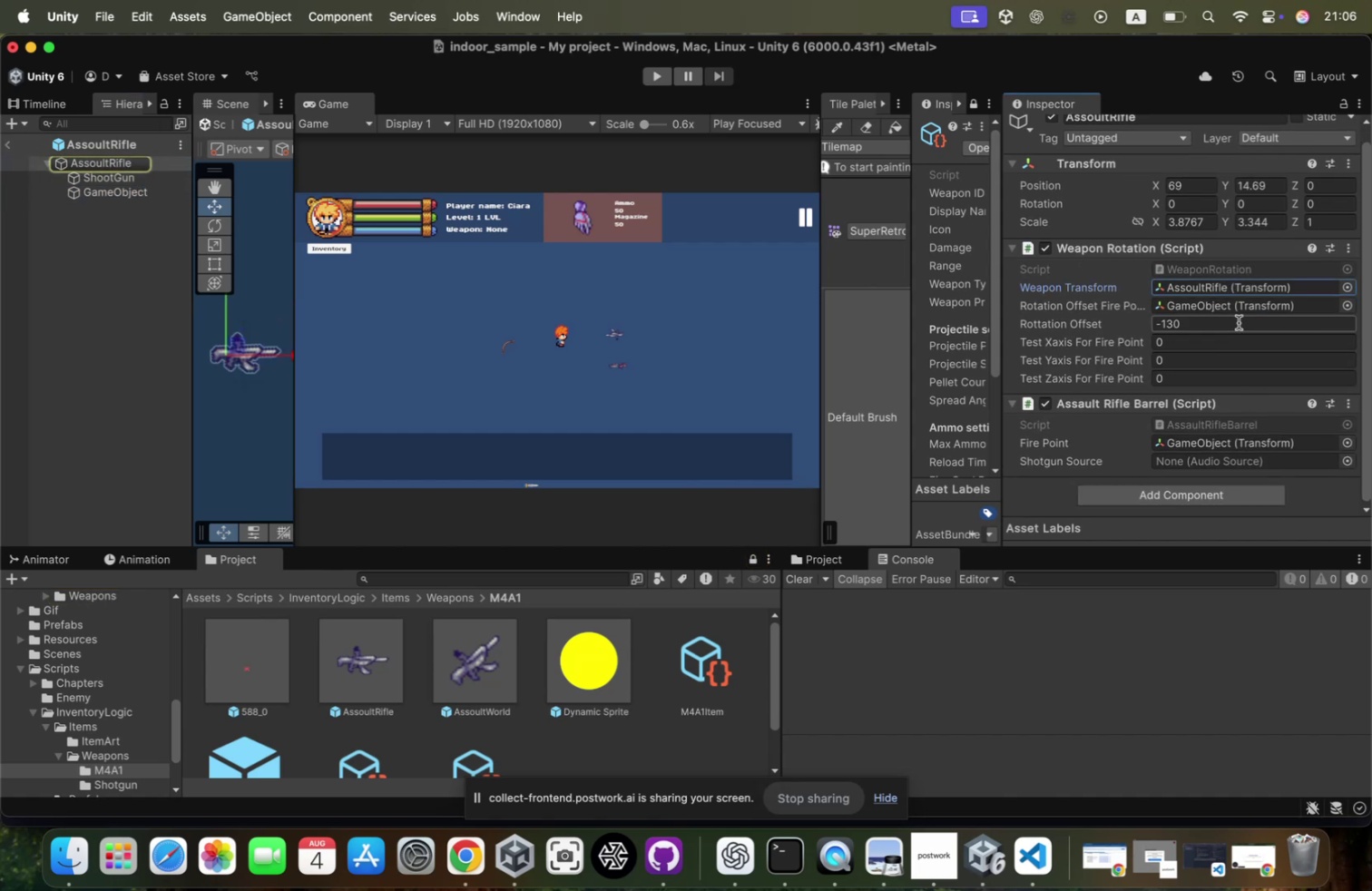 
left_click([1240, 313])
 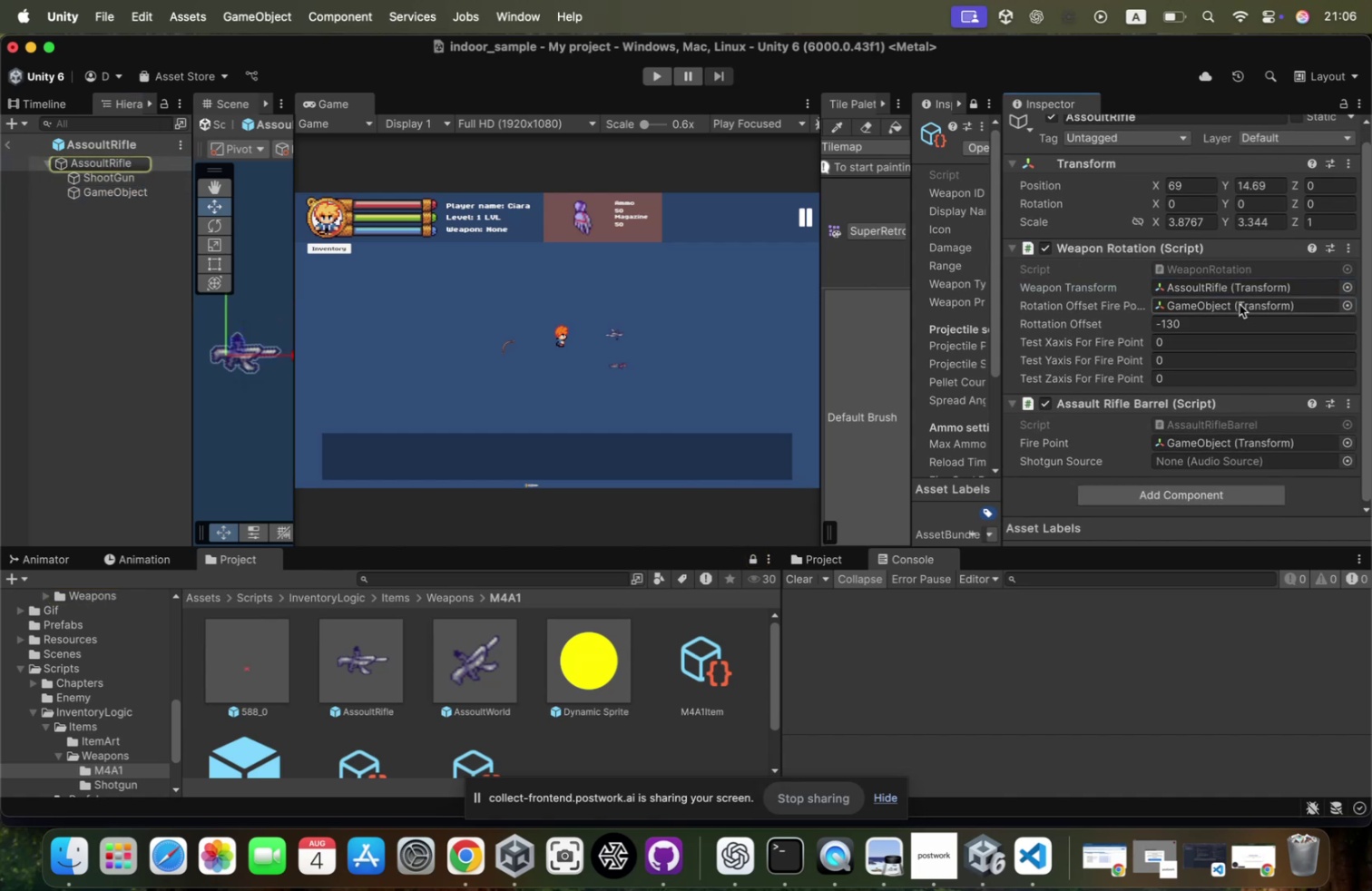 
left_click([1240, 304])
 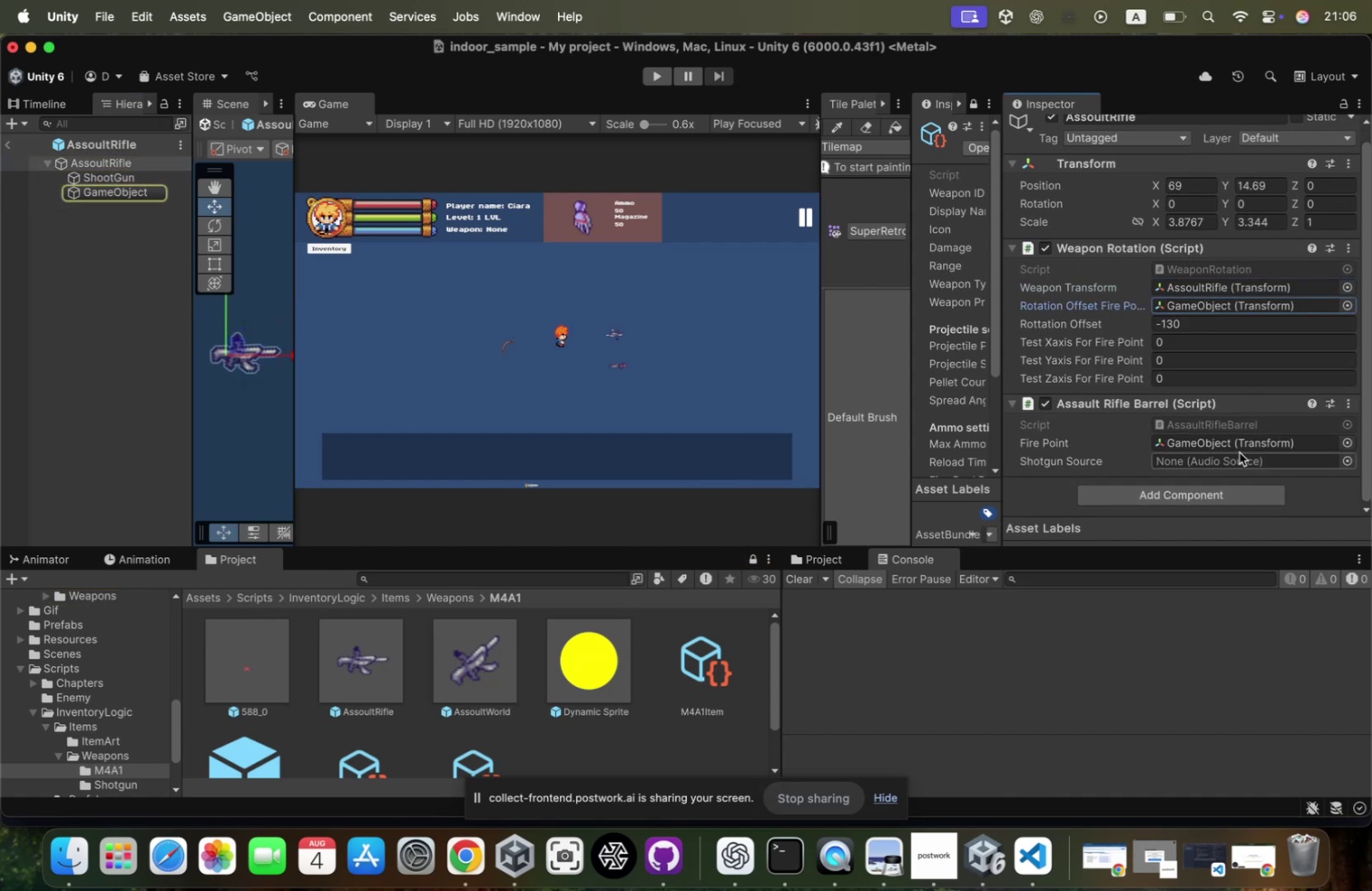 
left_click([1242, 443])
 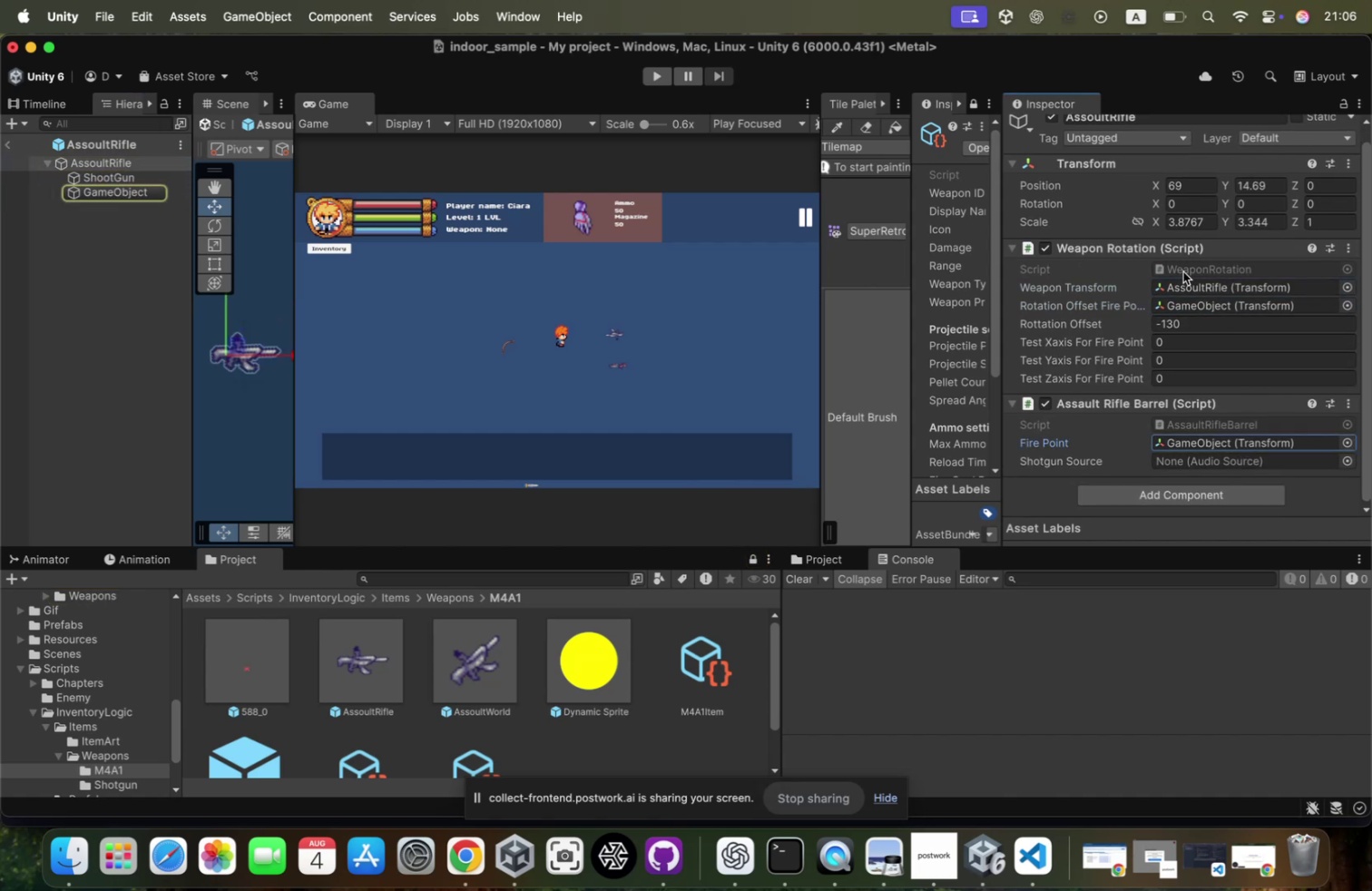 
left_click([1183, 272])
 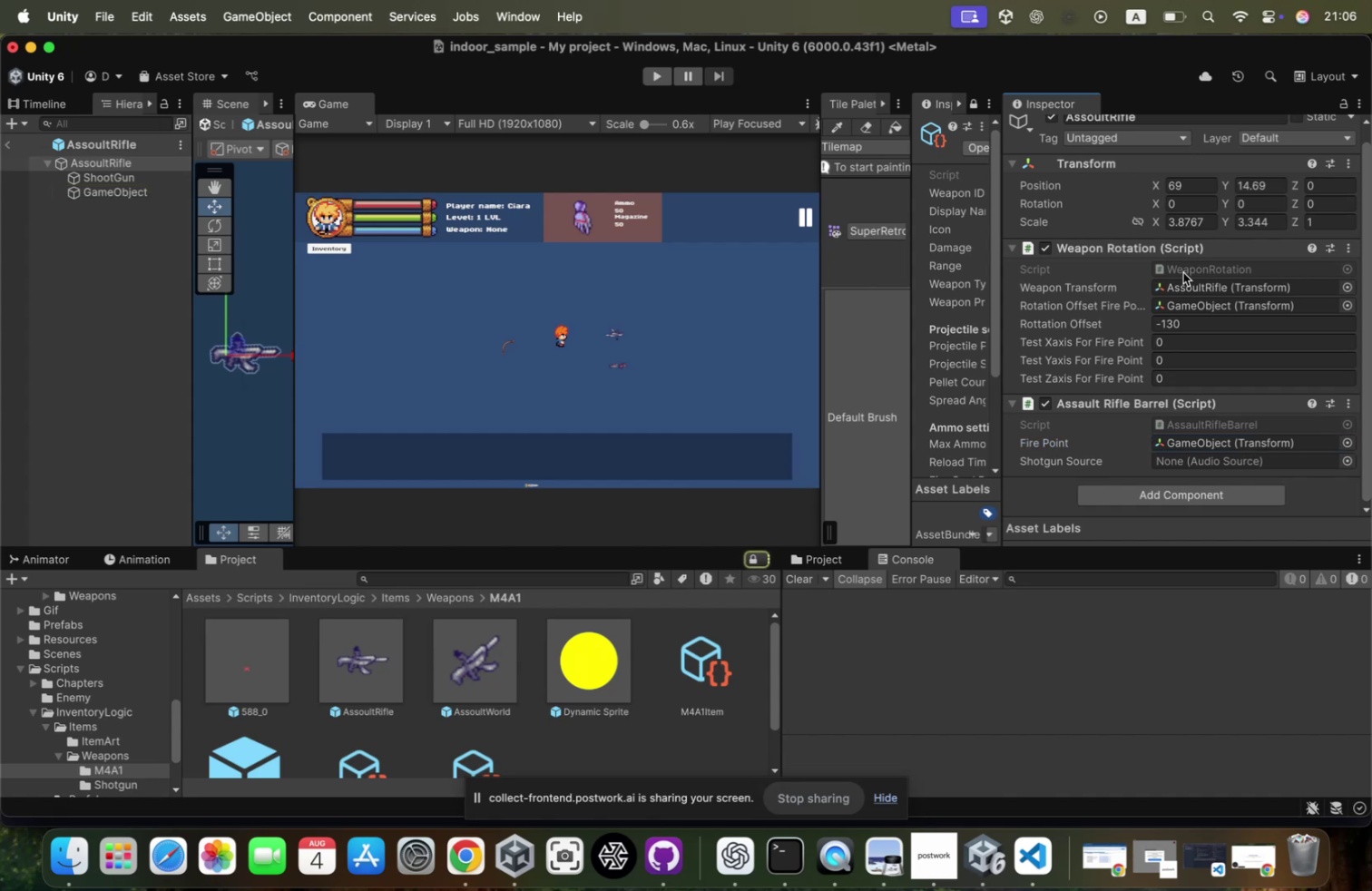 
double_click([1183, 272])
 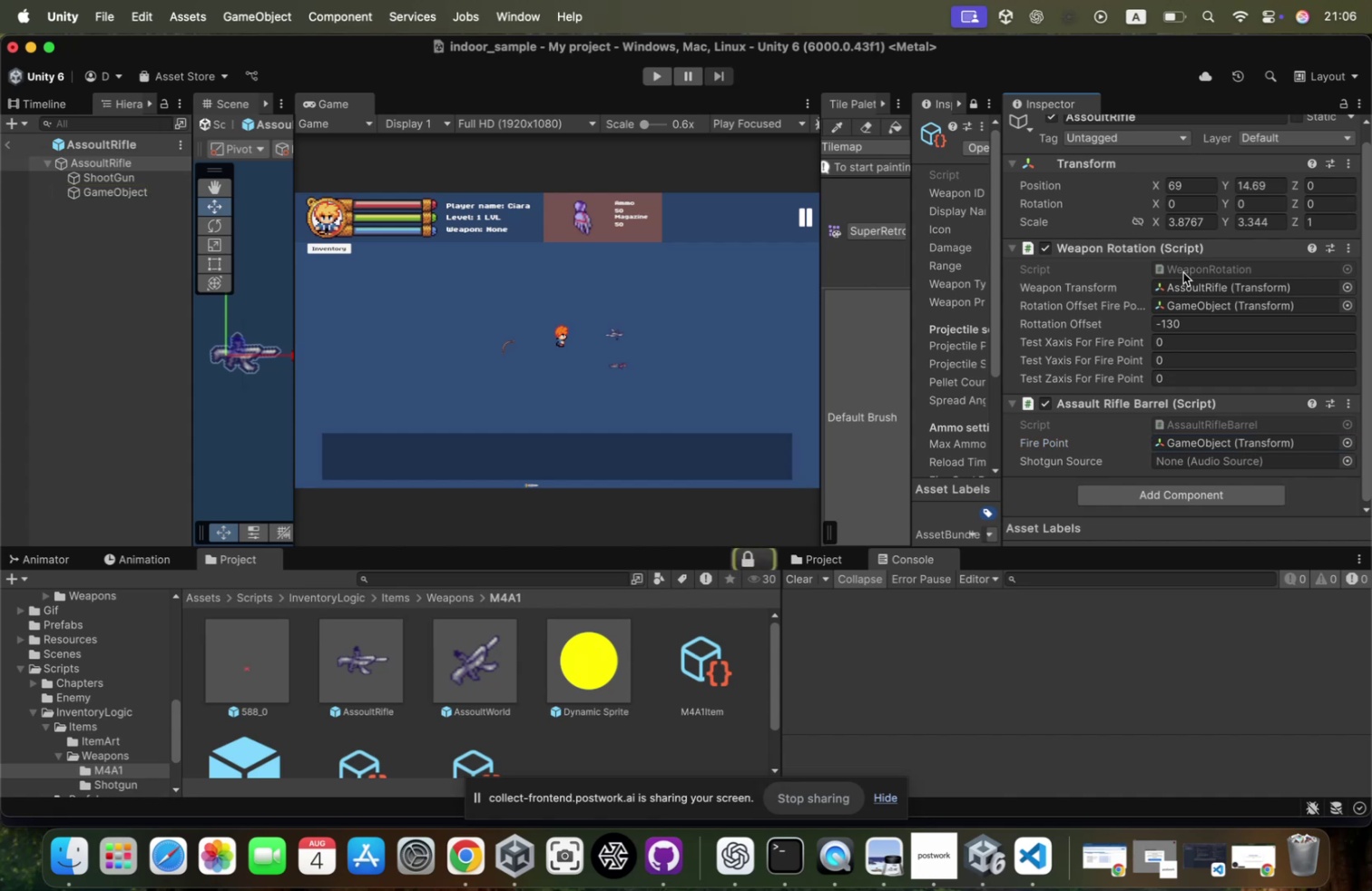 
triple_click([1183, 272])
 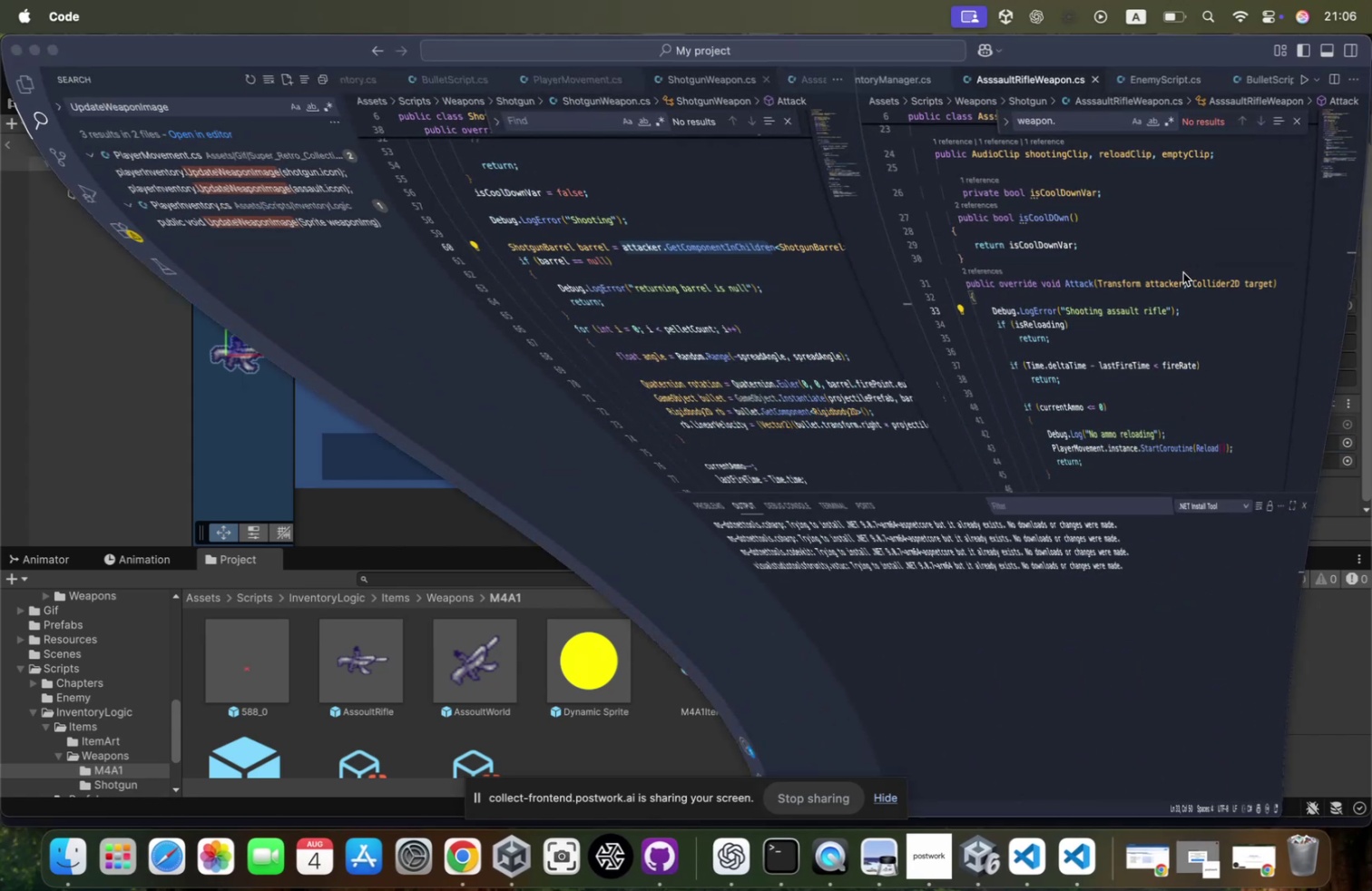 
key(Meta+Tab)
 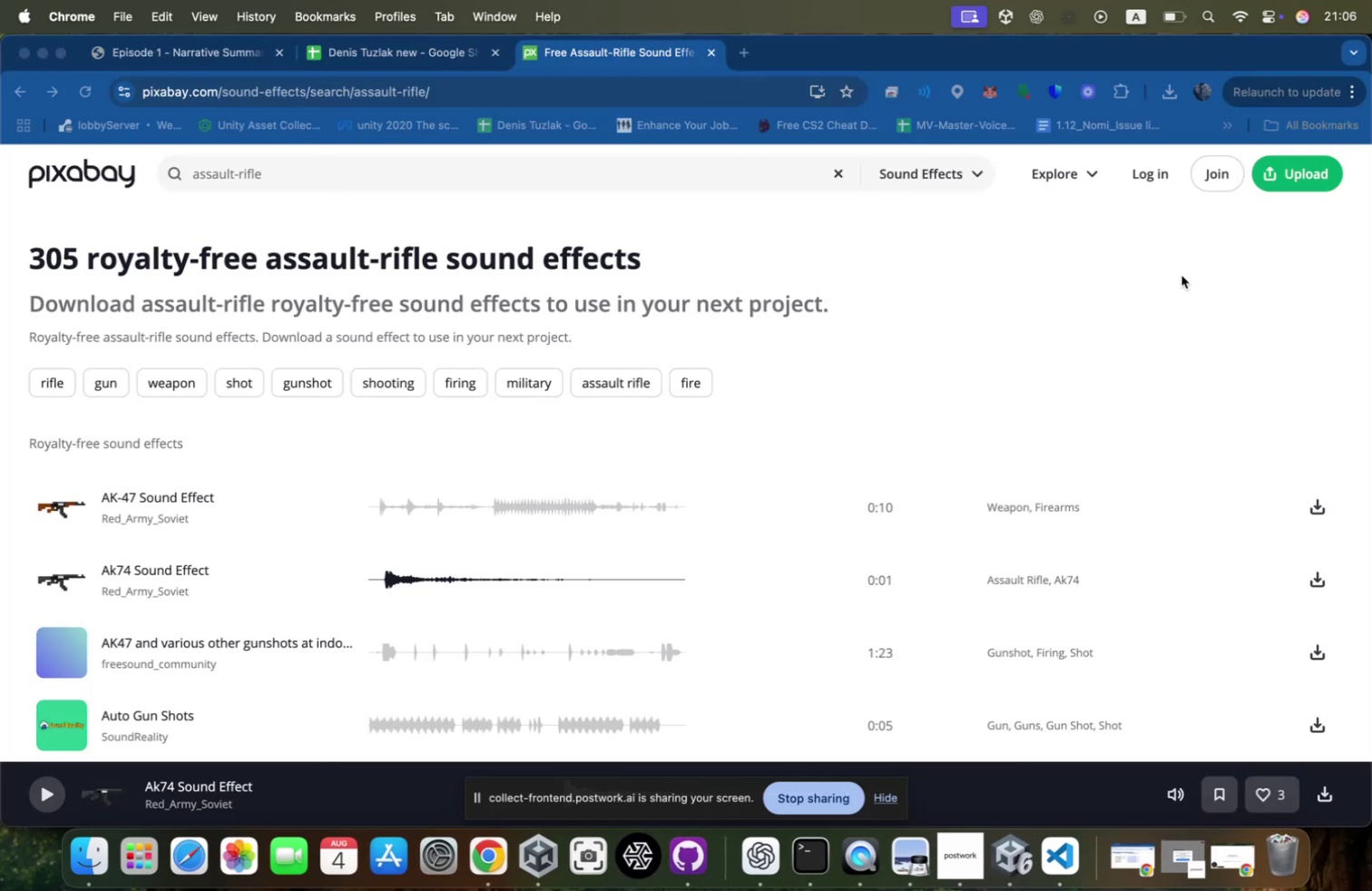 
key(Meta+CommandLeft)
 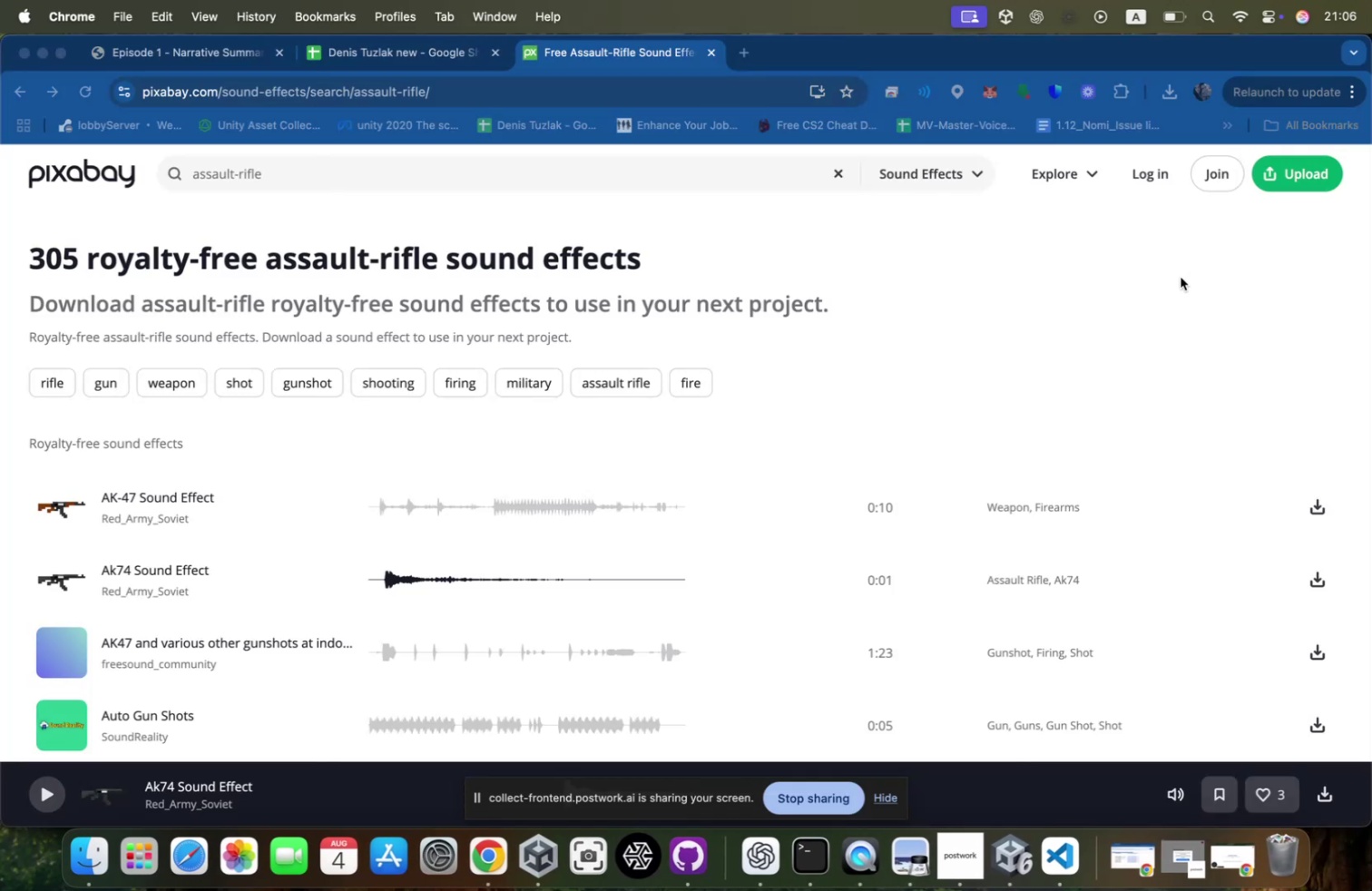 
key(Meta+Tab)
 